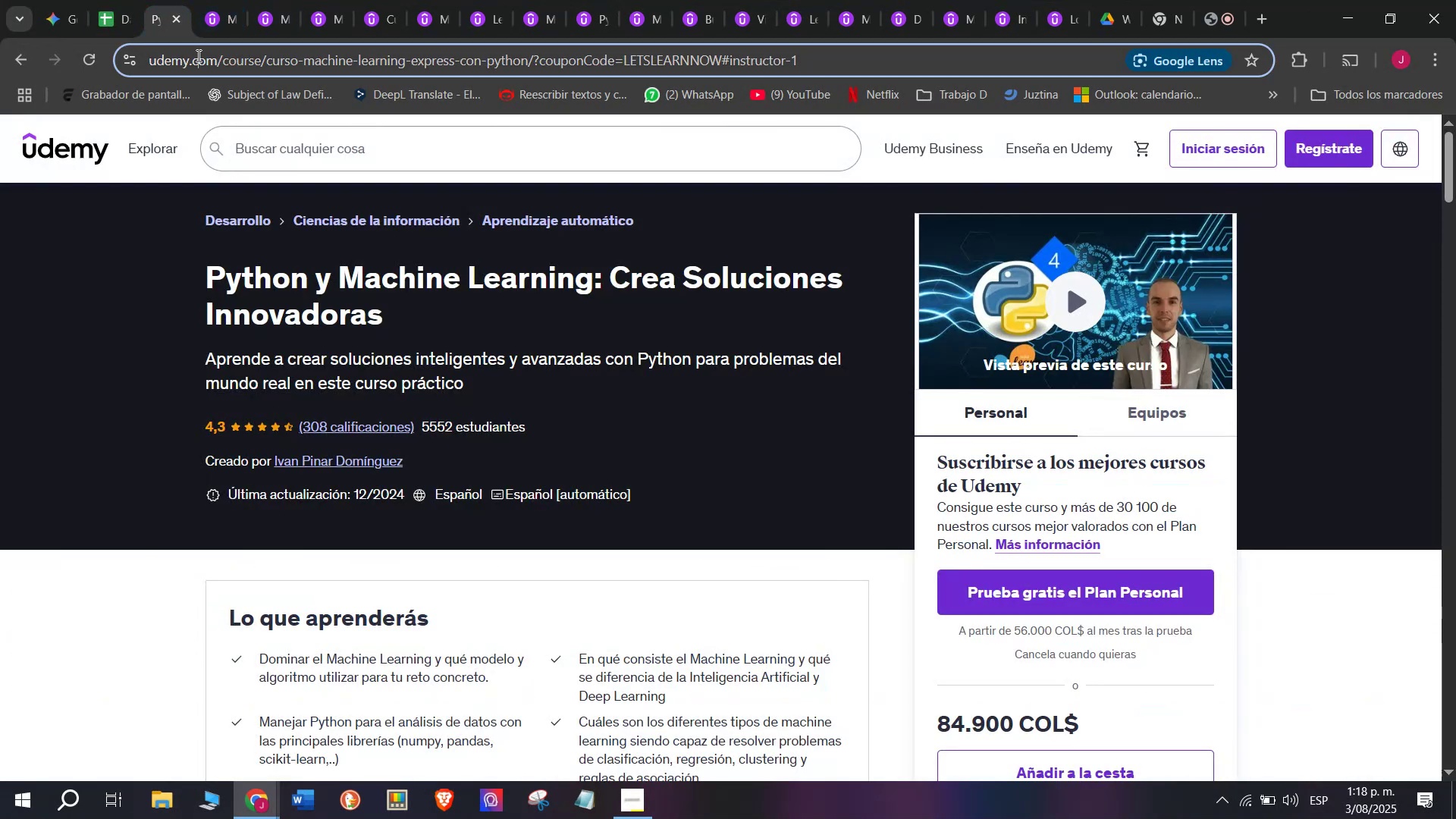 
double_click([197, 55])
 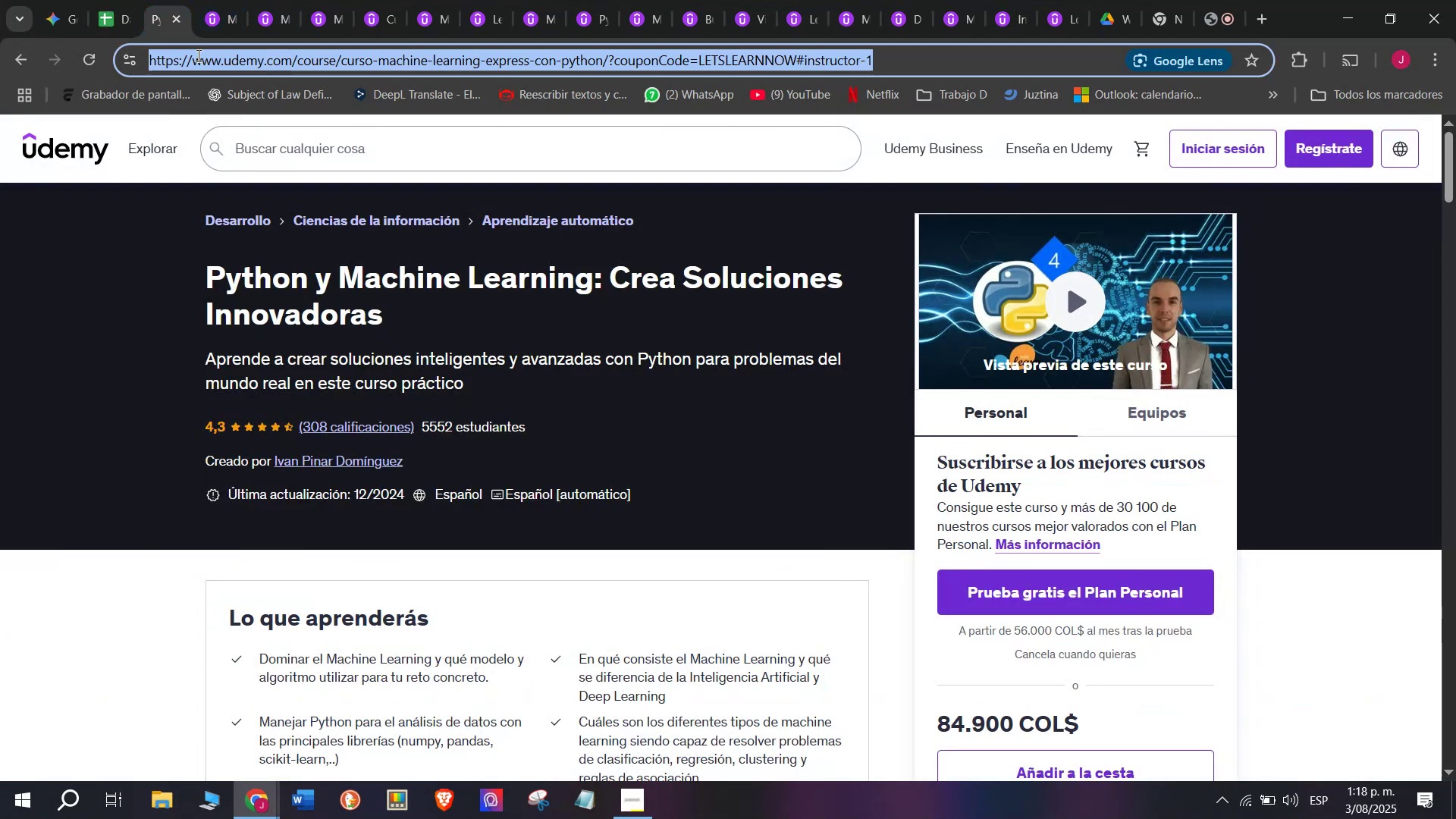 
triple_click([197, 55])
 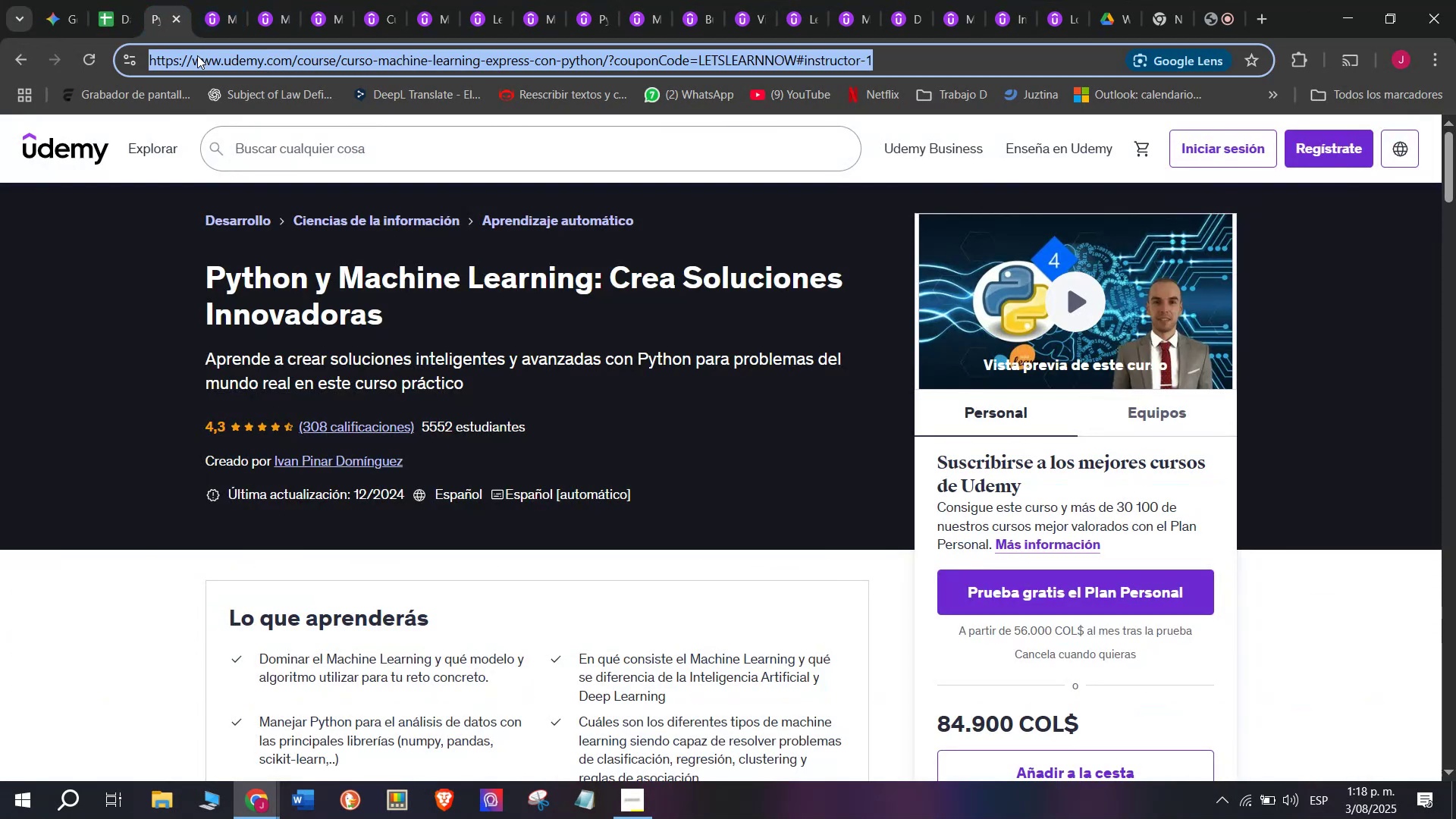 
key(Break)
 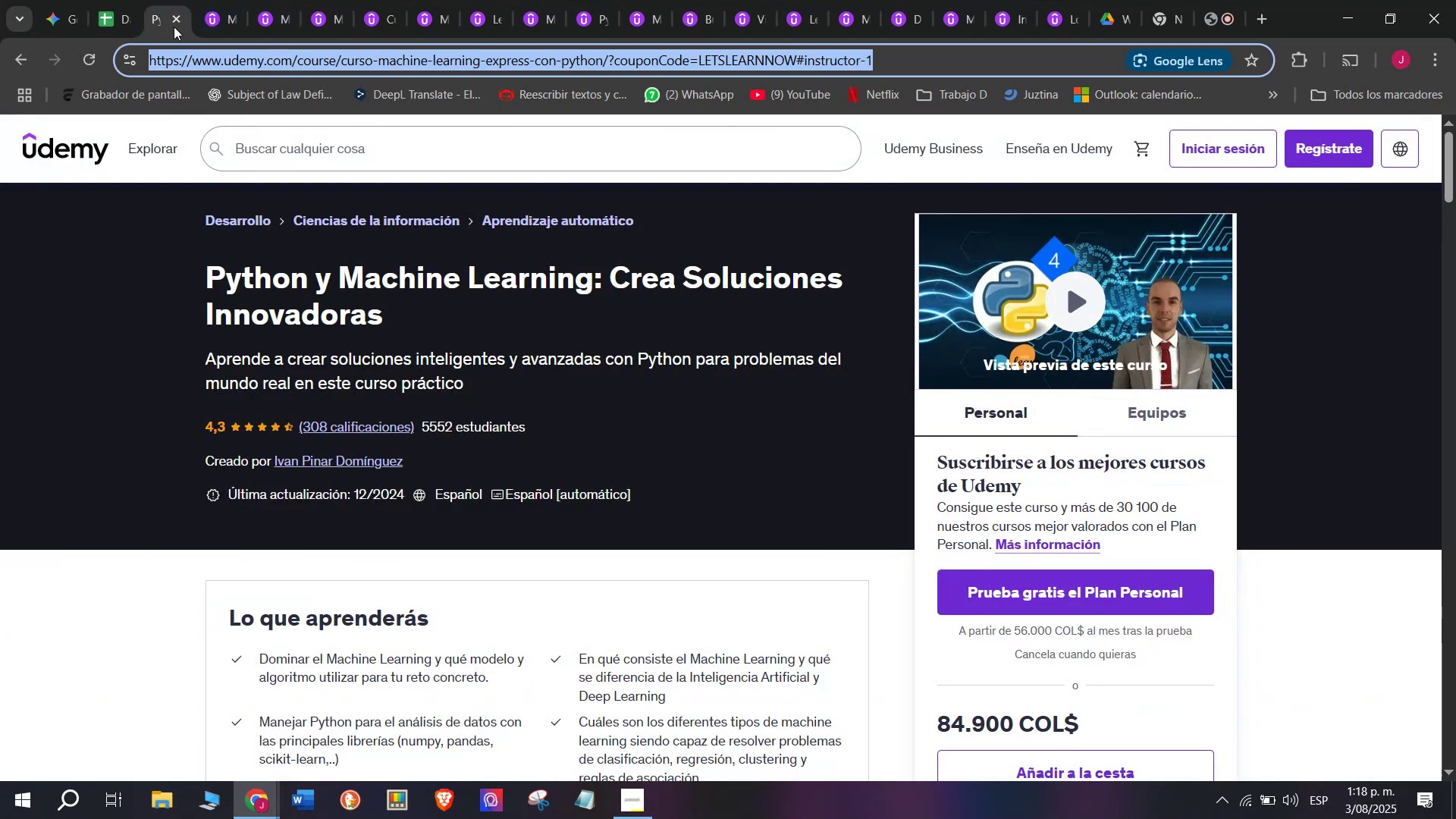 
key(Control+ControlLeft)
 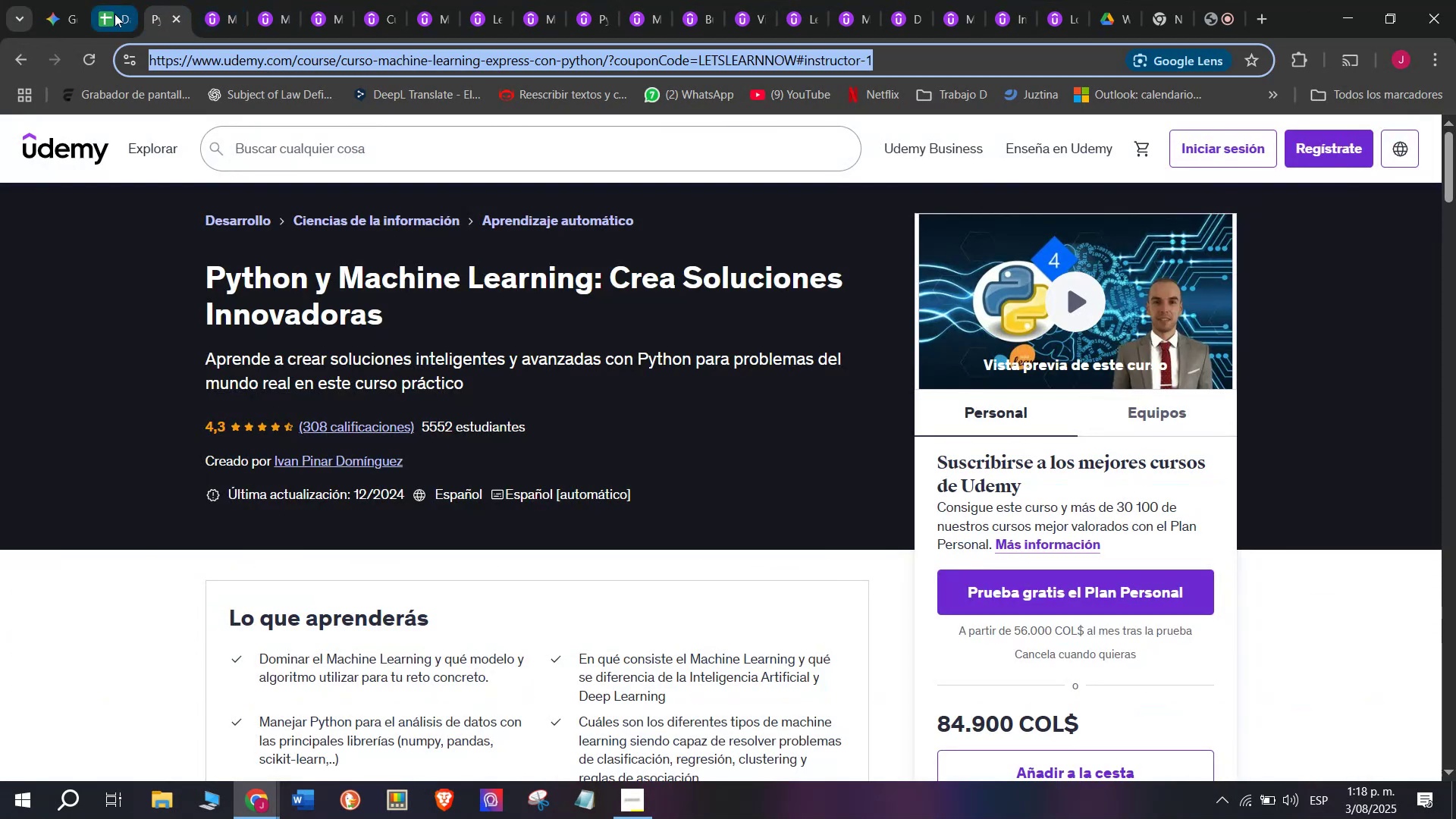 
key(Control+C)
 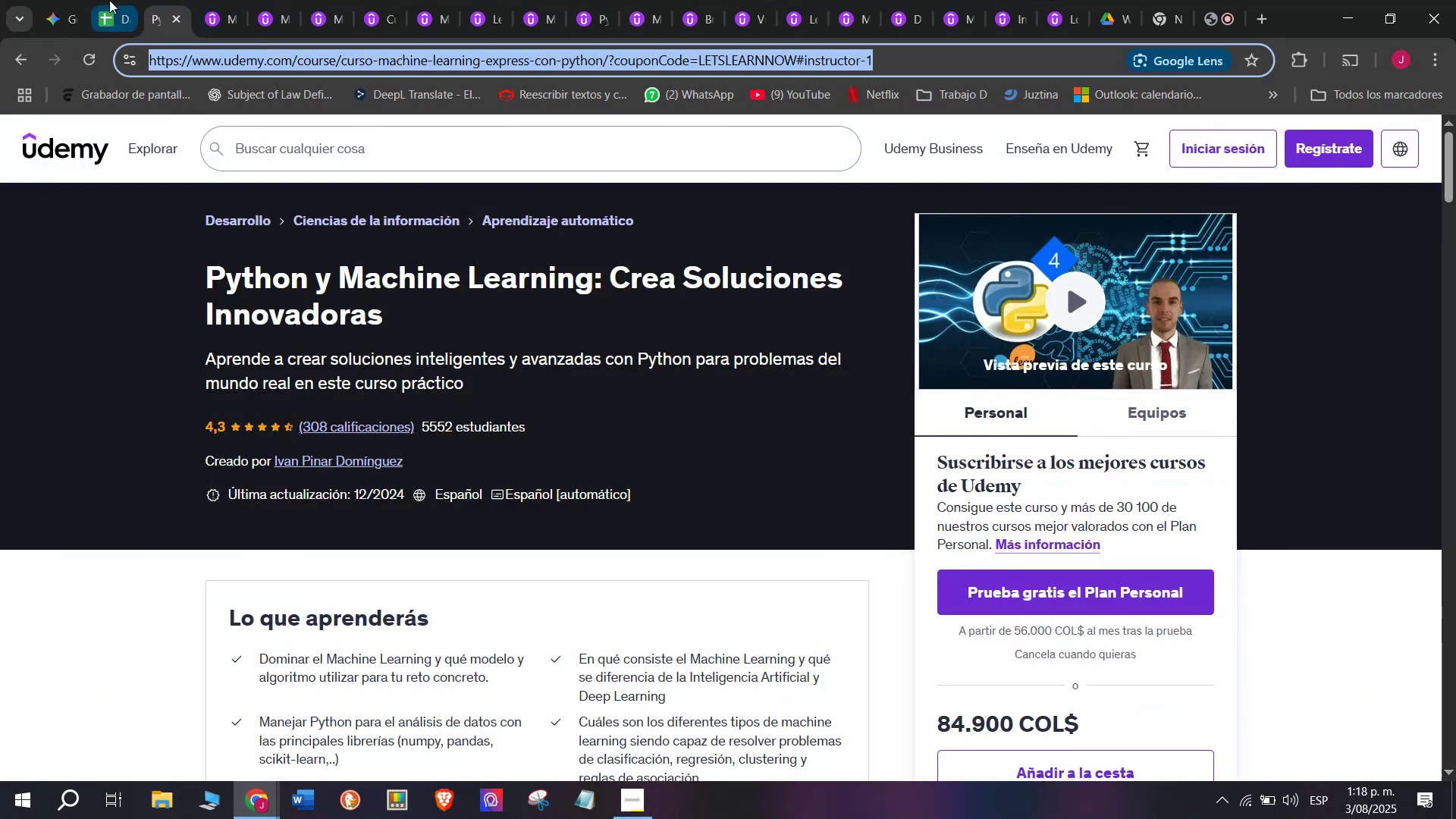 
left_click([109, 0])
 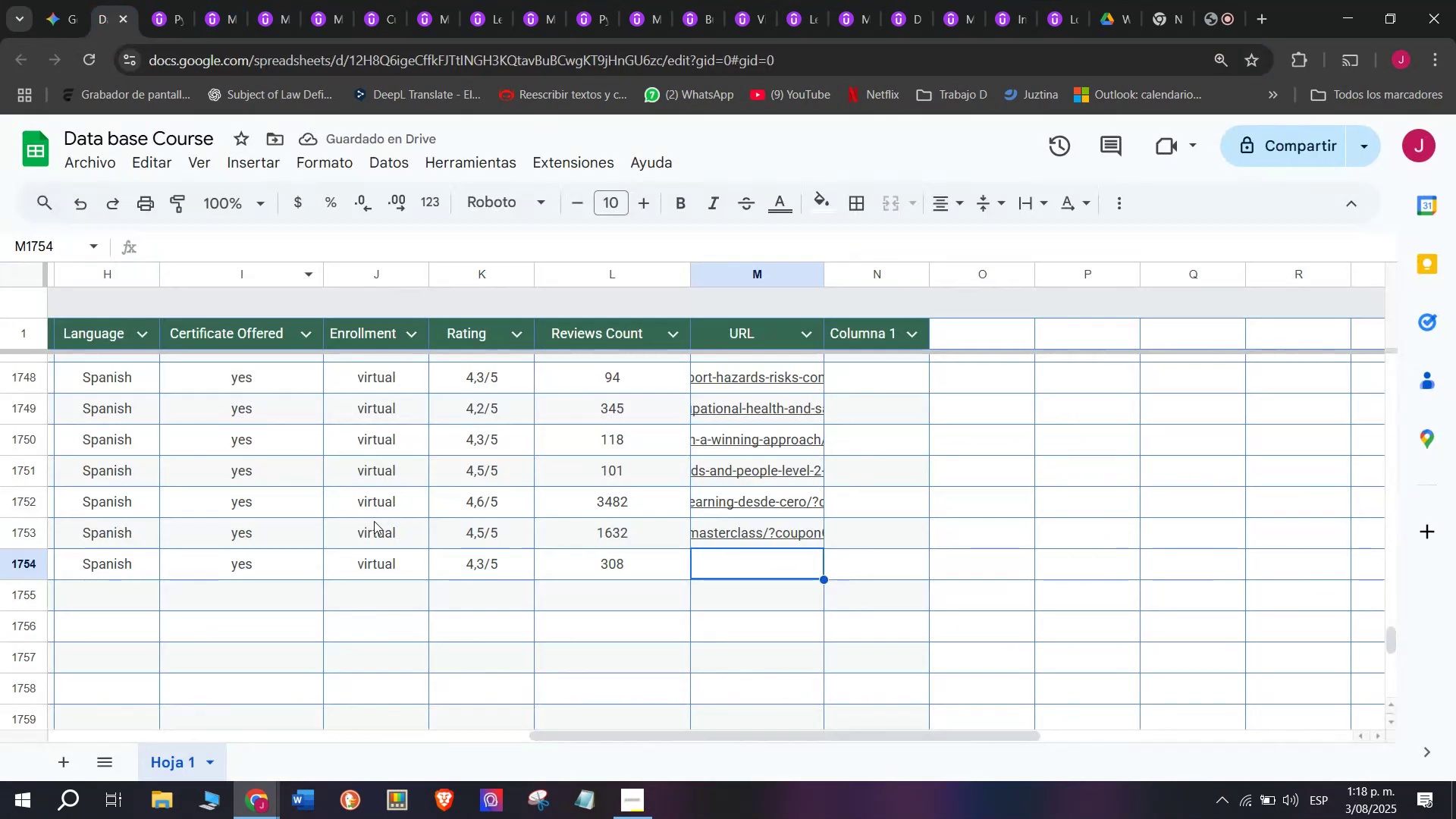 
key(Control+ControlLeft)
 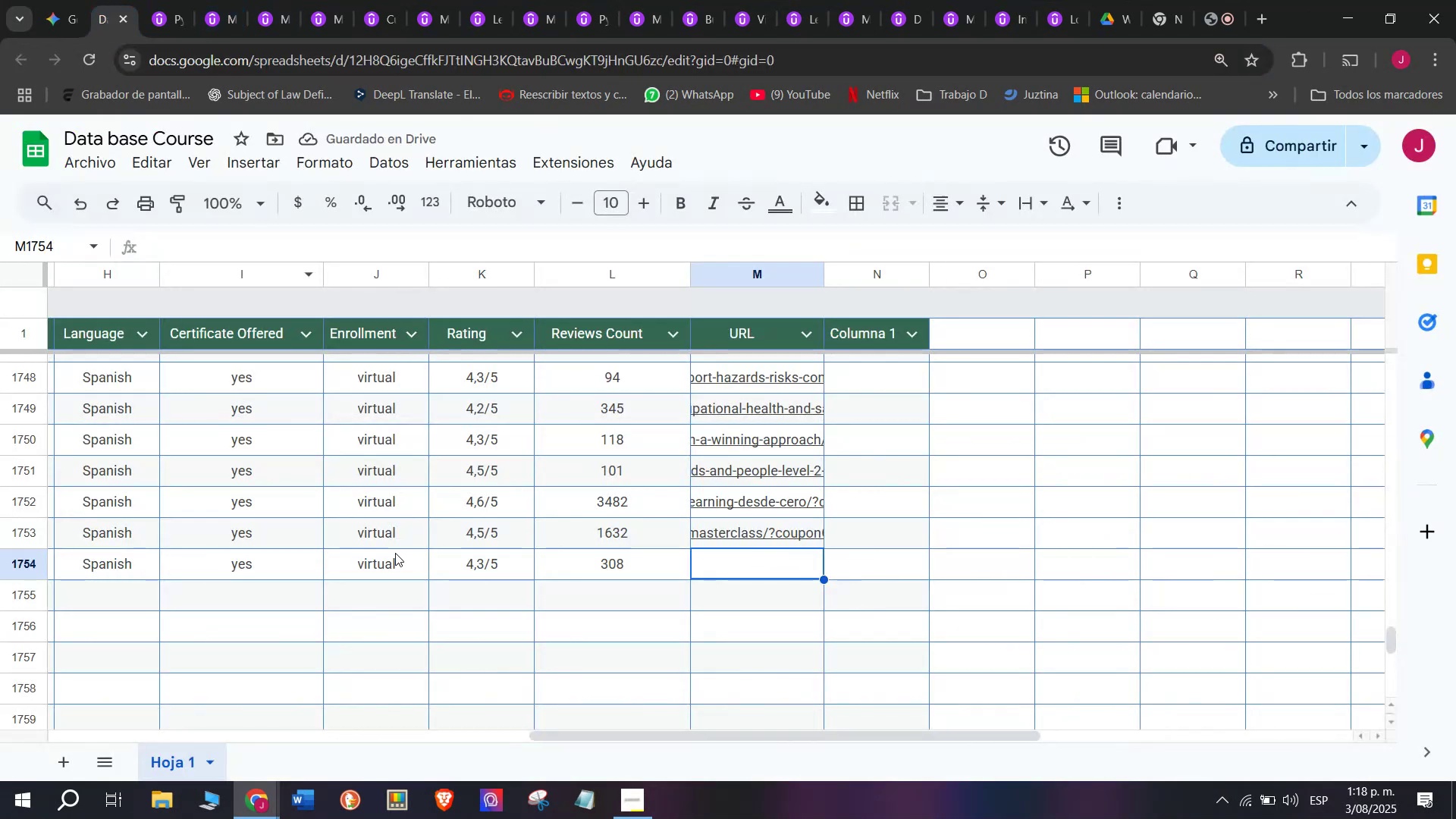 
key(Z)
 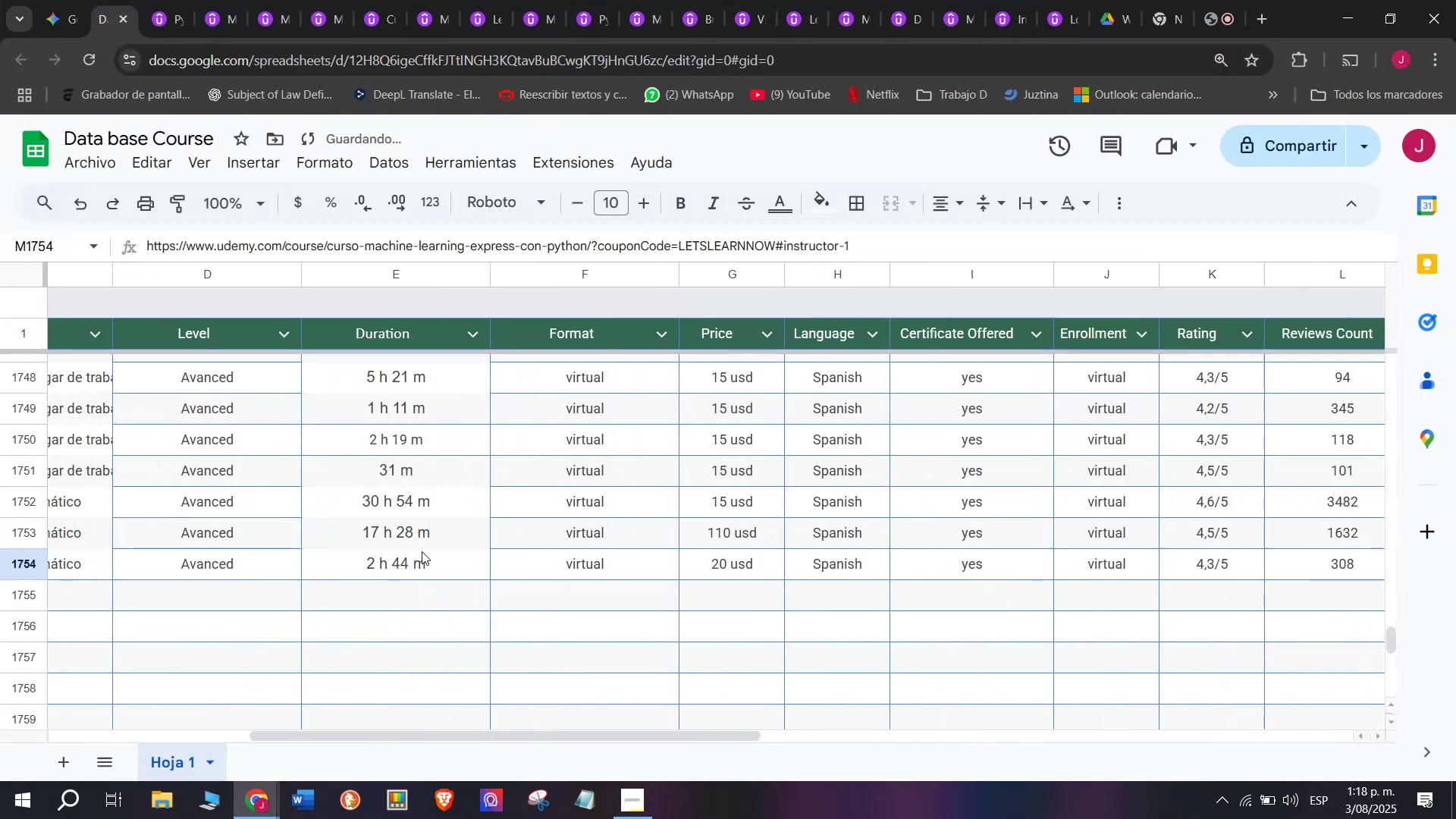 
key(Control+V)
 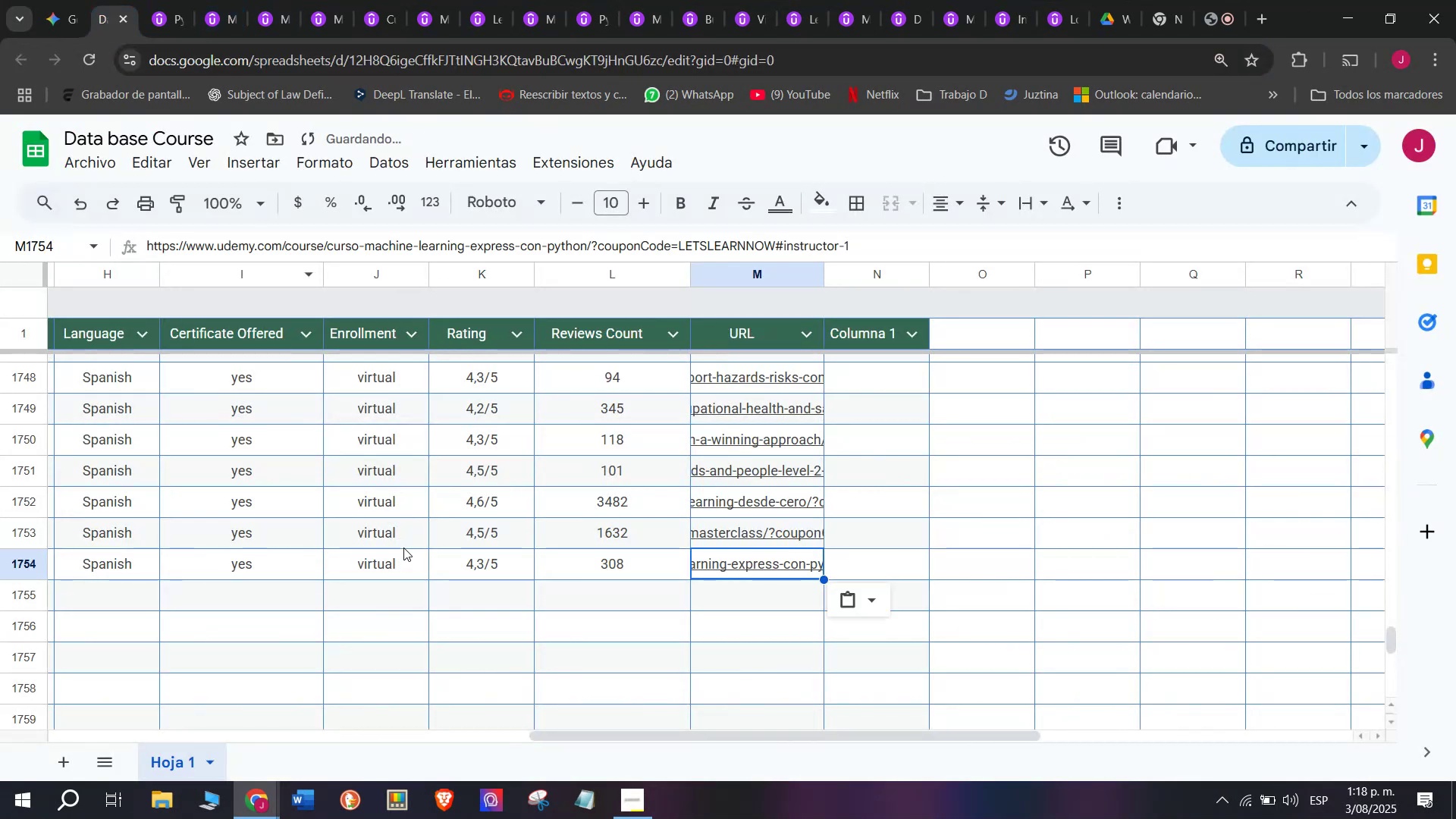 
scroll: coordinate [143, 595], scroll_direction: up, amount: 3.0
 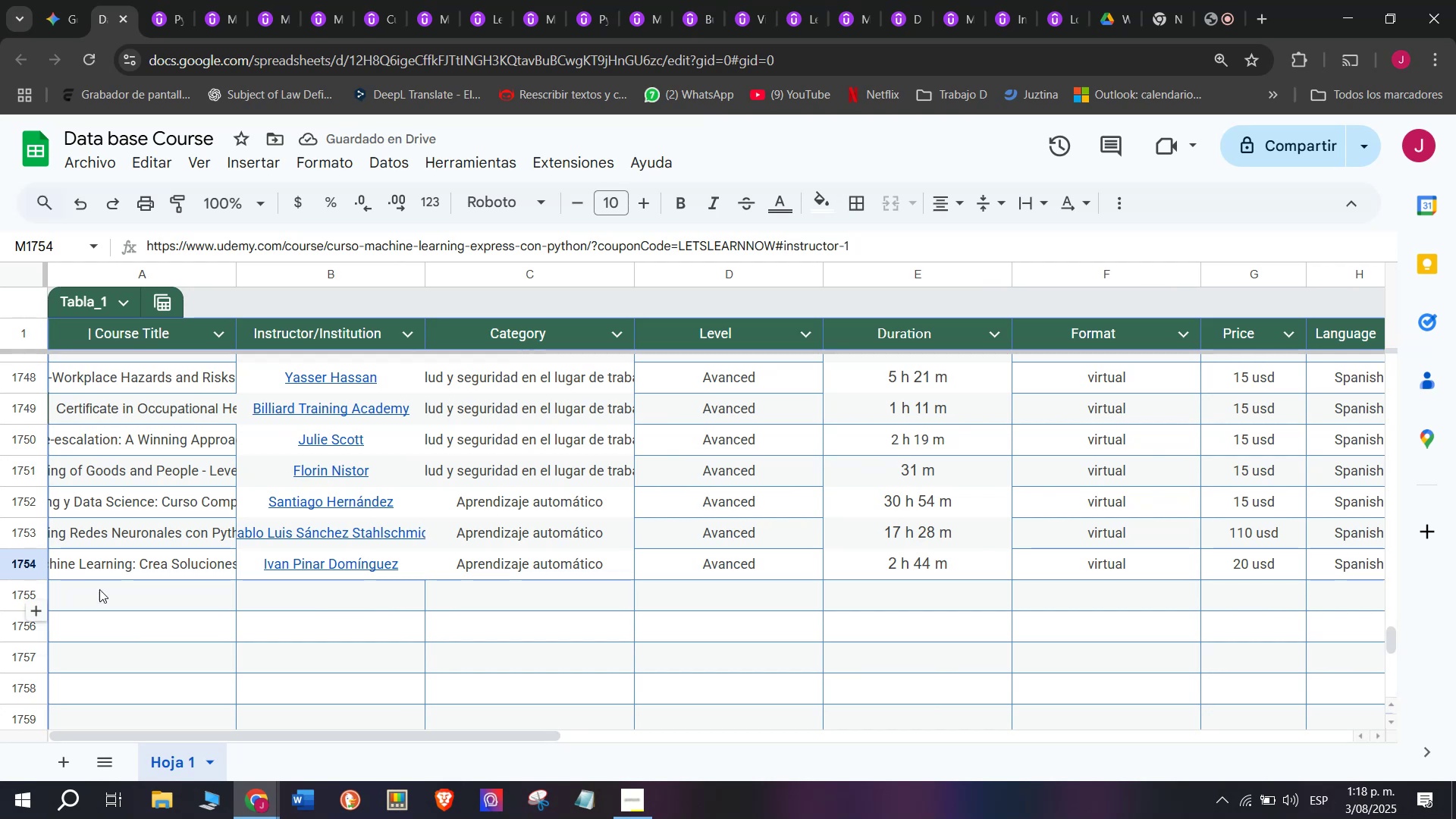 
left_click([100, 585])
 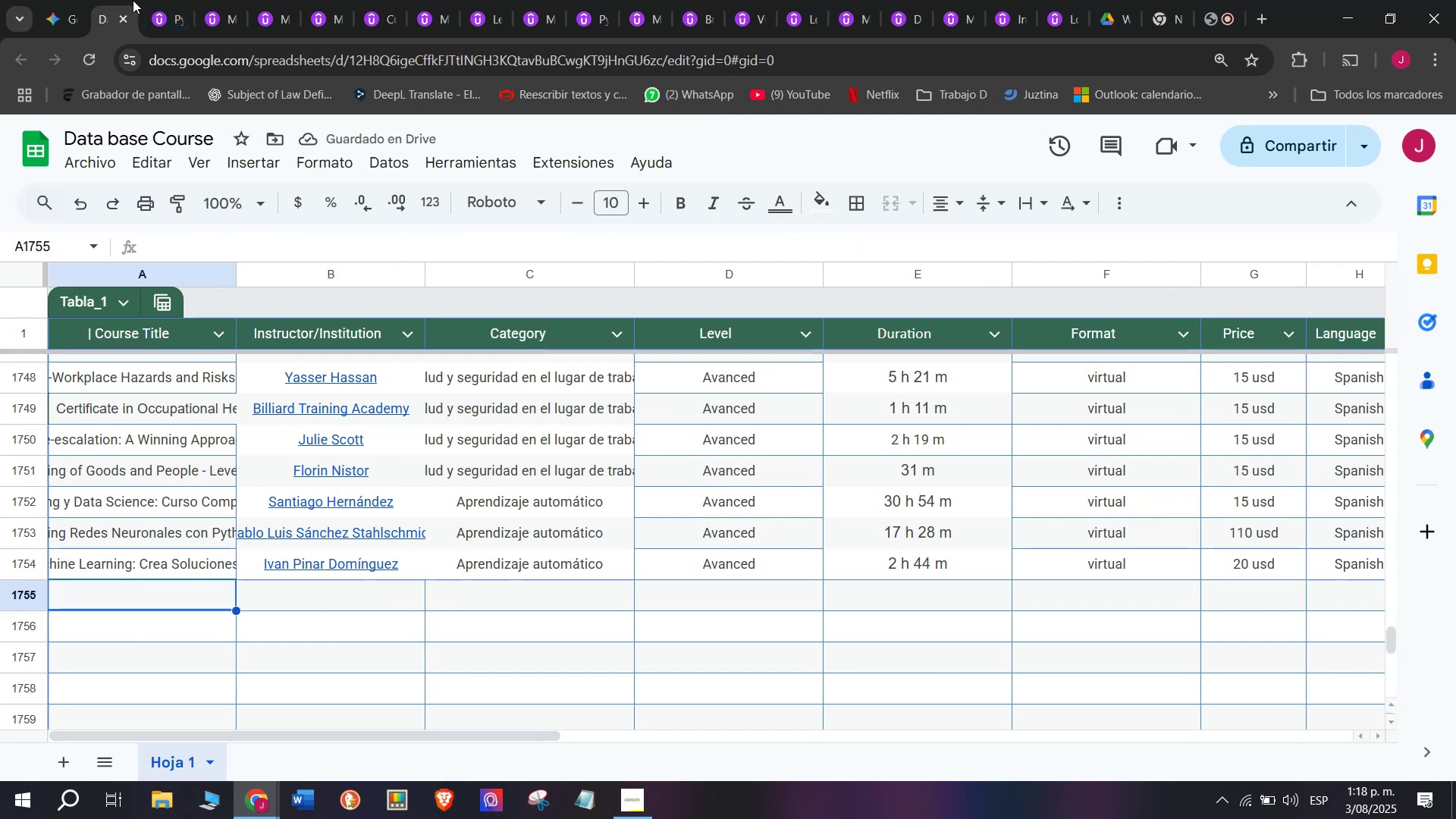 
left_click([148, 0])
 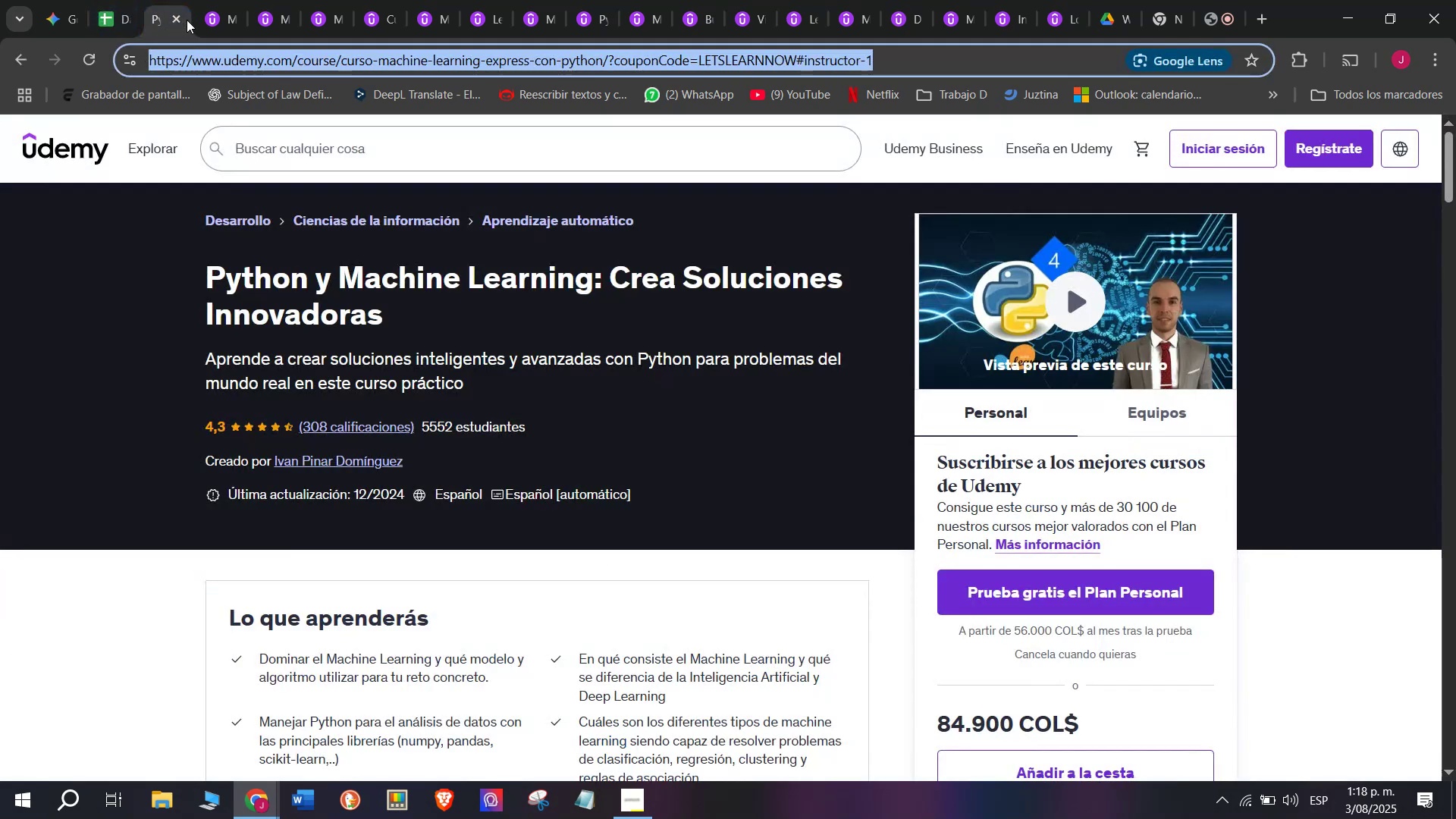 
left_click_drag(start_coordinate=[187, 20], to_coordinate=[183, 20])
 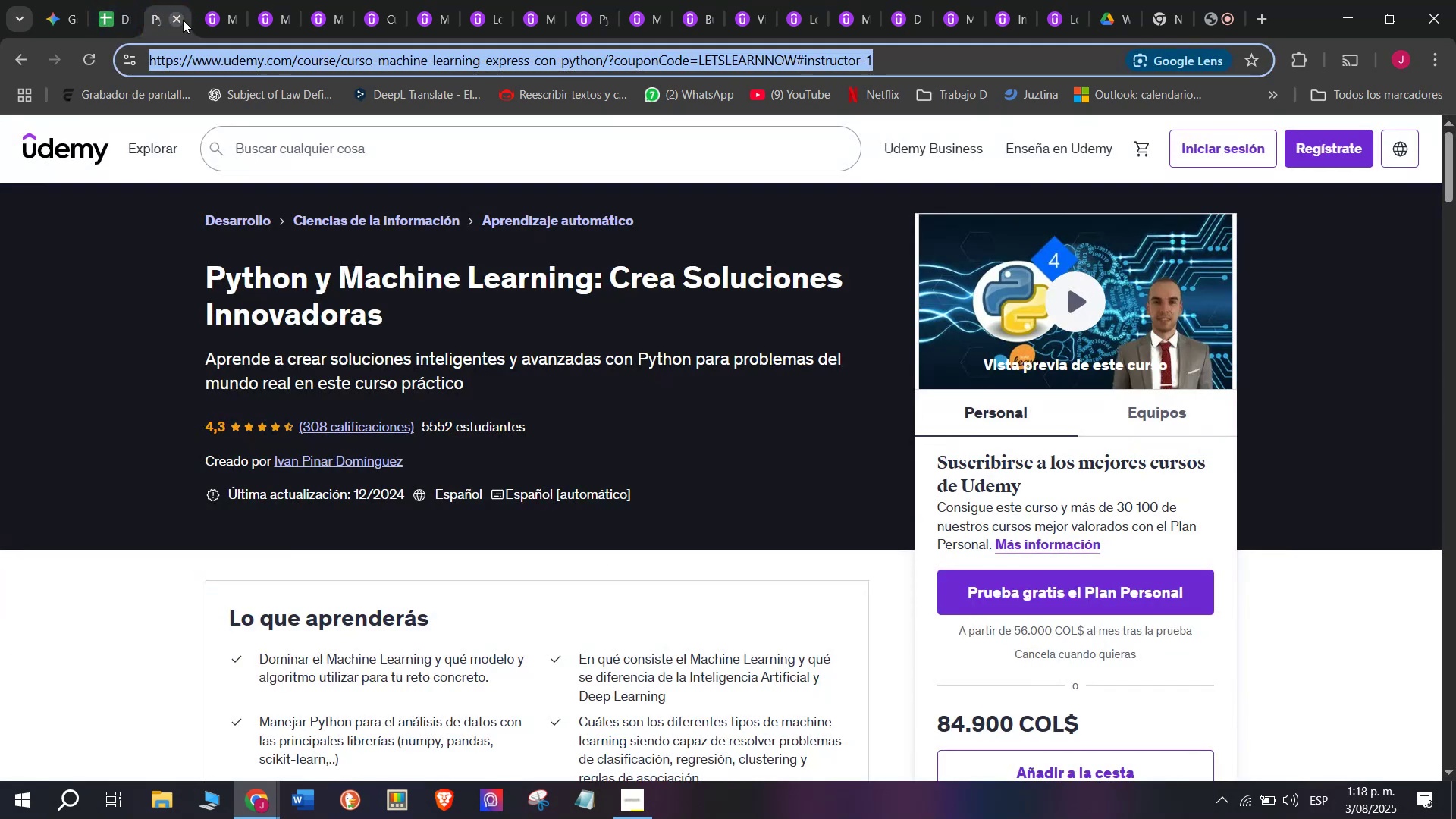 
left_click([183, 20])
 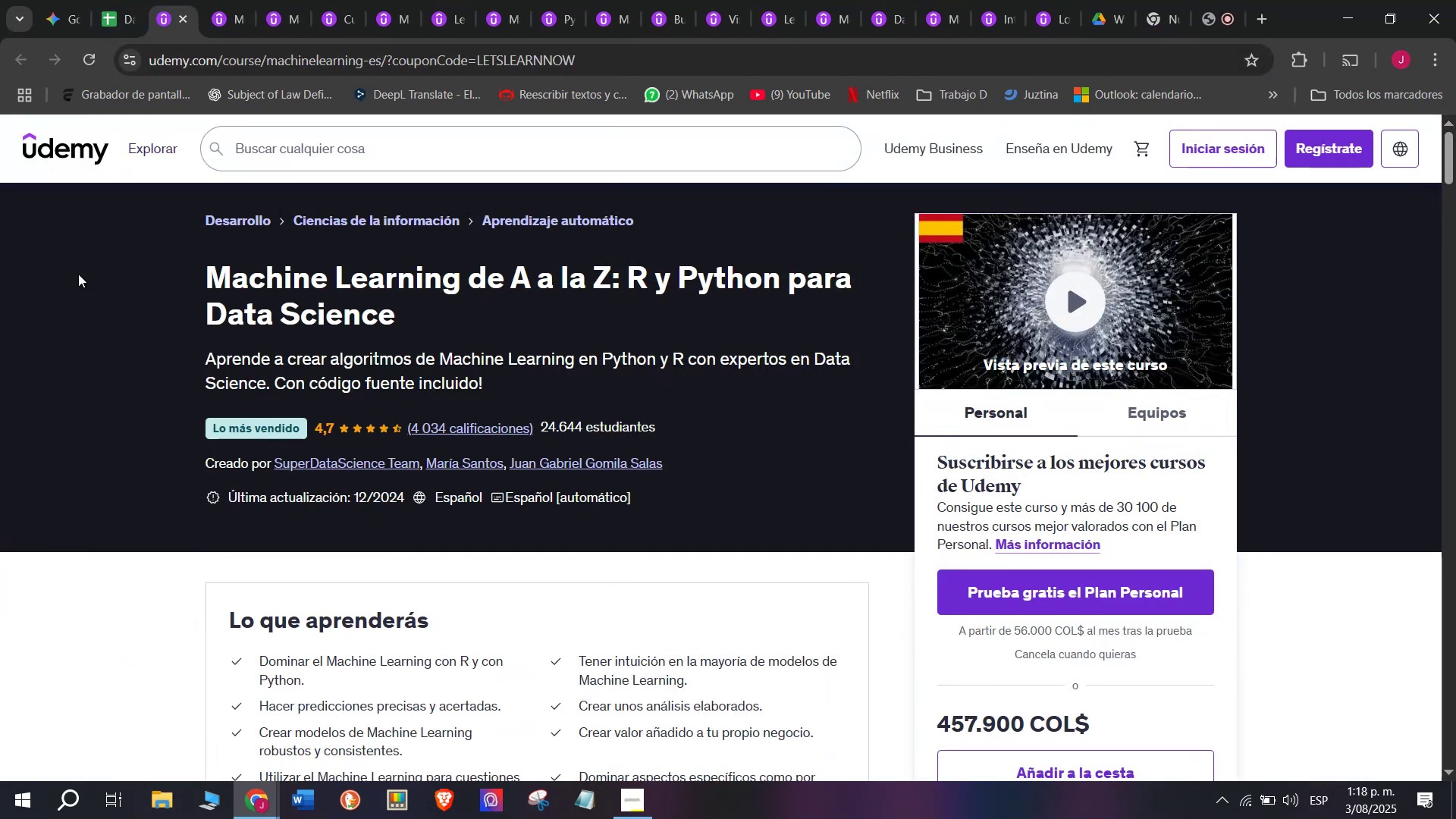 
left_click_drag(start_coordinate=[175, 259], to_coordinate=[430, 315])
 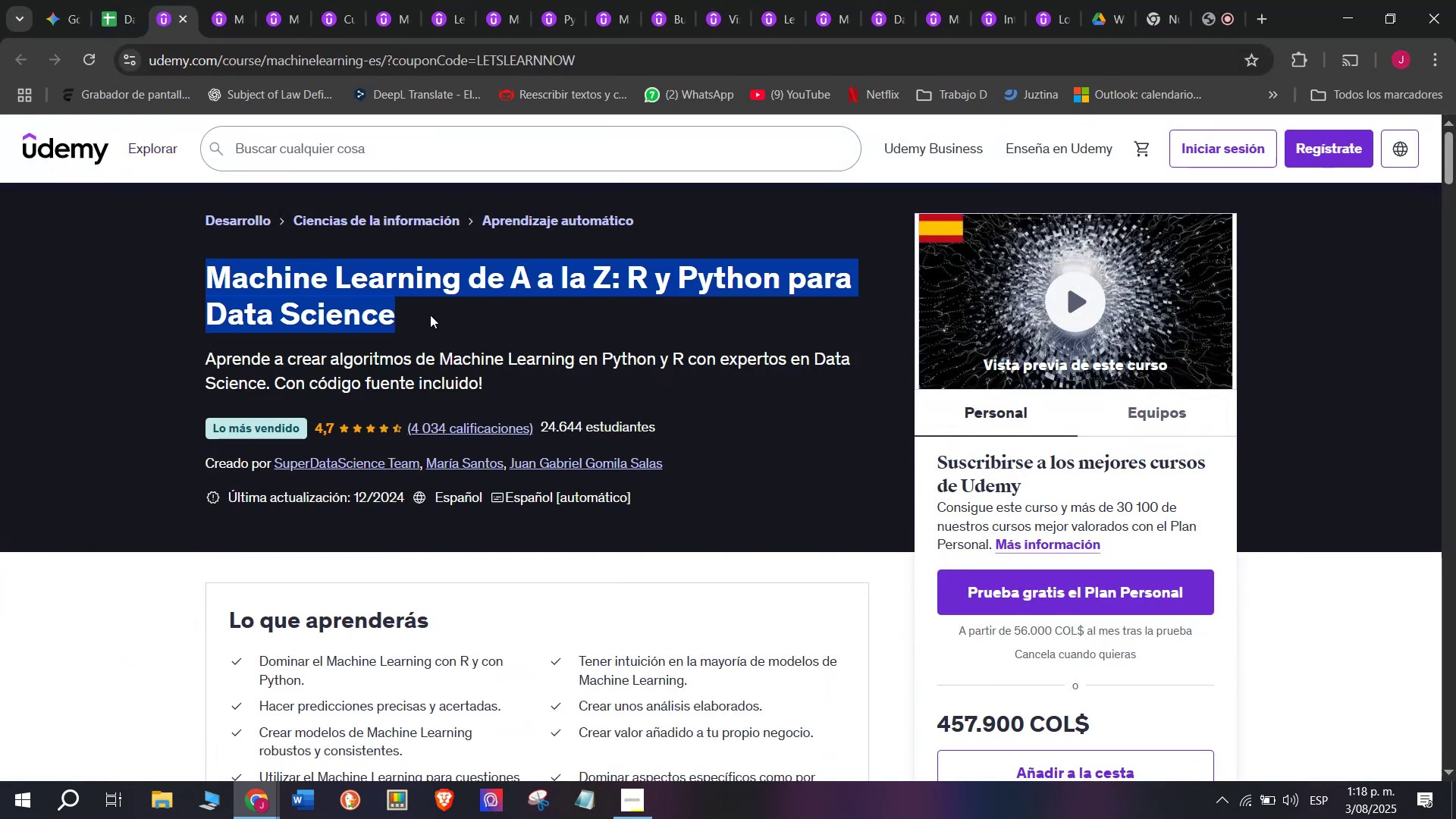 
key(Break)
 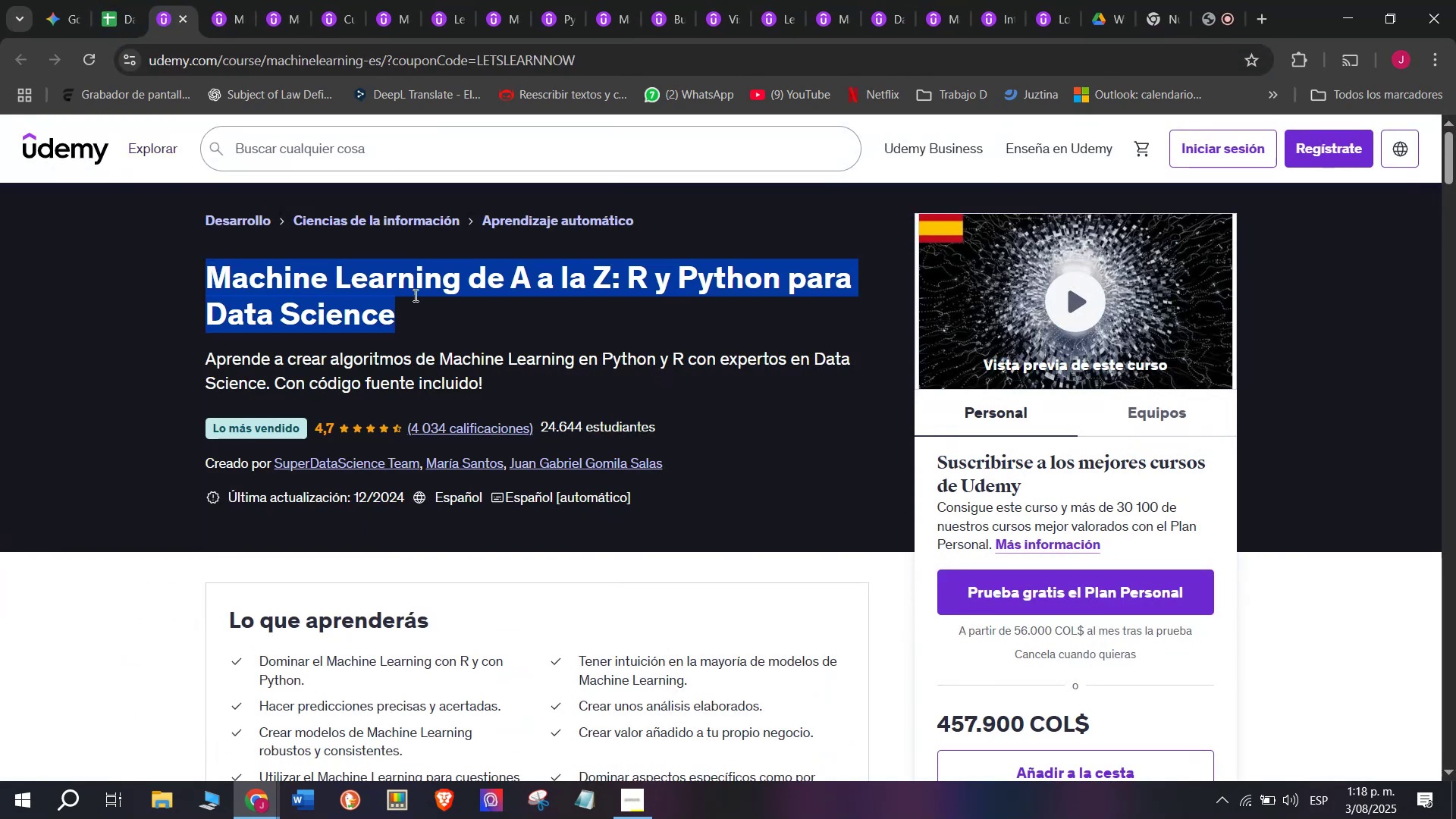 
key(Control+ControlLeft)
 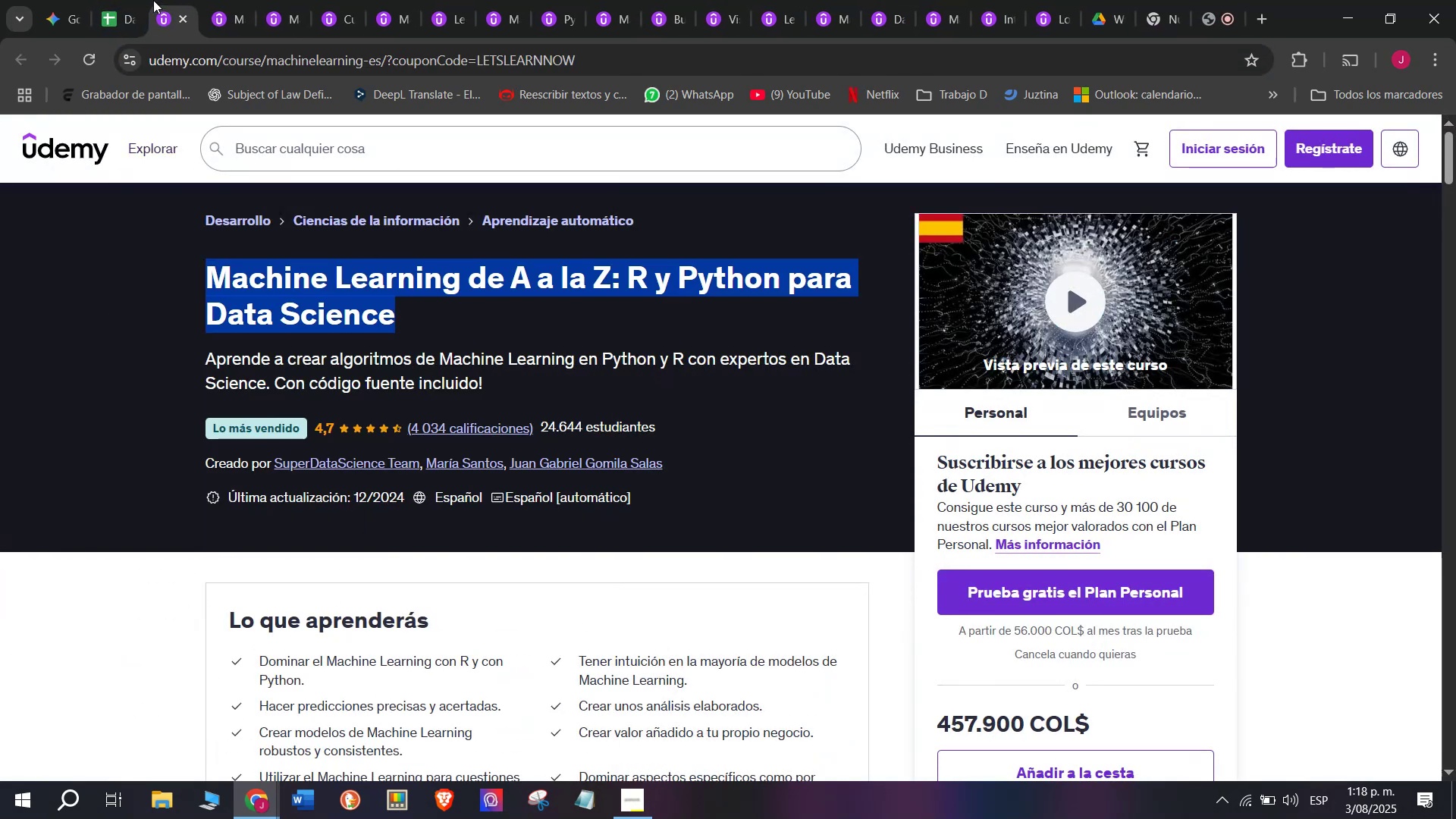 
key(Control+C)
 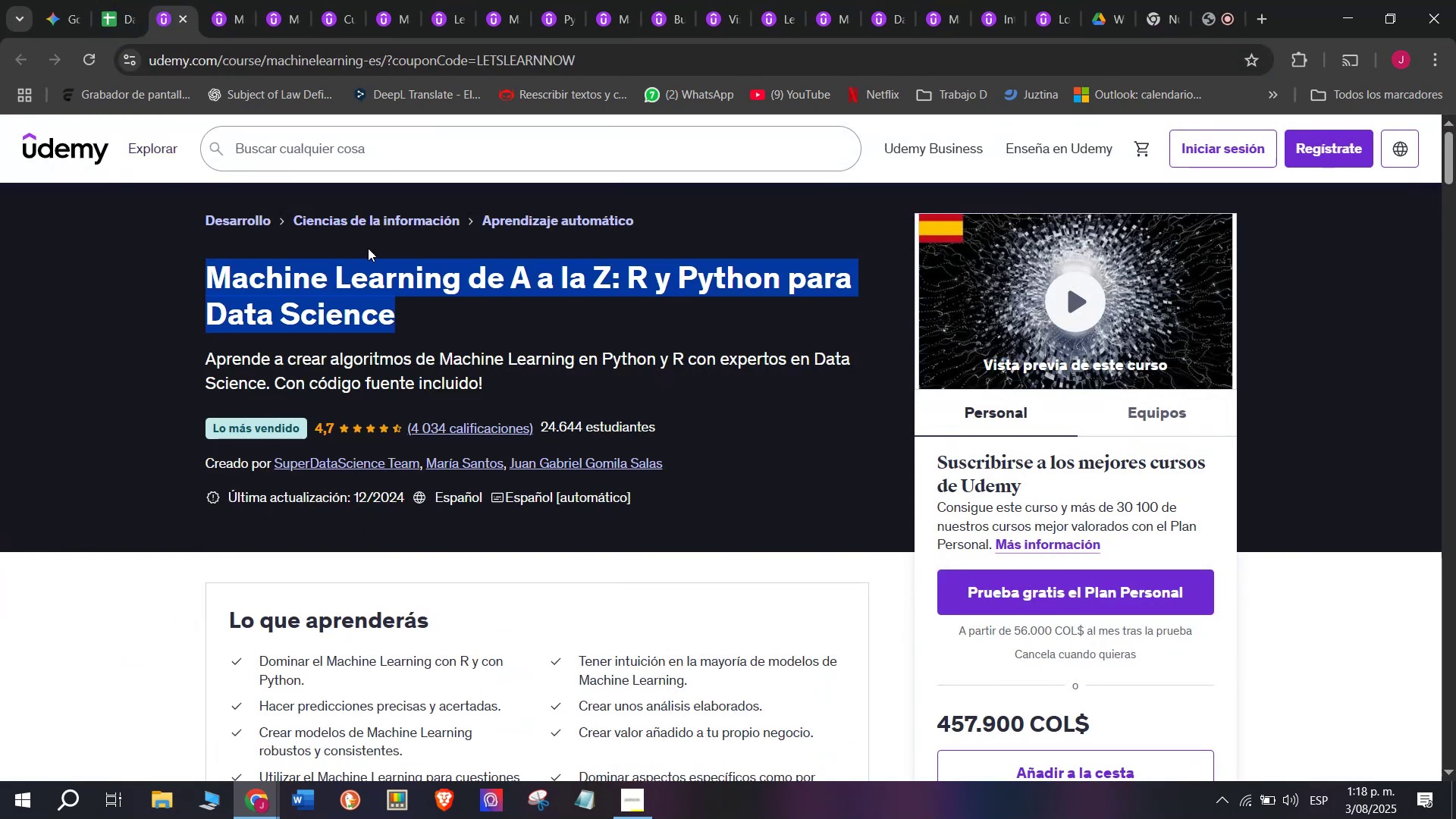 
key(Break)
 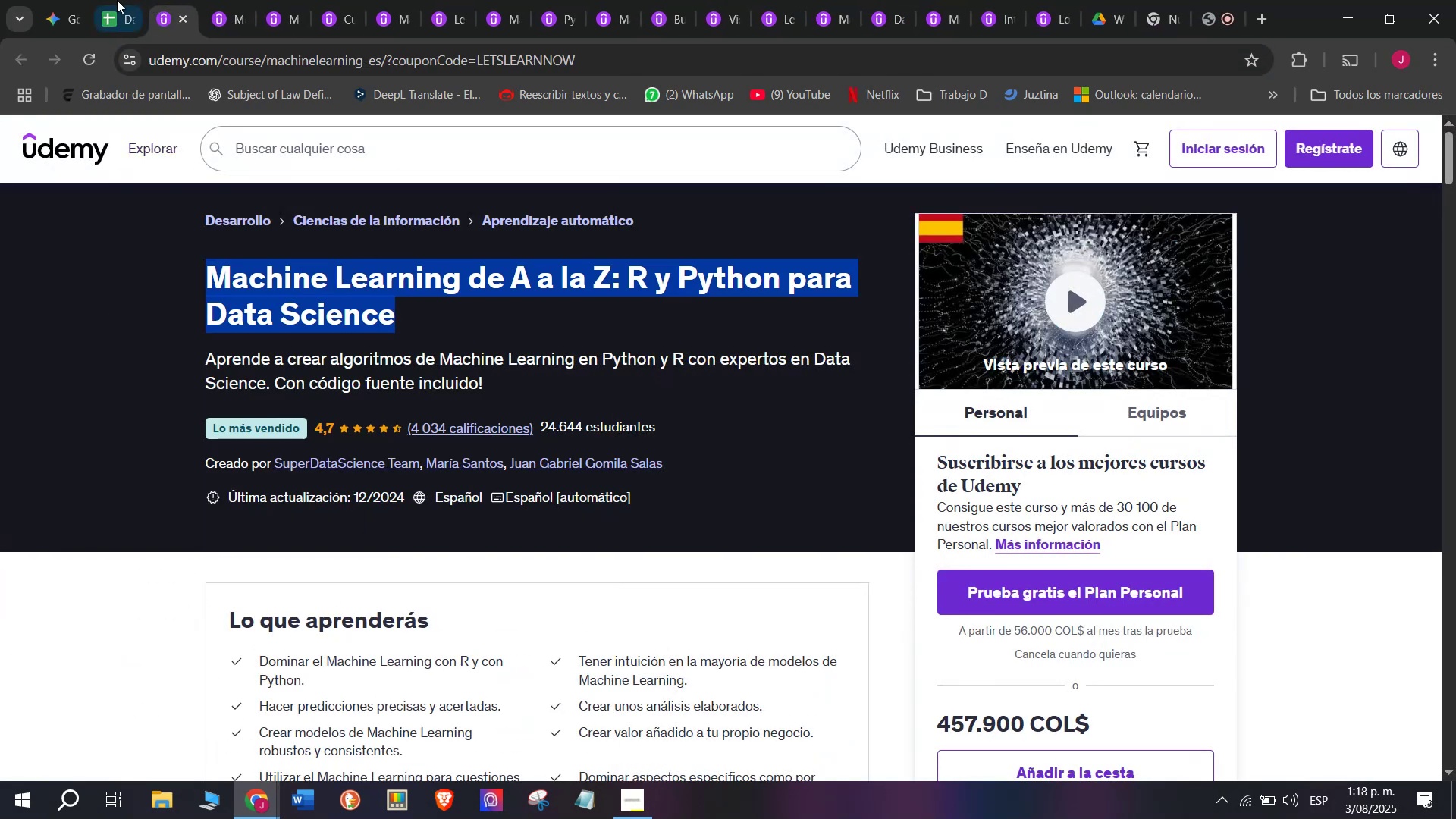 
key(Control+ControlLeft)
 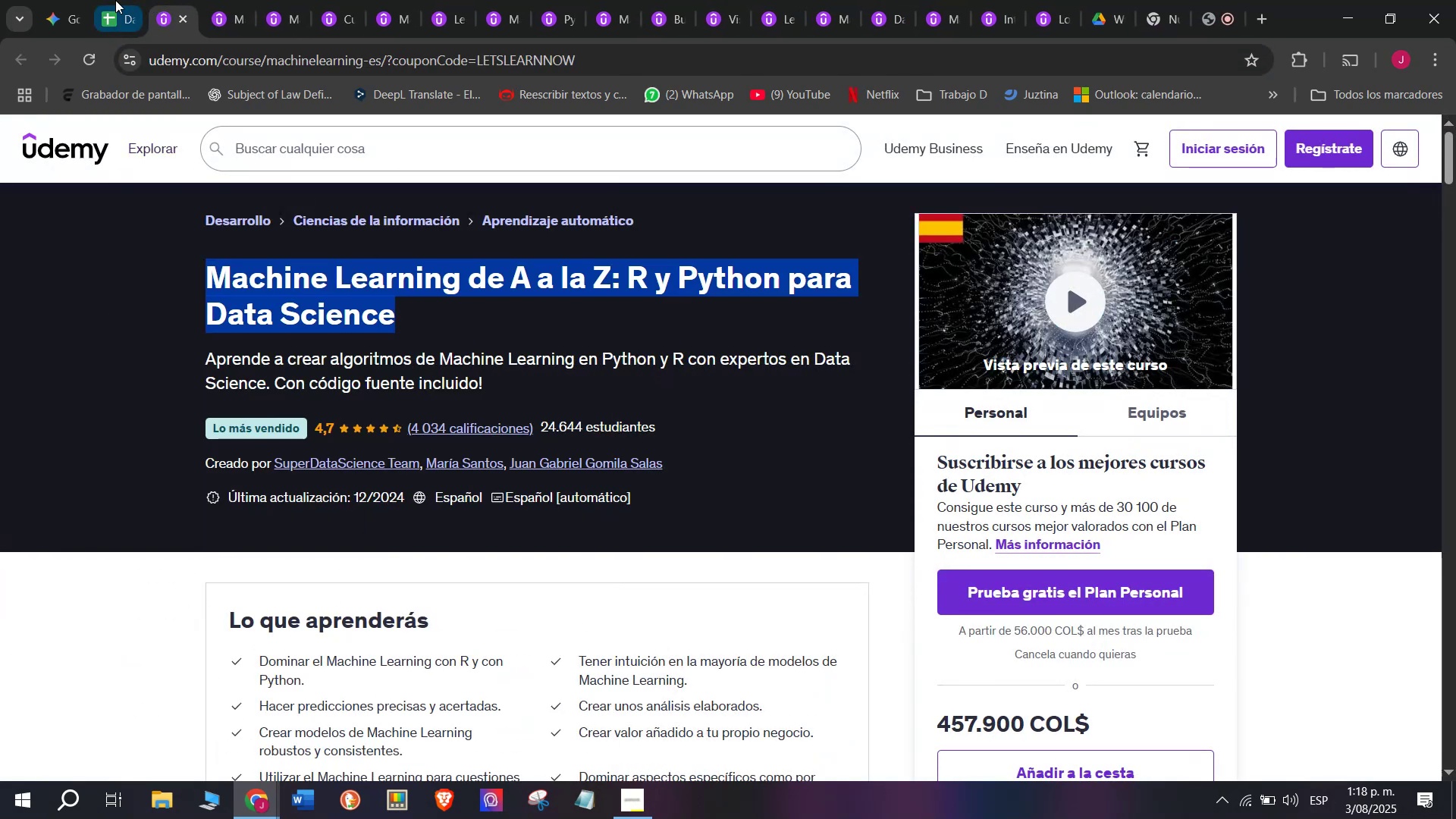 
key(Control+C)
 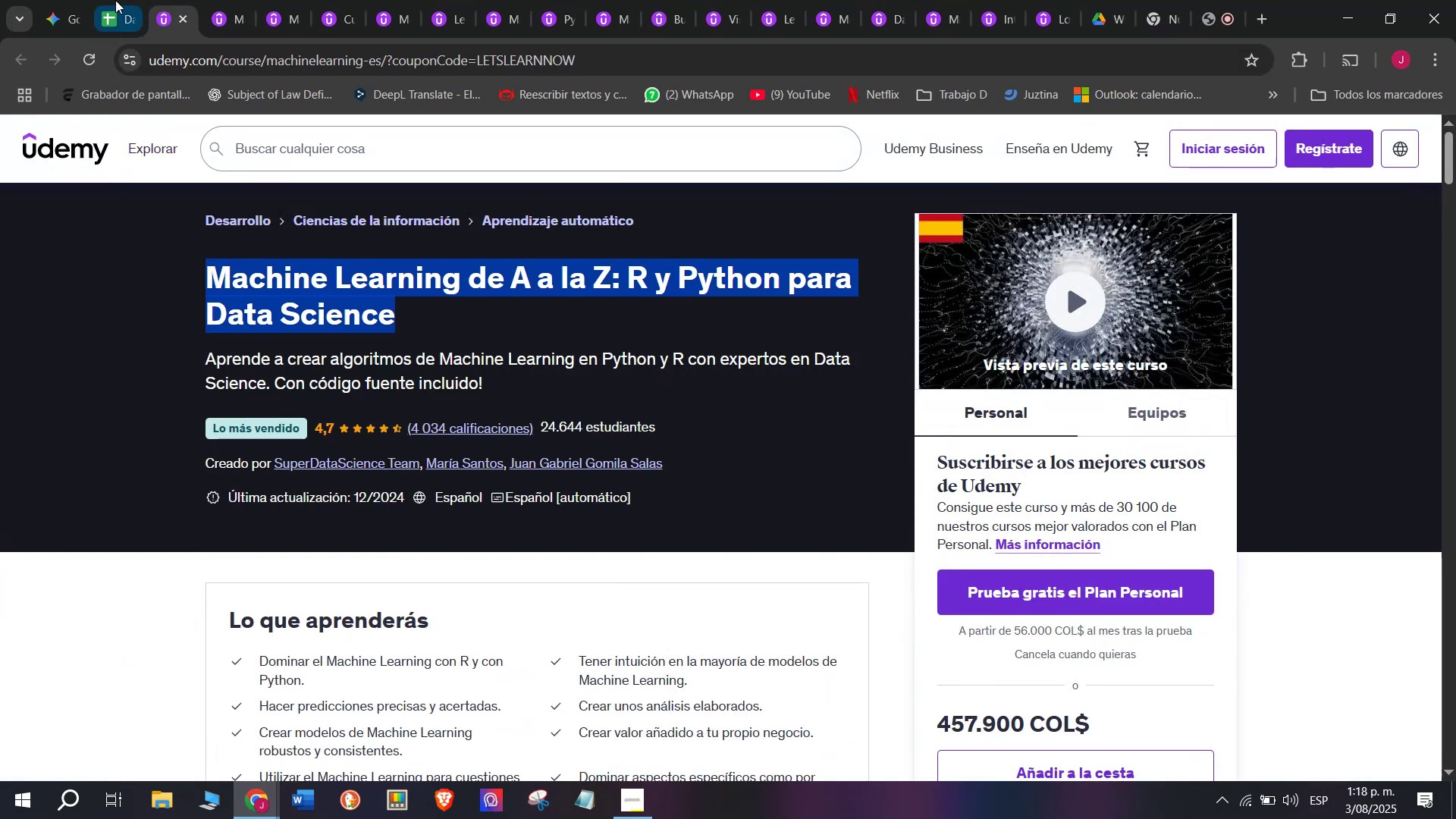 
left_click([115, 0])
 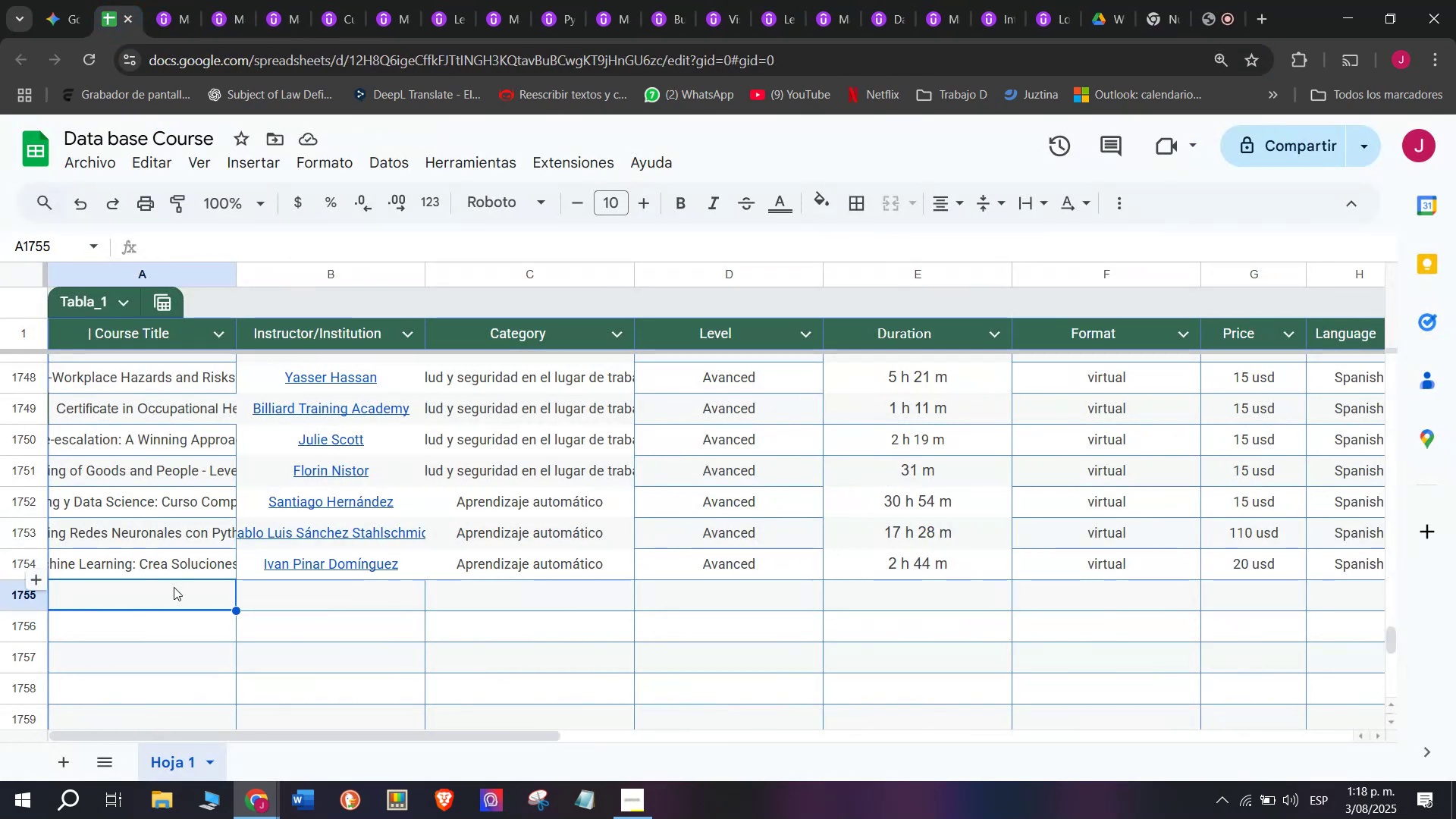 
key(Z)
 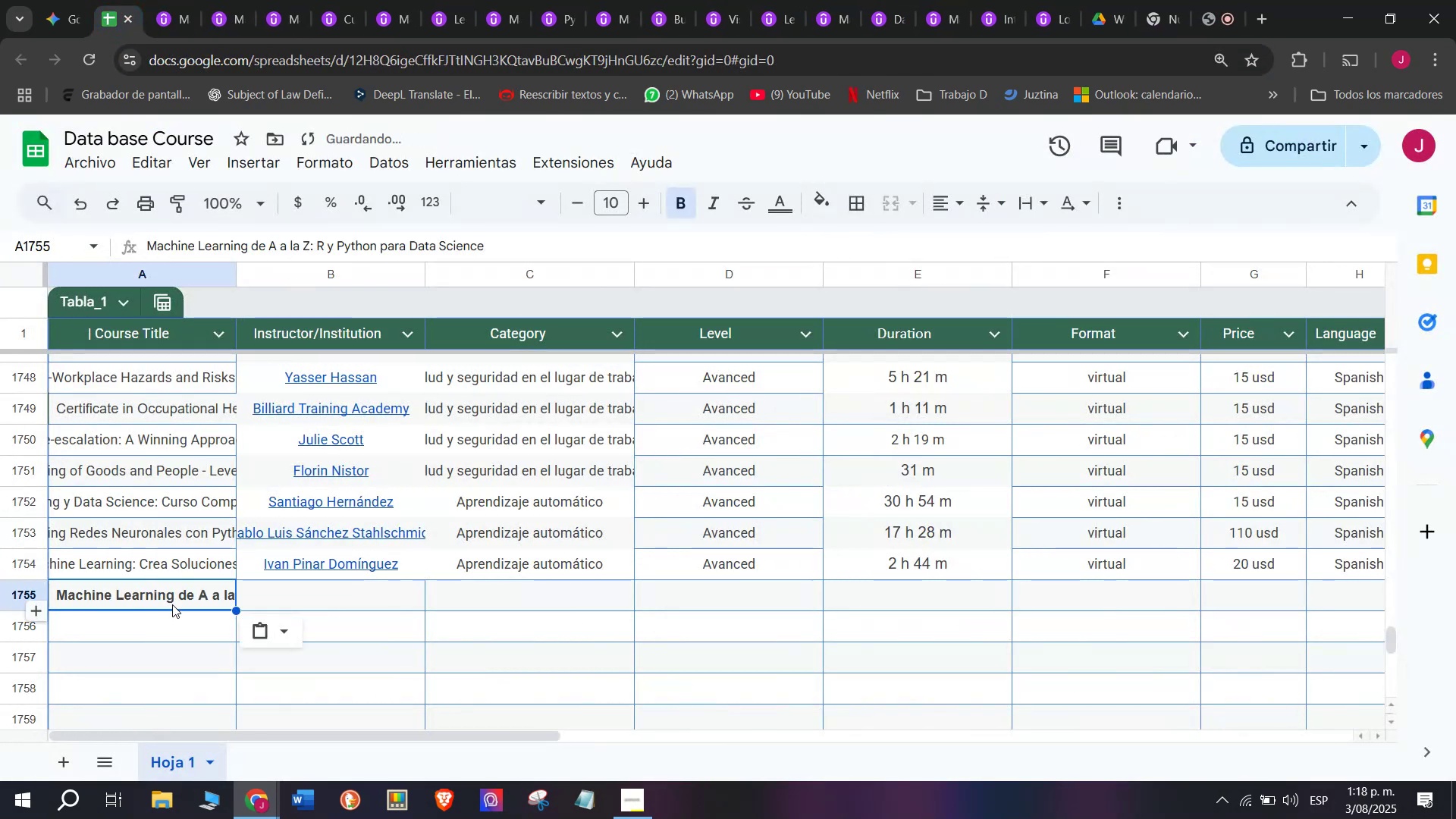 
key(Control+ControlLeft)
 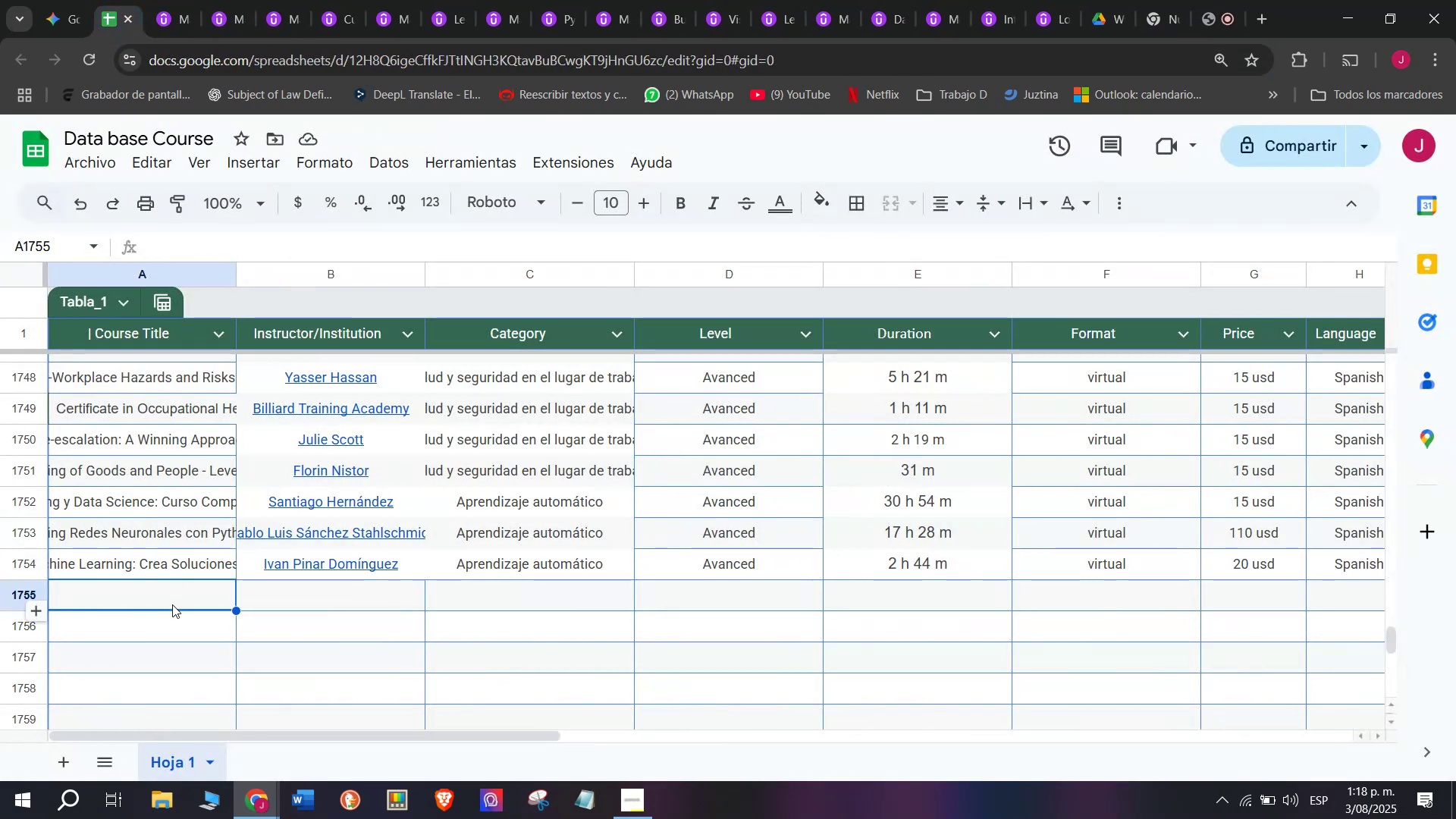 
key(Control+V)
 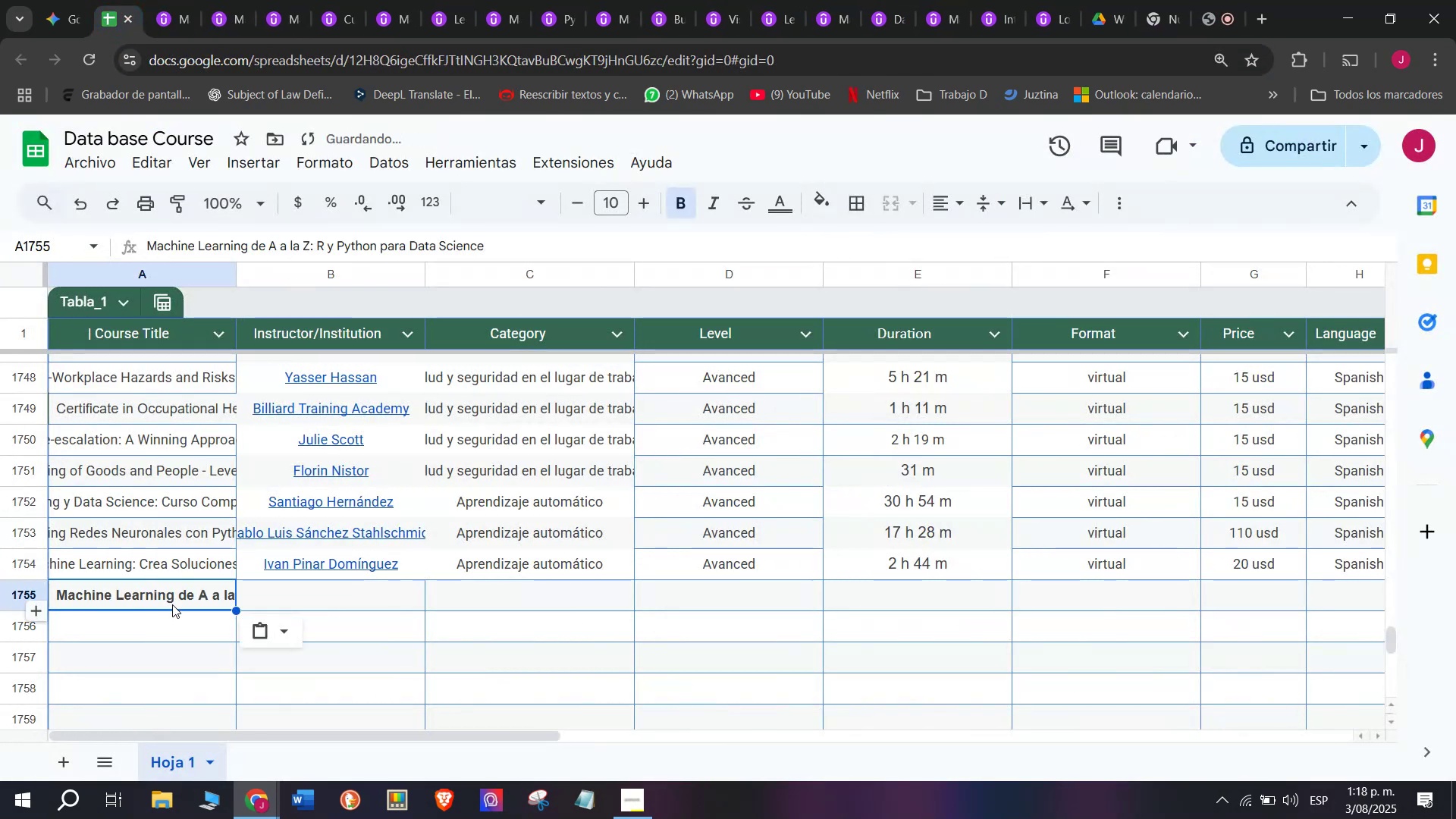 
key(Control+Shift+ControlLeft)
 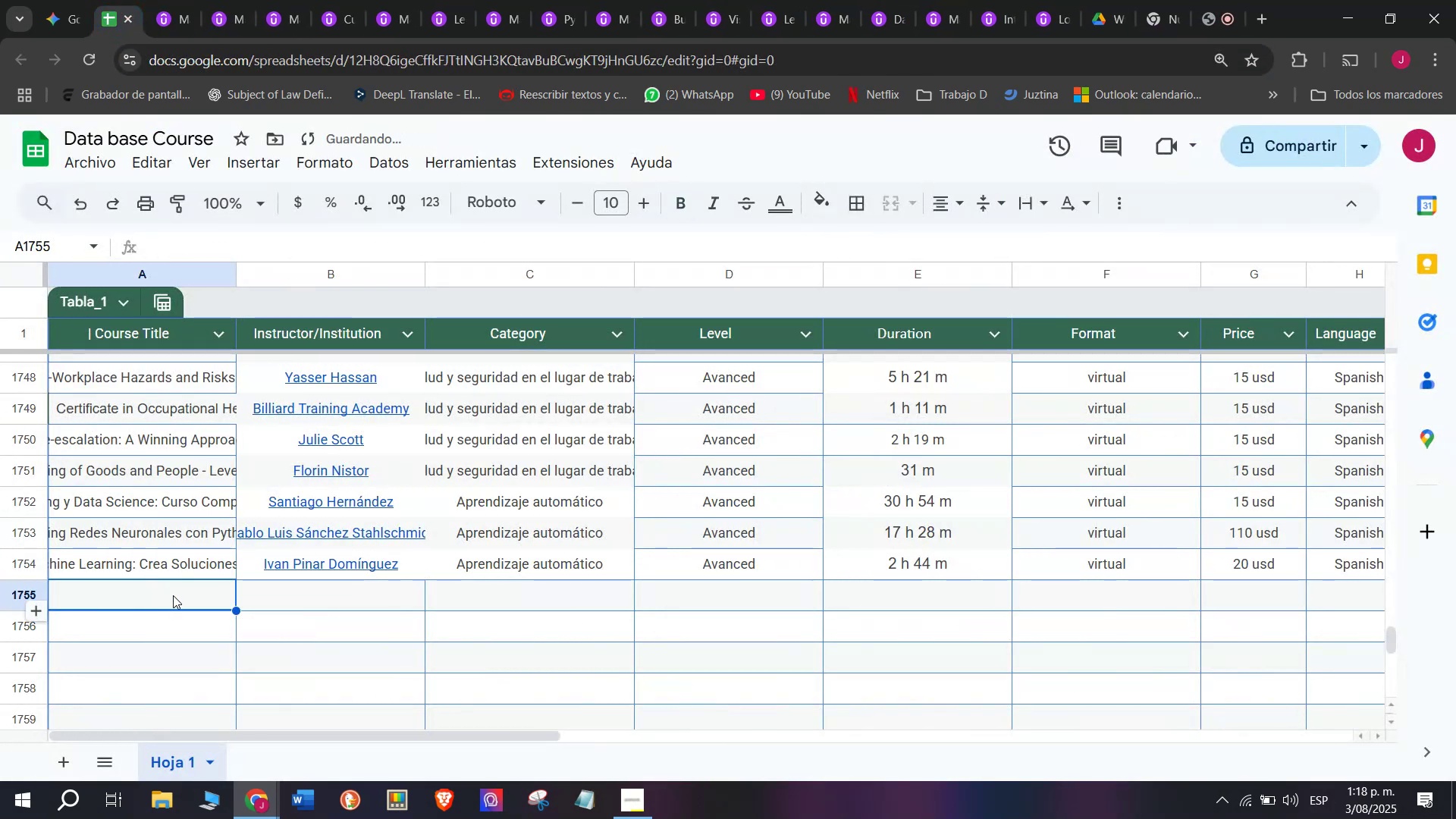 
key(Shift+ShiftLeft)
 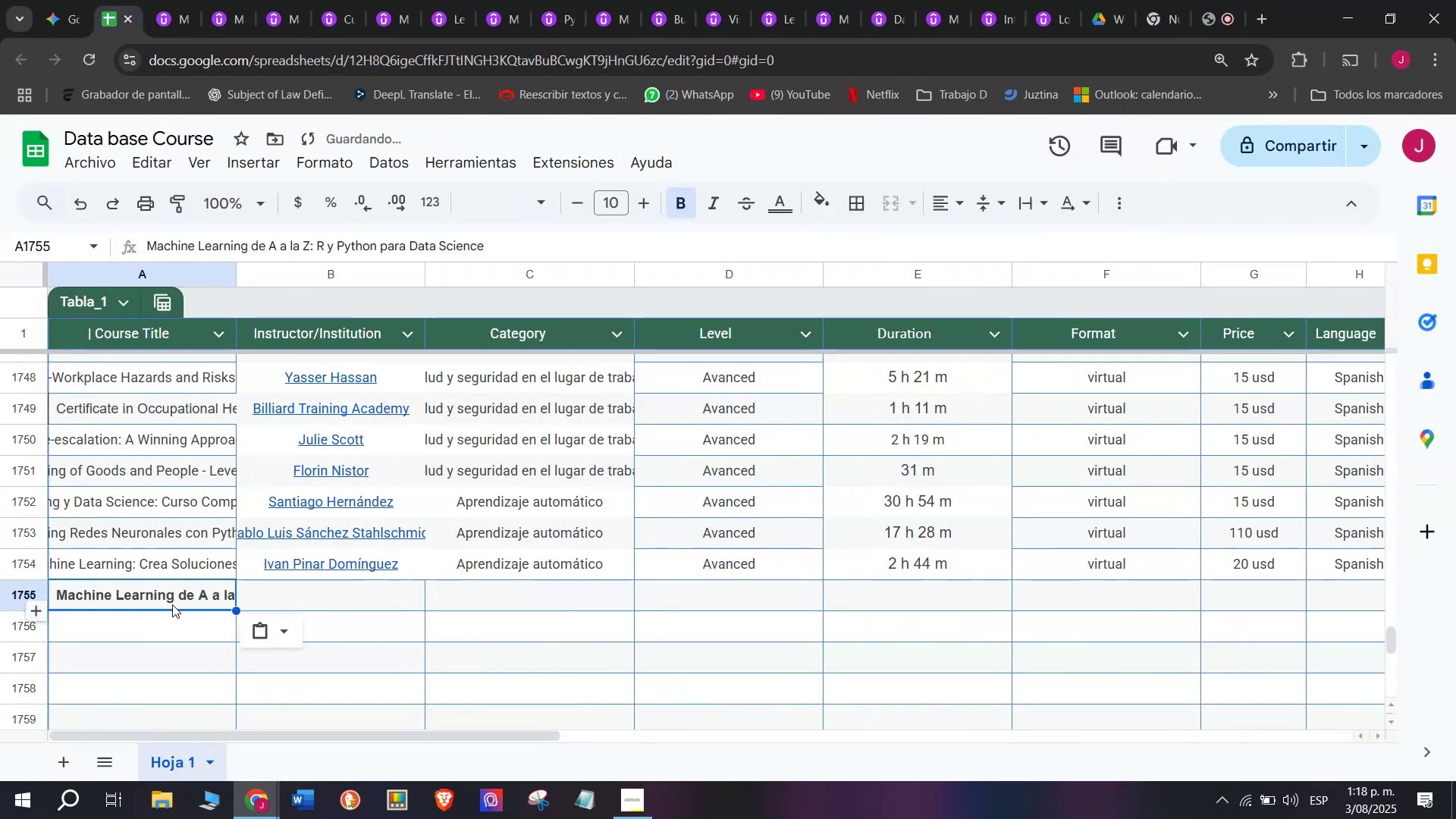 
key(Control+Shift+Z)
 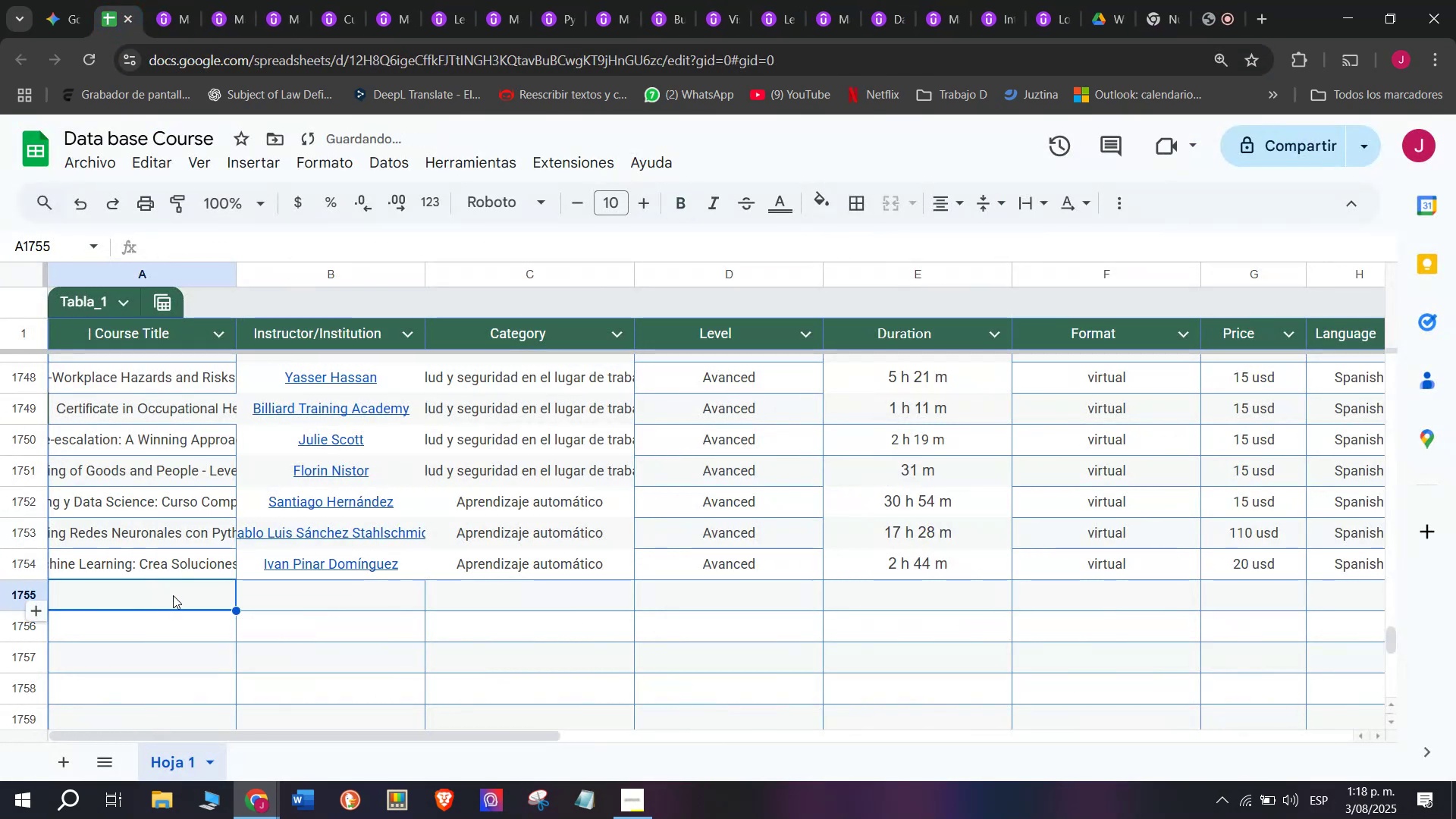 
double_click([173, 595])
 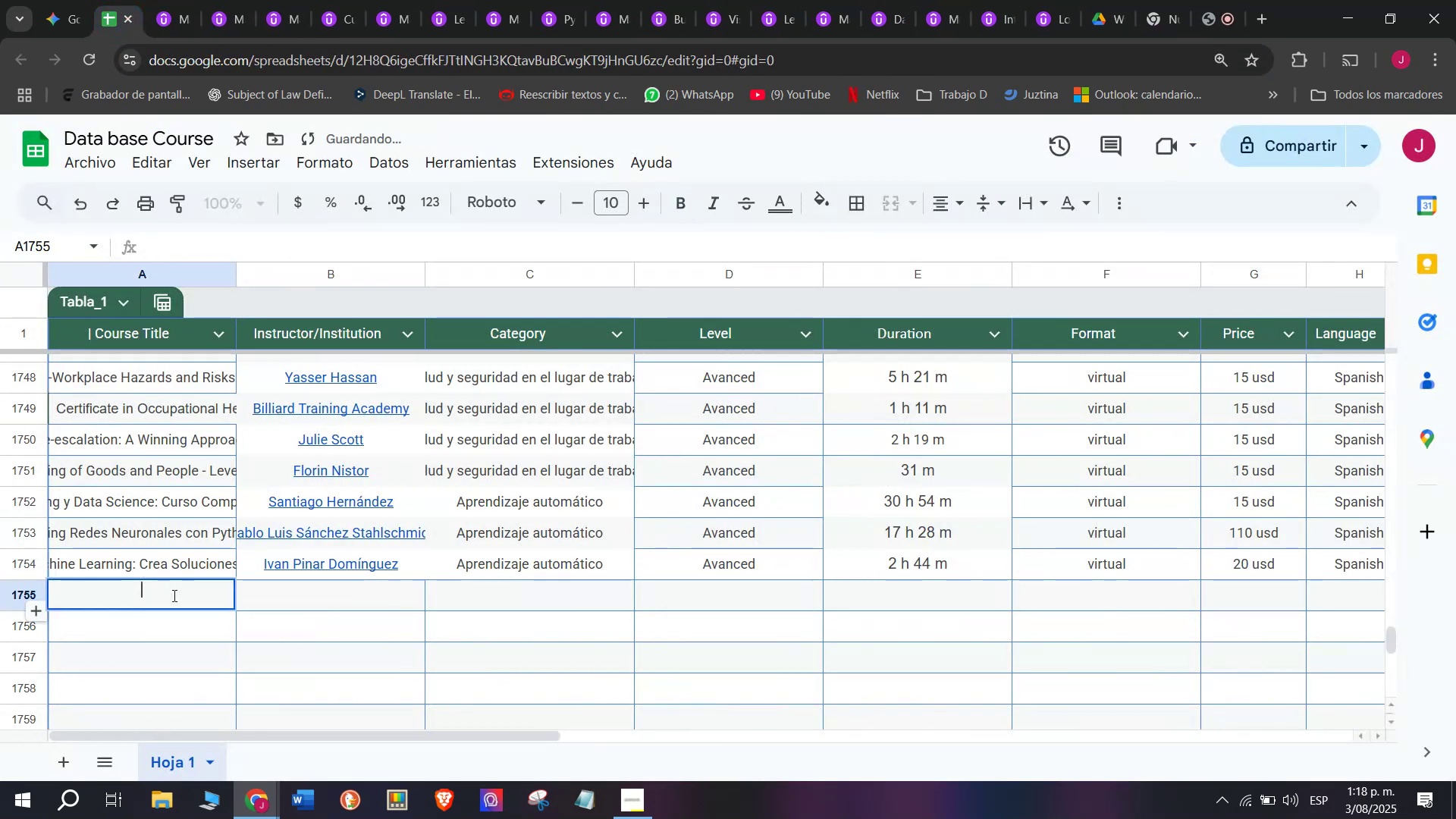 
key(Z)
 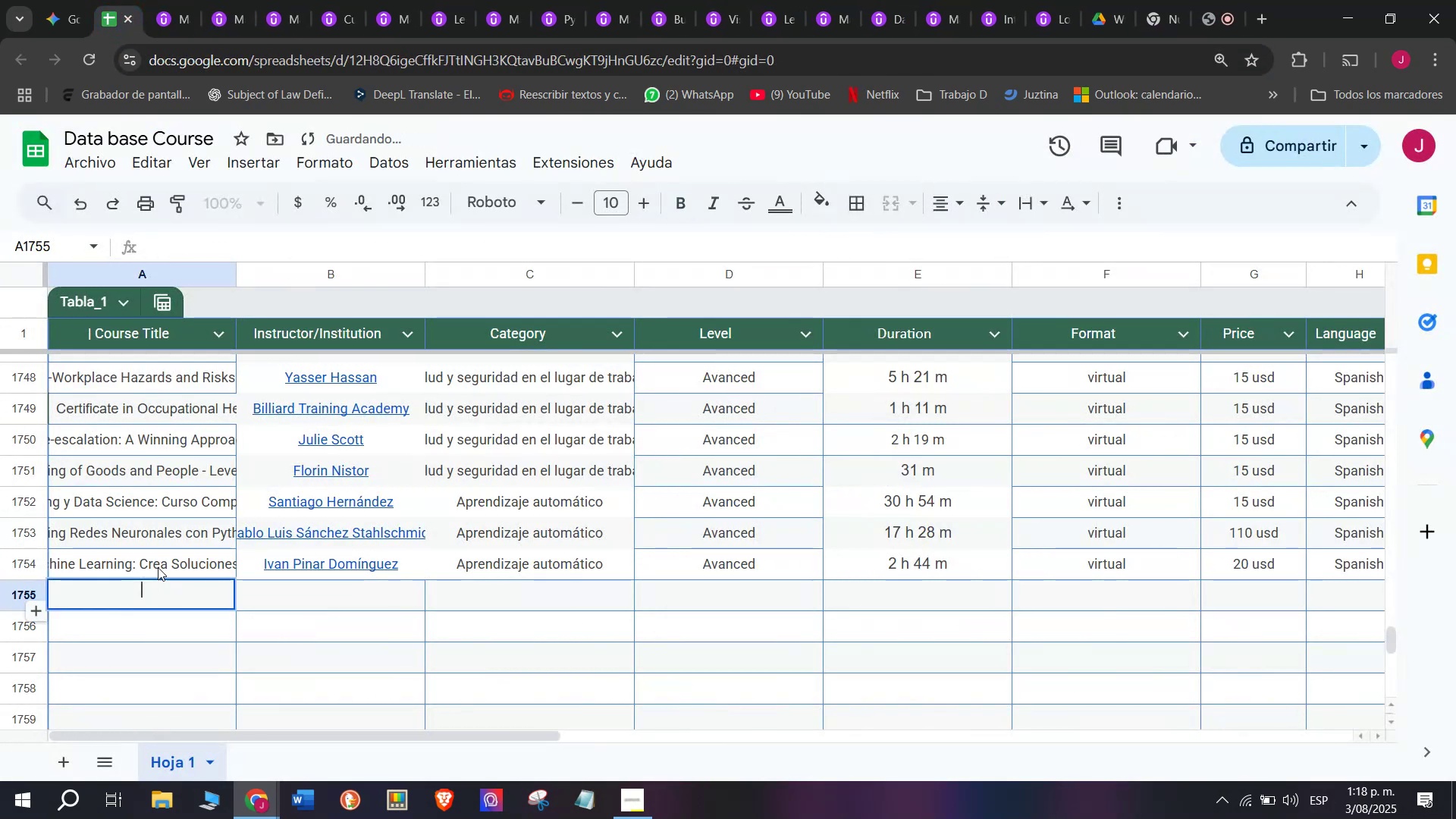 
key(Control+ControlLeft)
 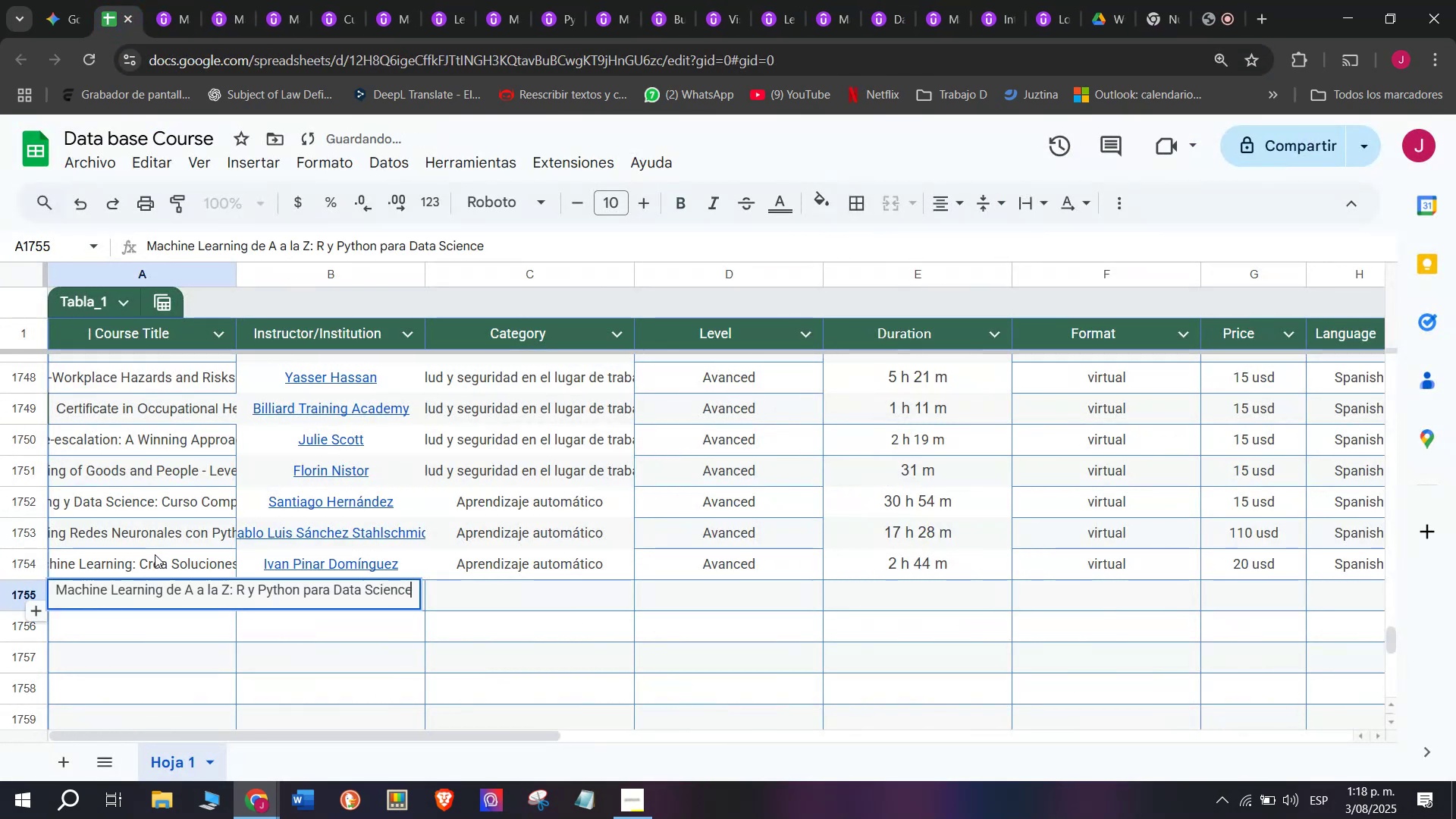 
key(Control+V)
 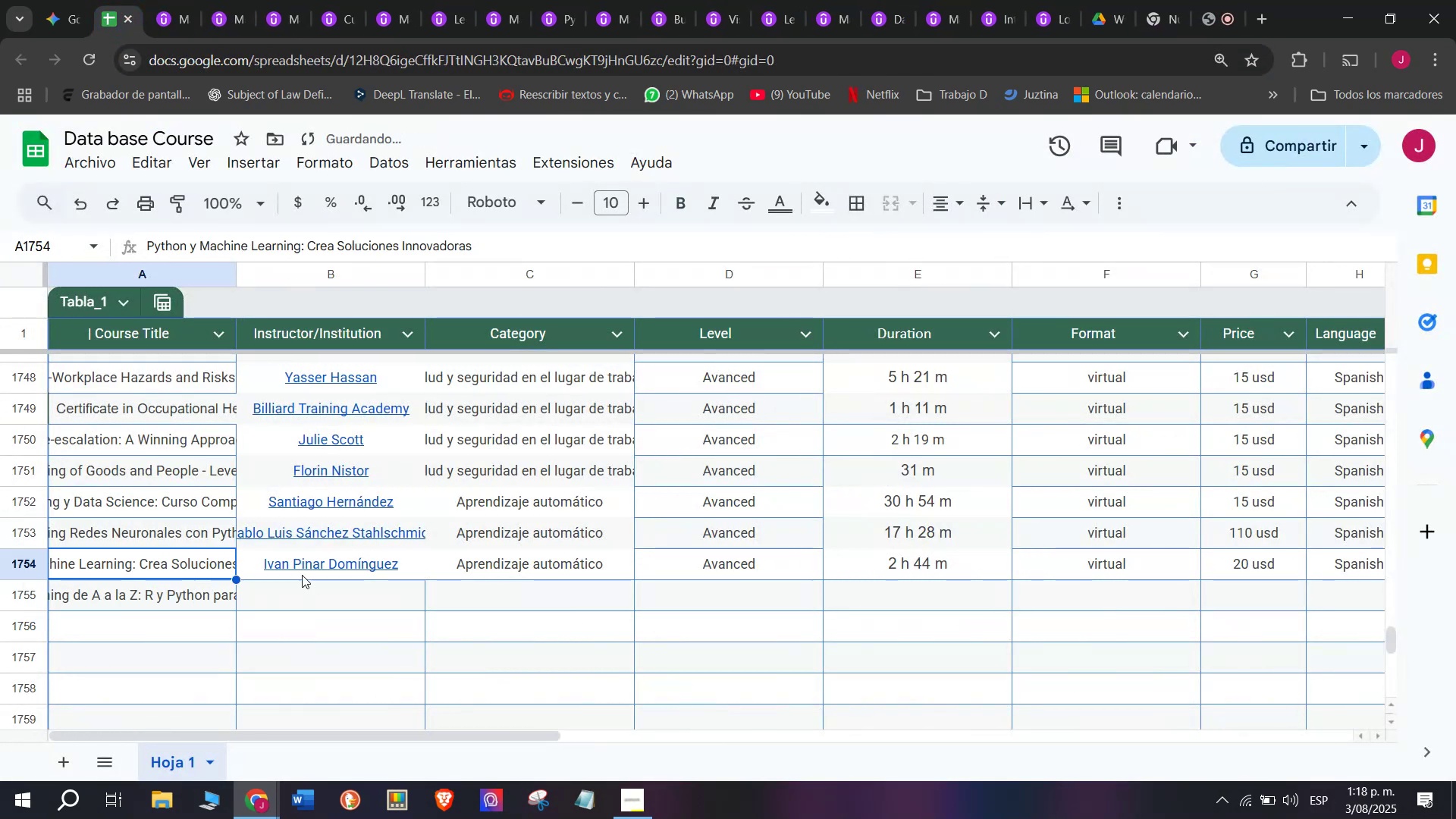 
left_click([155, 554])
 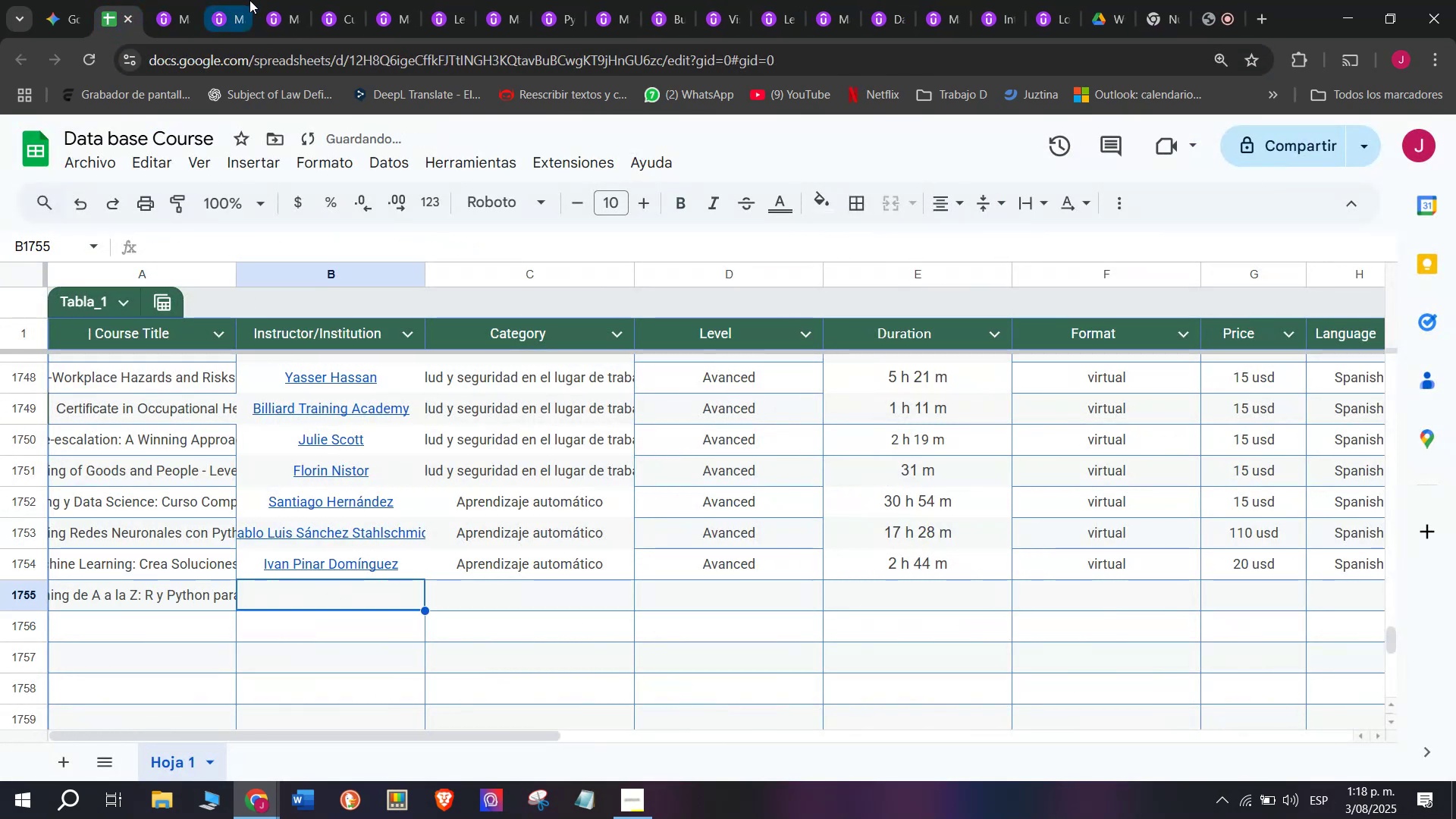 
left_click([176, 0])
 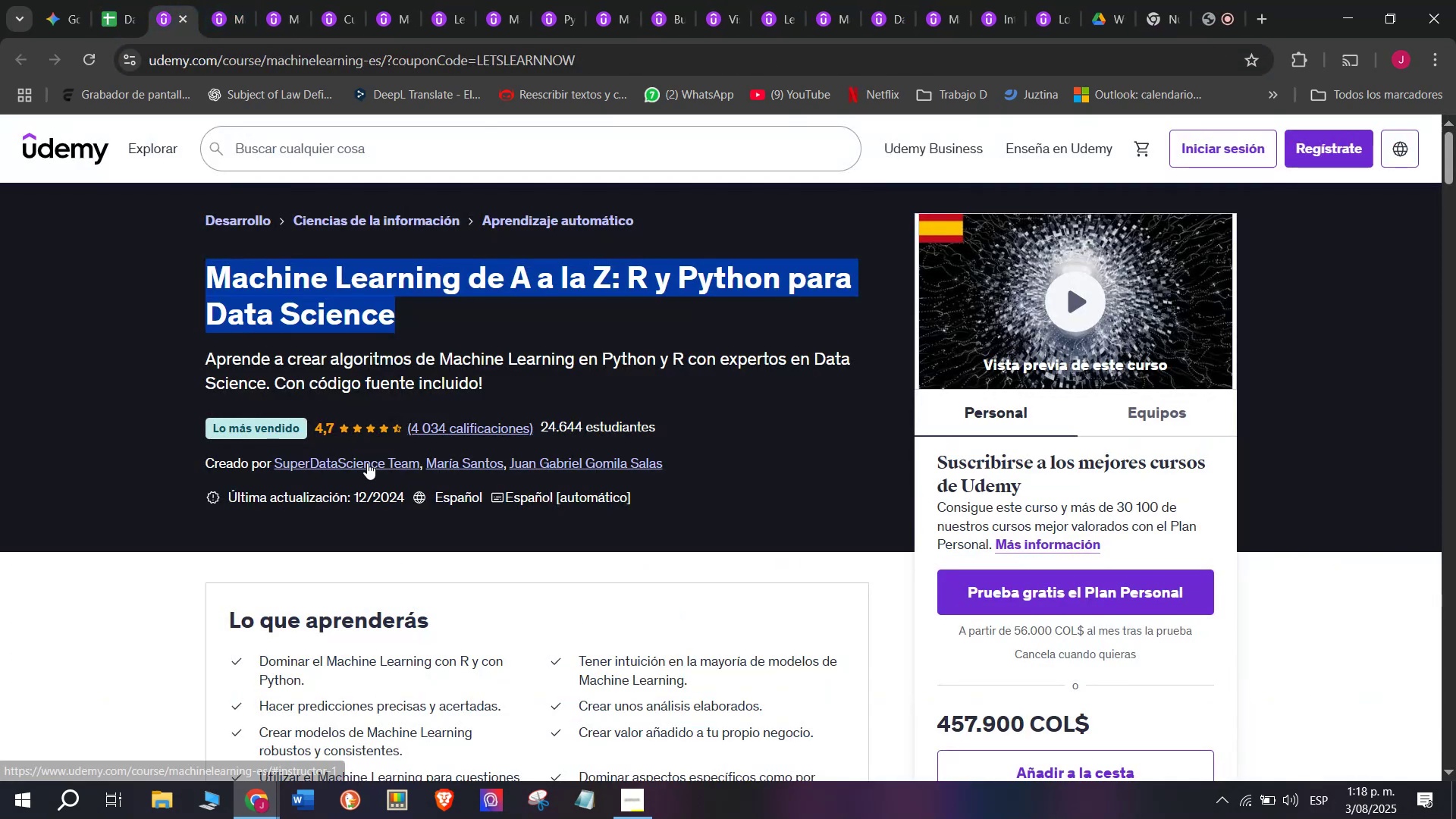 
left_click([367, 461])
 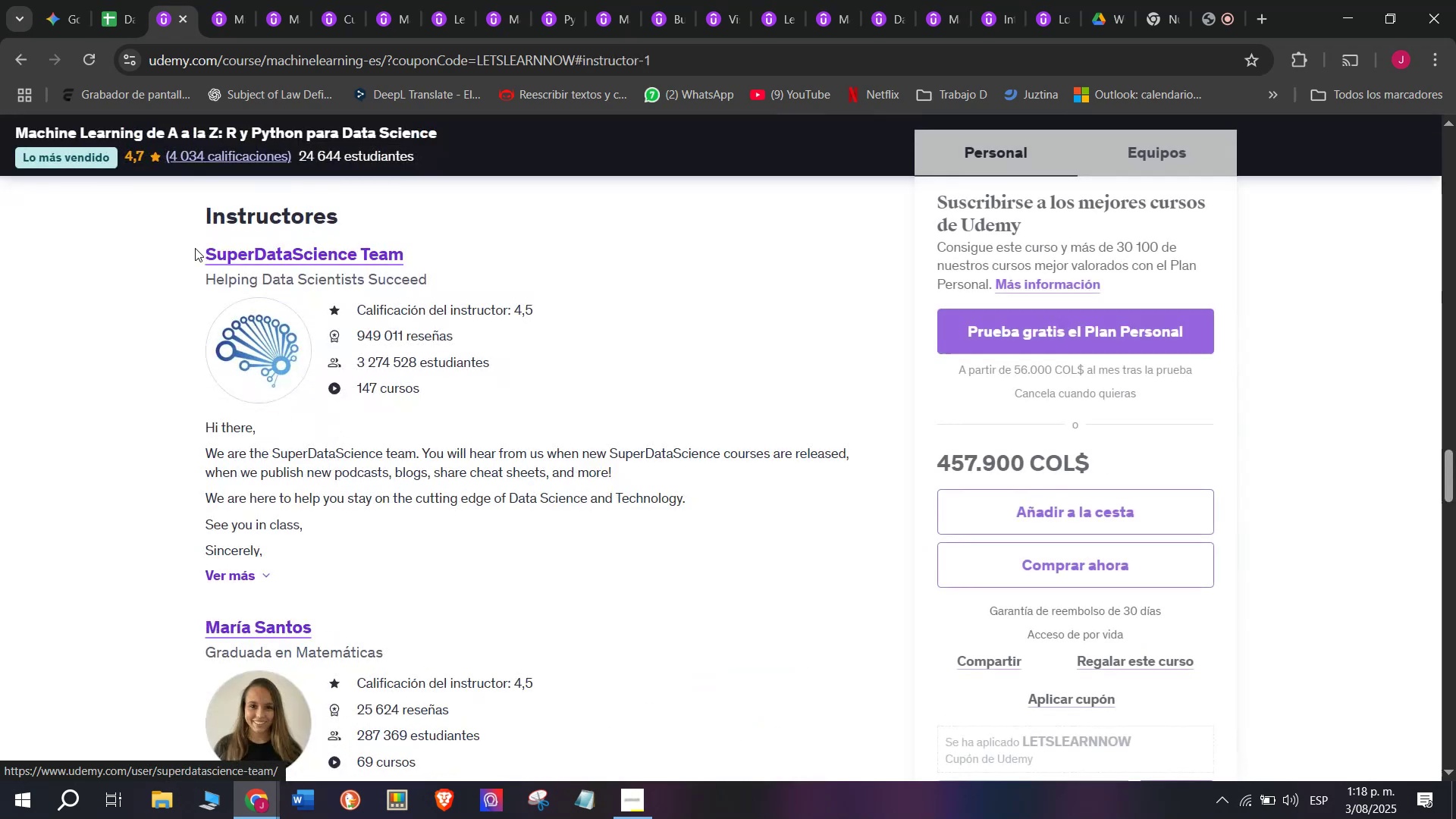 
left_click_drag(start_coordinate=[192, 243], to_coordinate=[406, 251])
 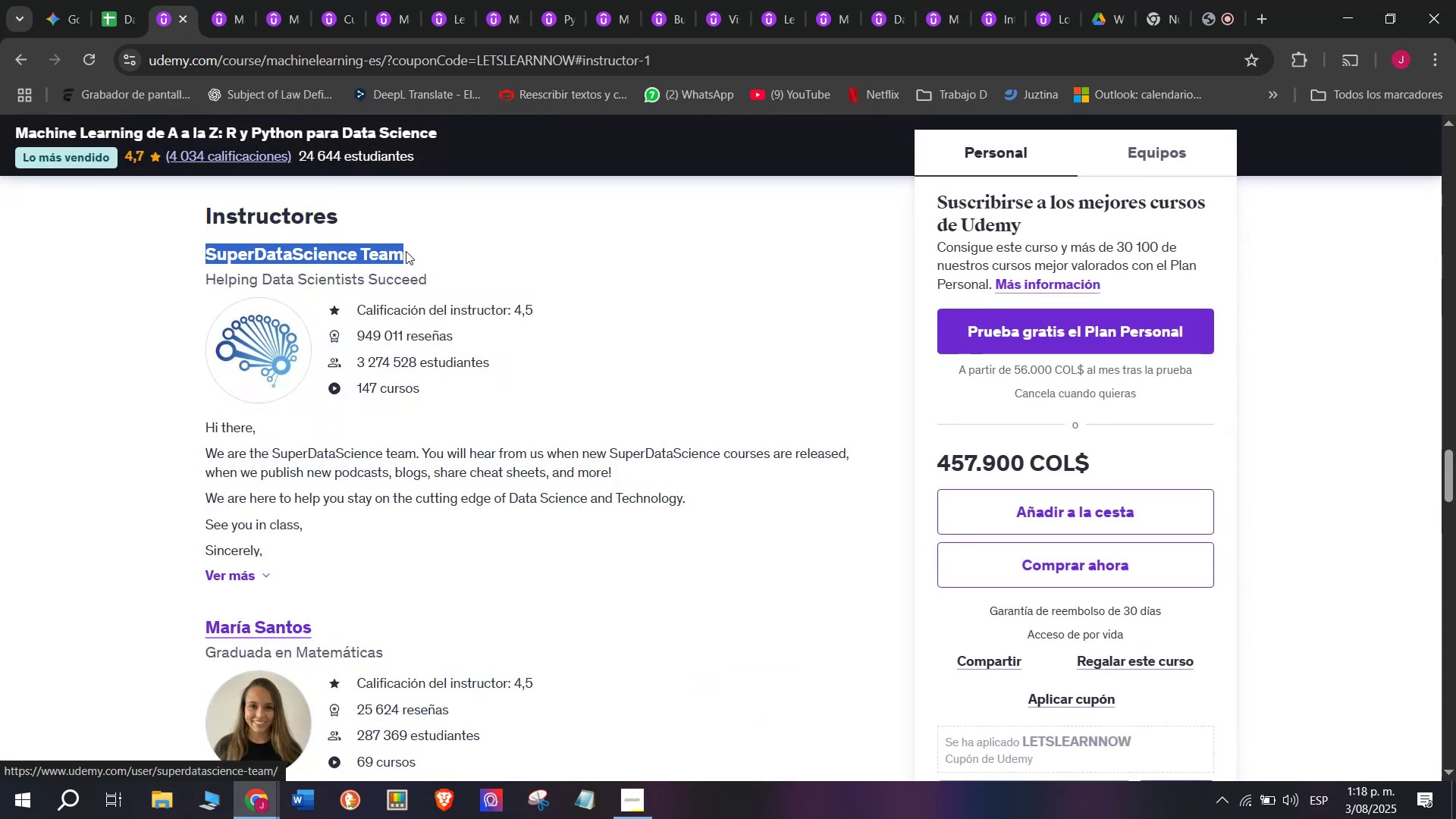 
key(Control+ControlLeft)
 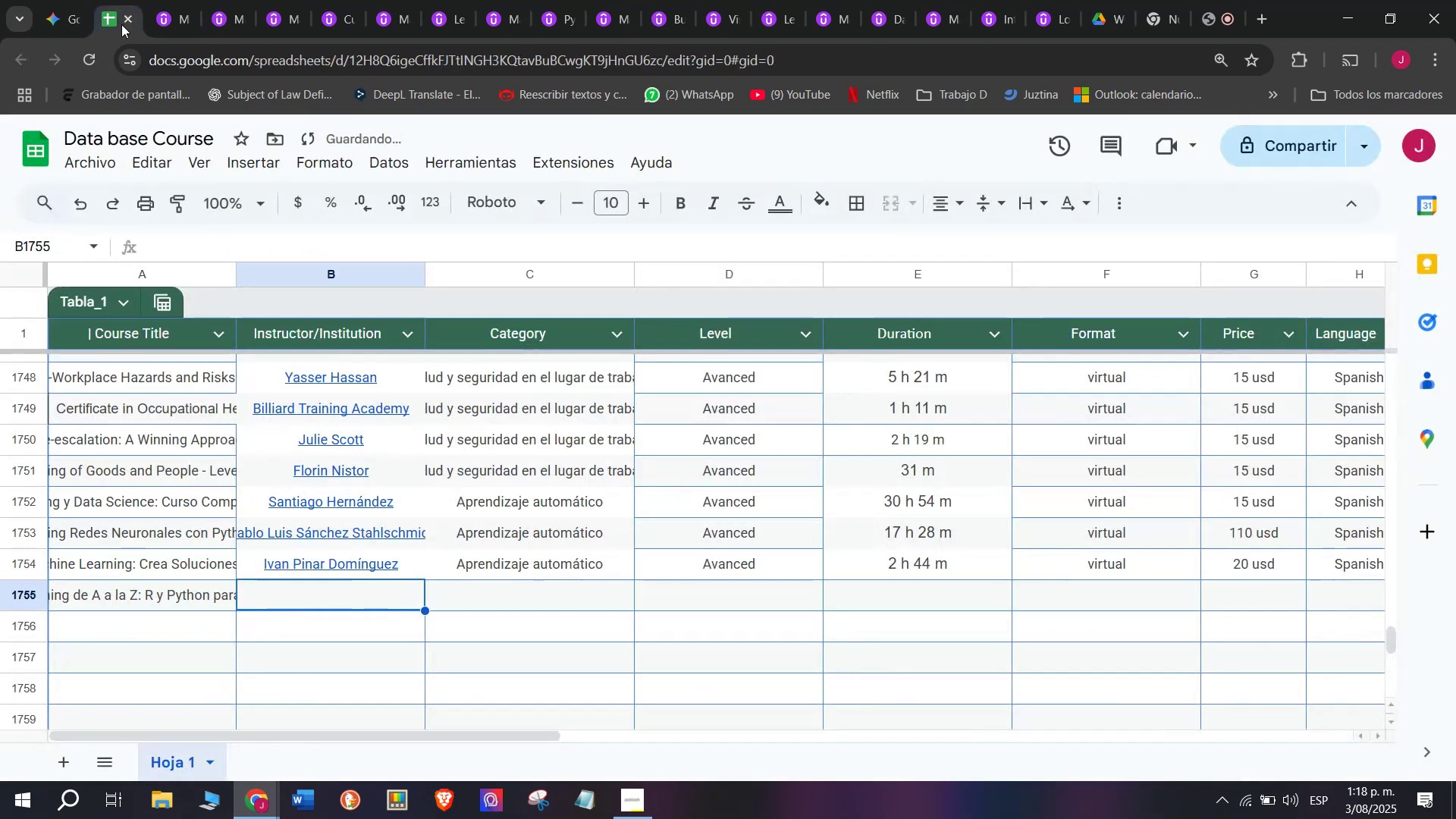 
key(Break)
 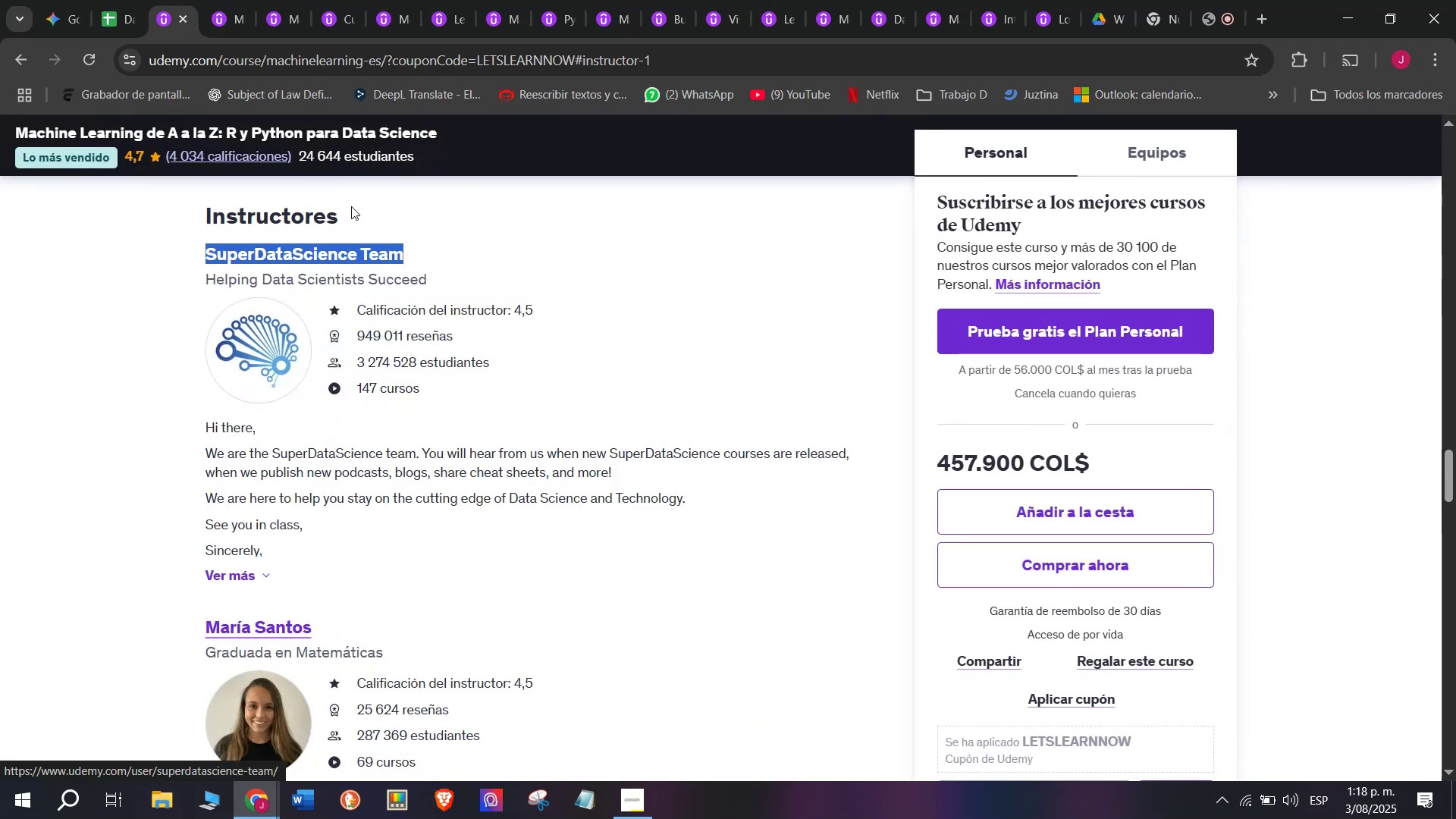 
key(Control+C)
 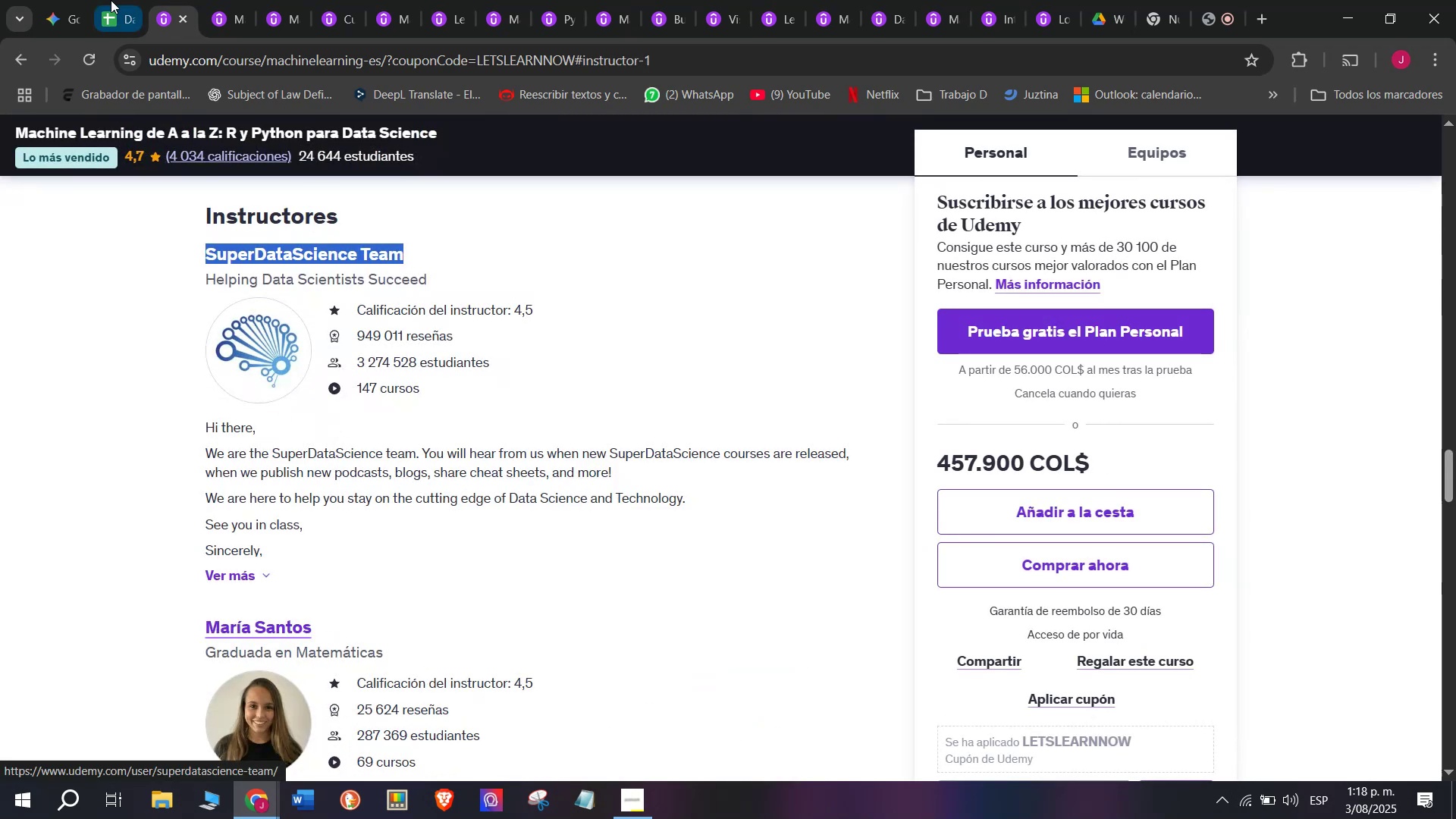 
left_click([111, 0])
 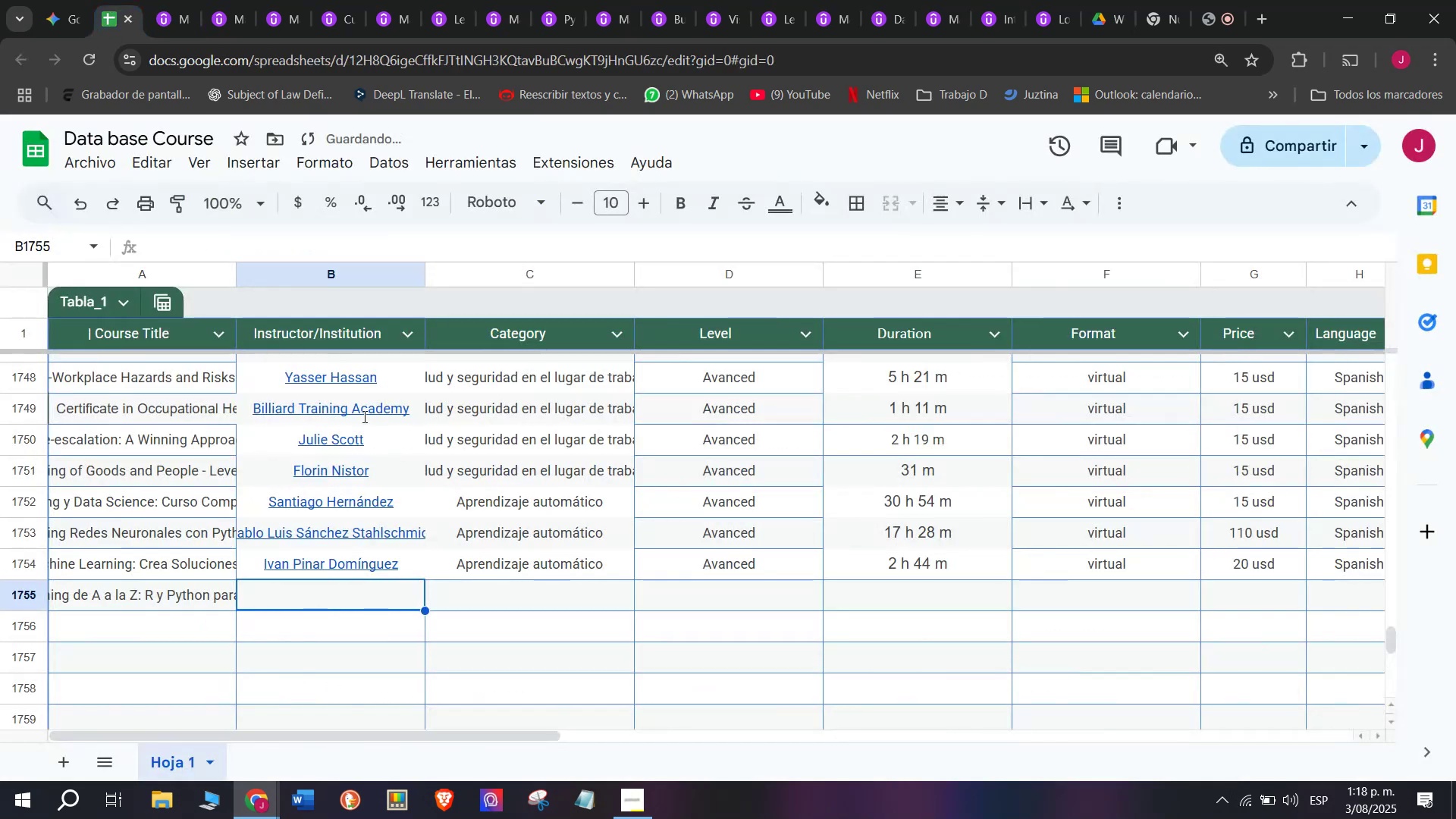 
key(Z)
 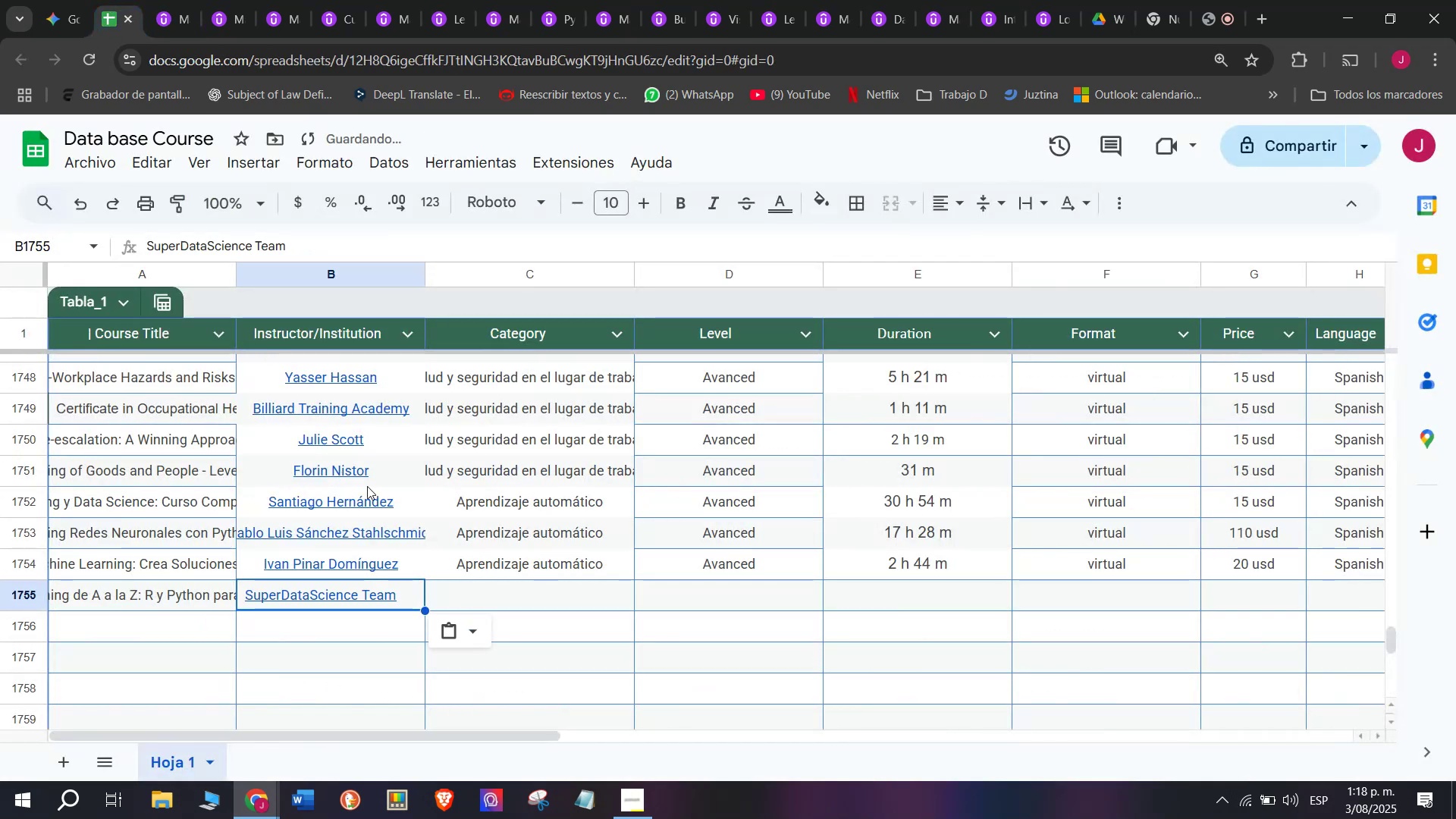 
key(Control+ControlLeft)
 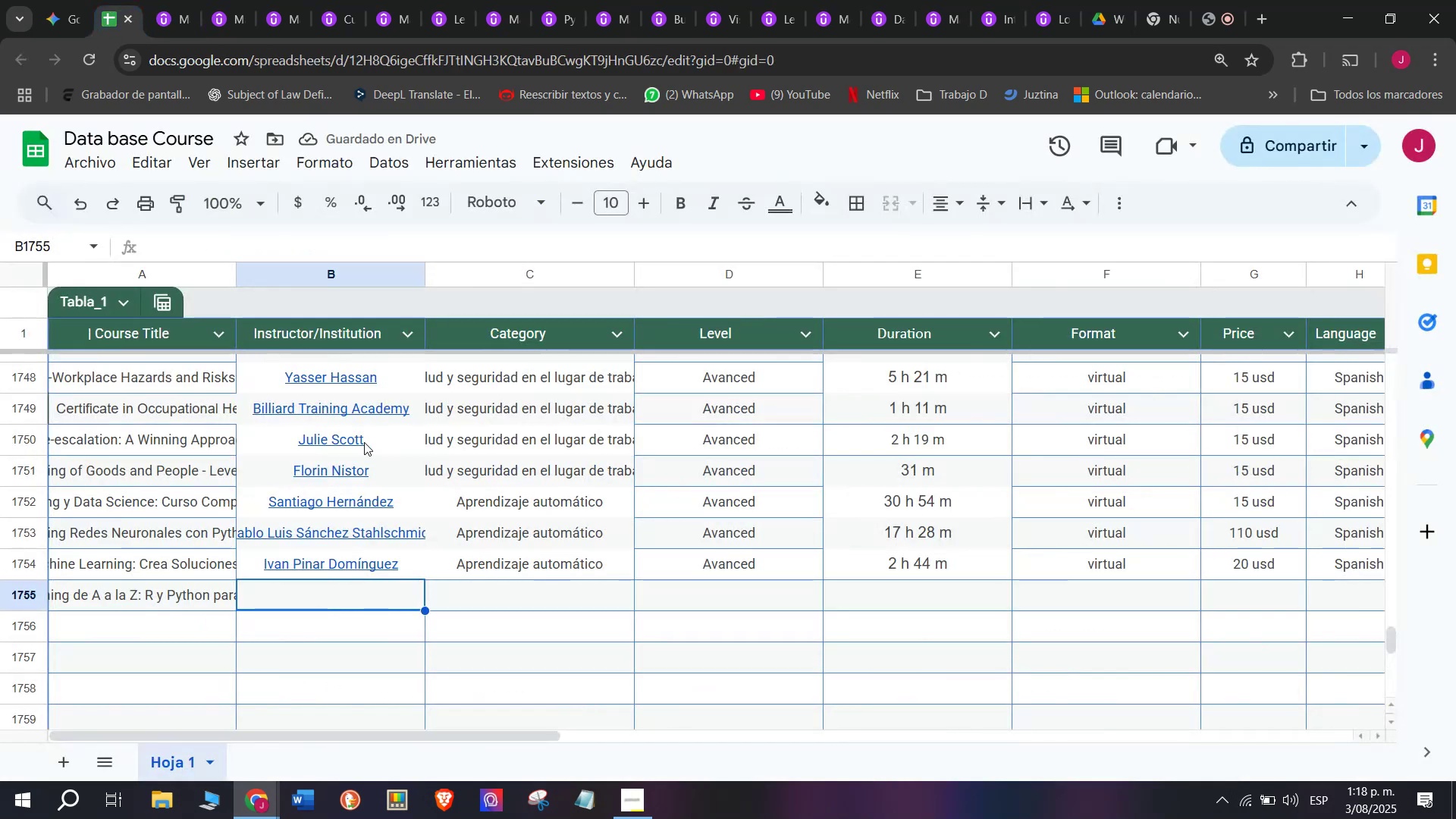 
key(Control+V)
 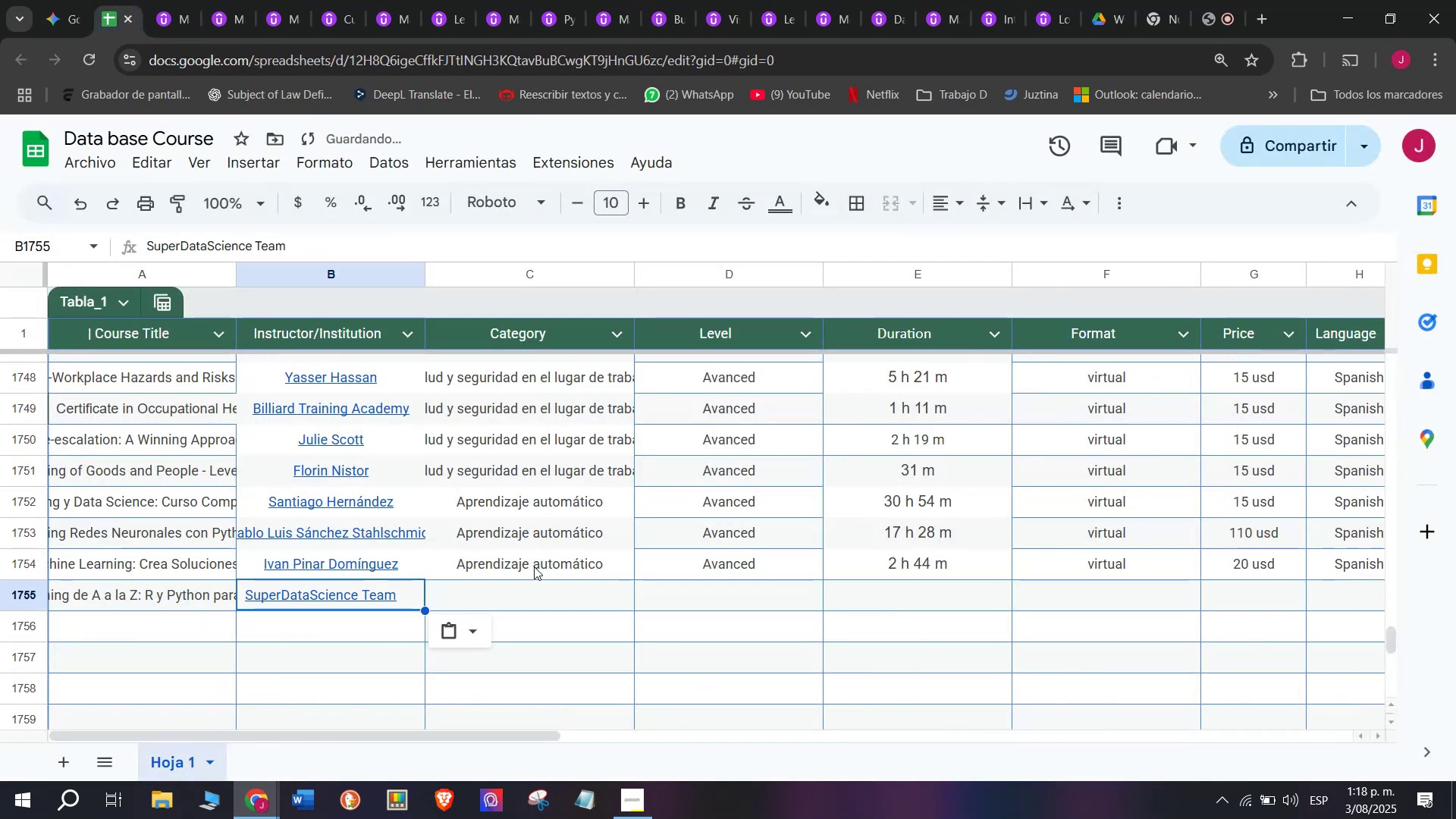 
left_click([529, 588])
 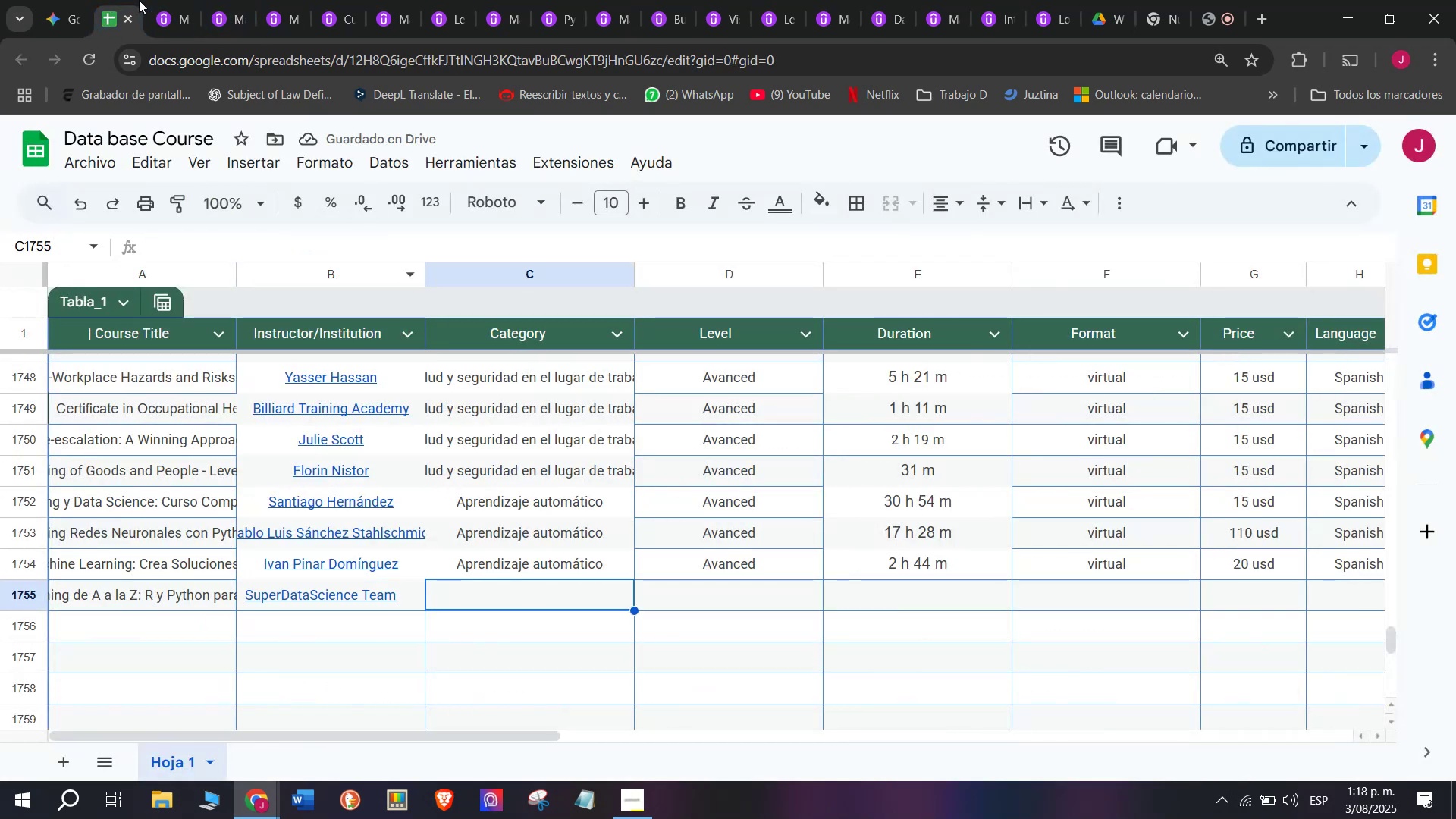 
double_click([167, 0])
 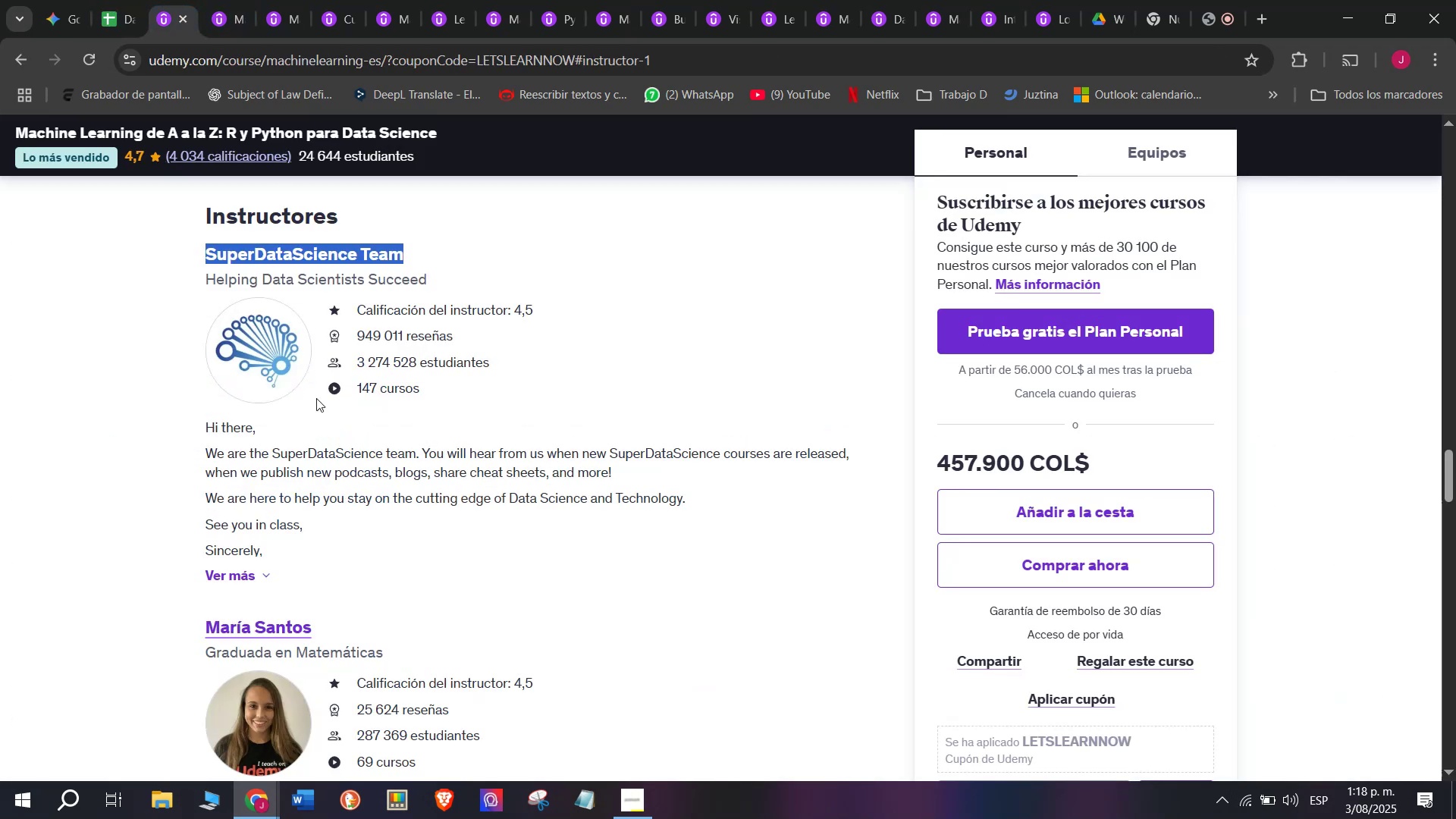 
scroll: coordinate [334, 541], scroll_direction: up, amount: 14.0
 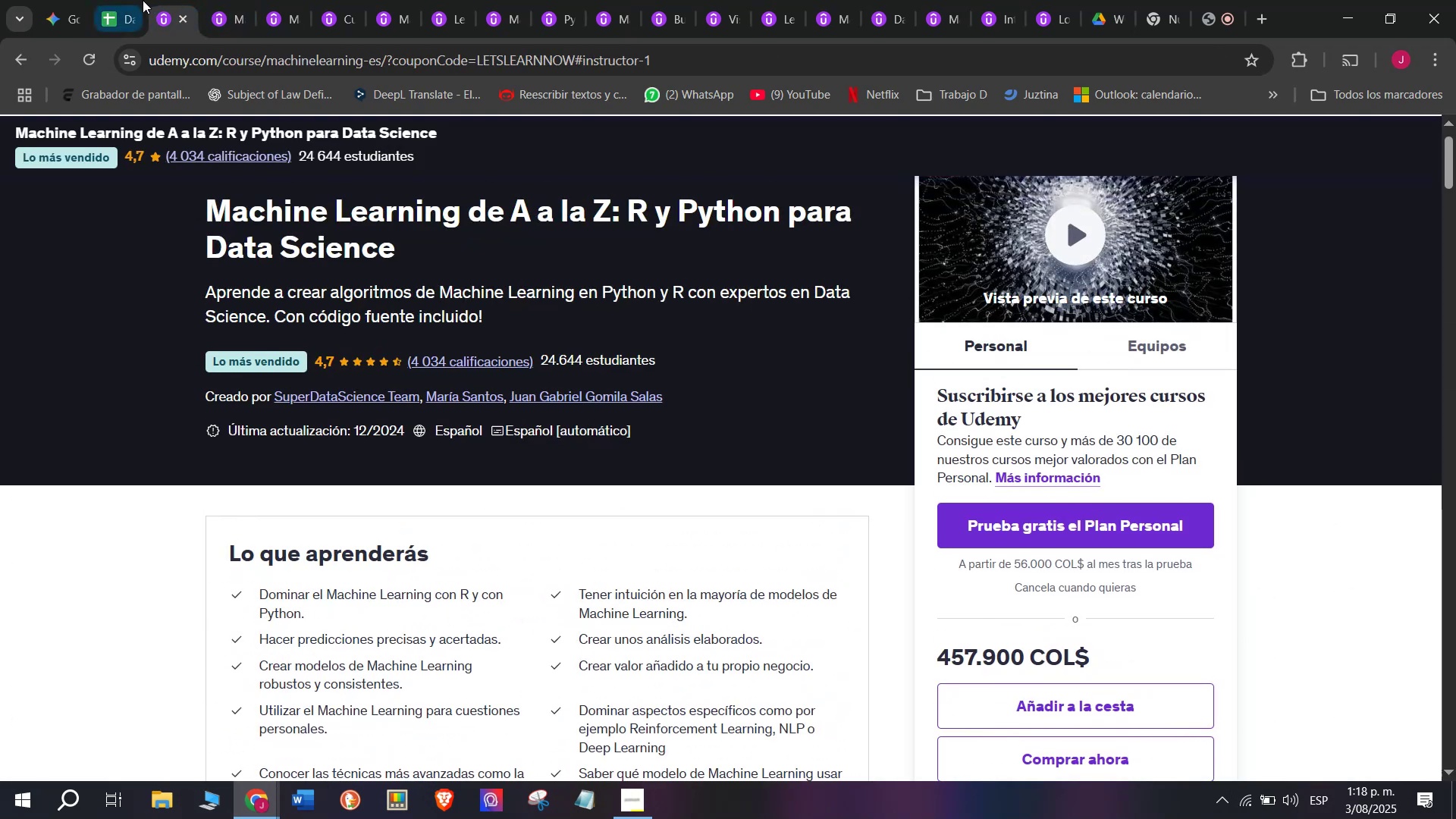 
left_click([120, 0])
 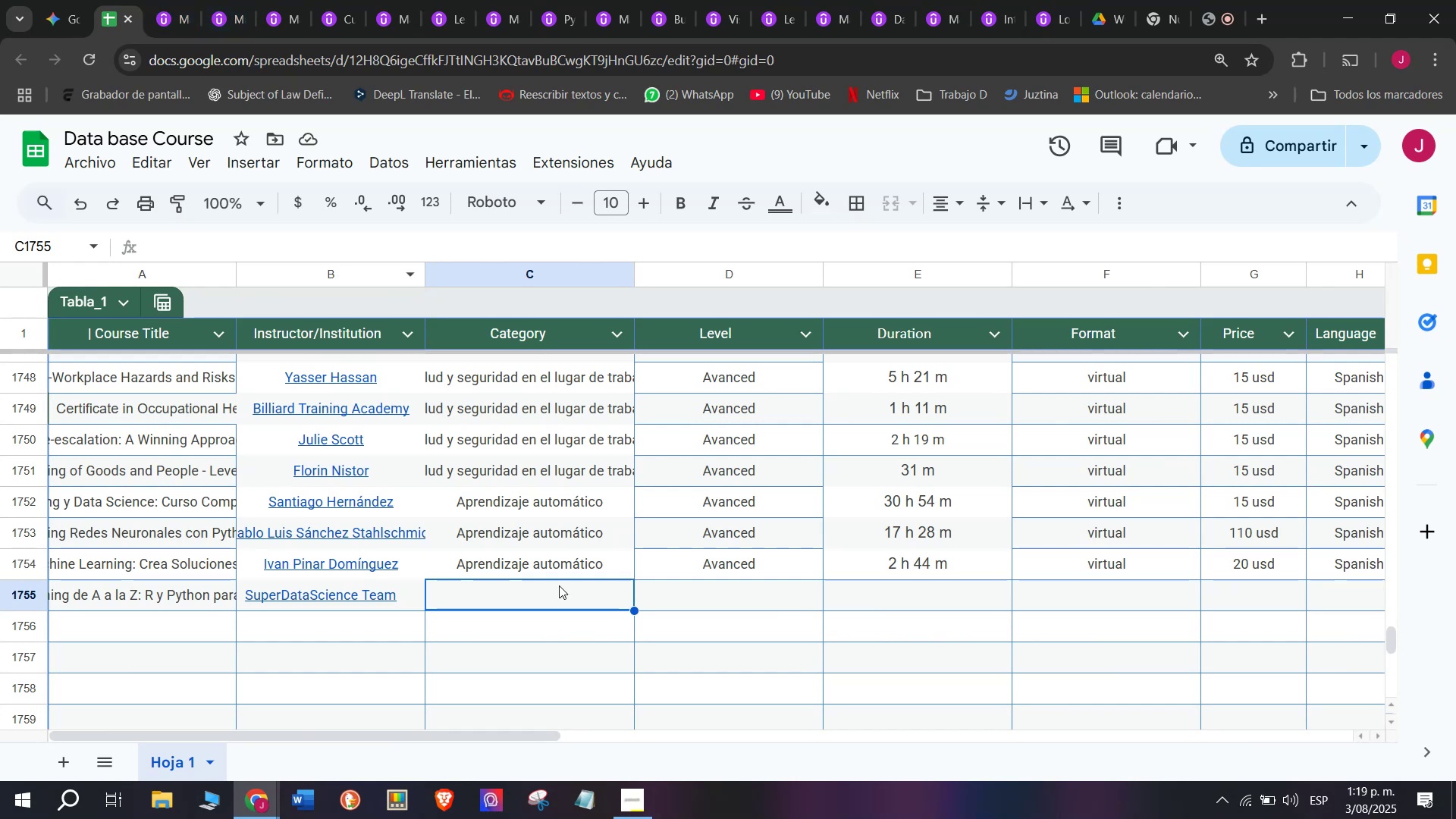 
key(Break)
 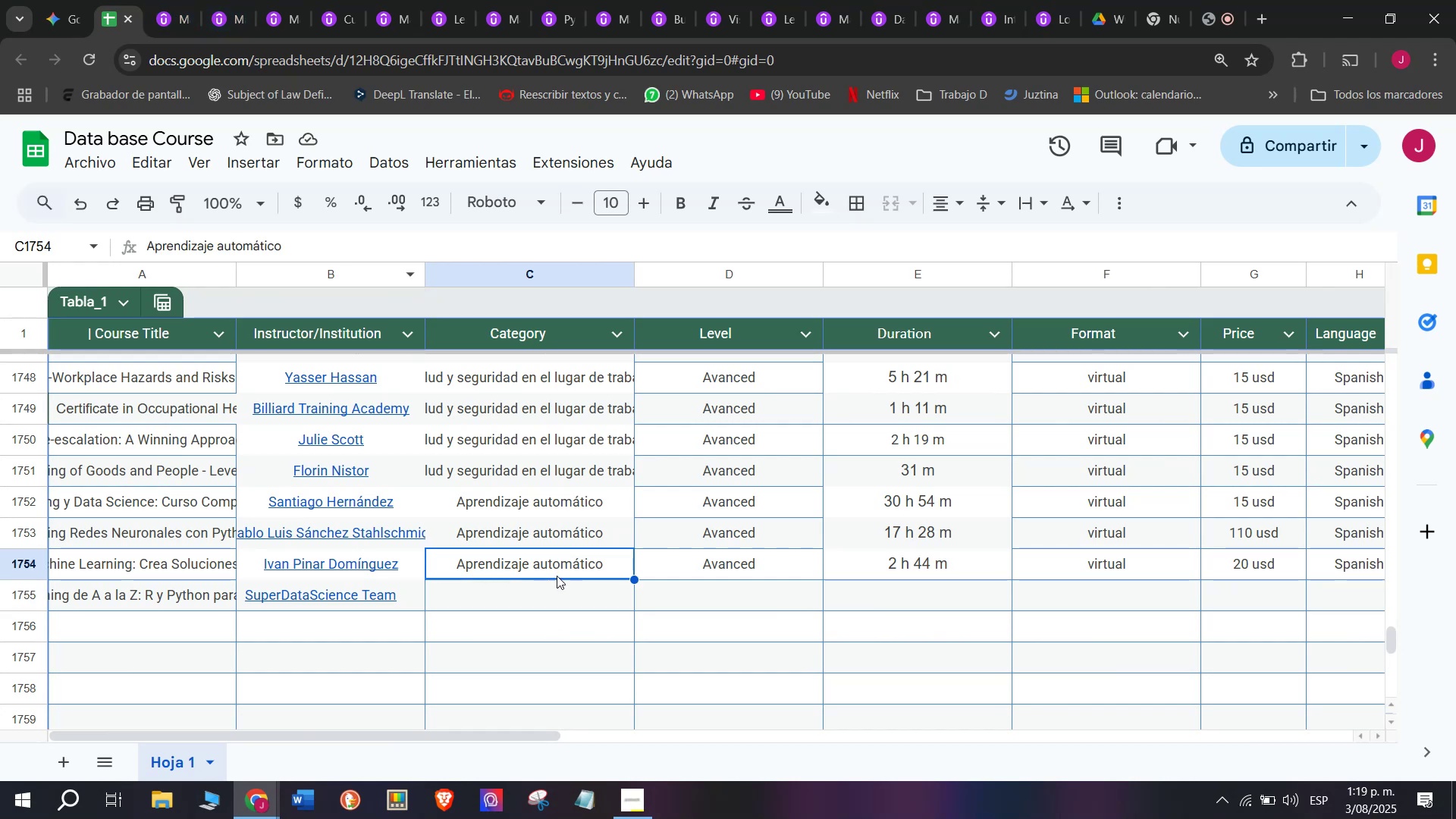 
key(Control+C)
 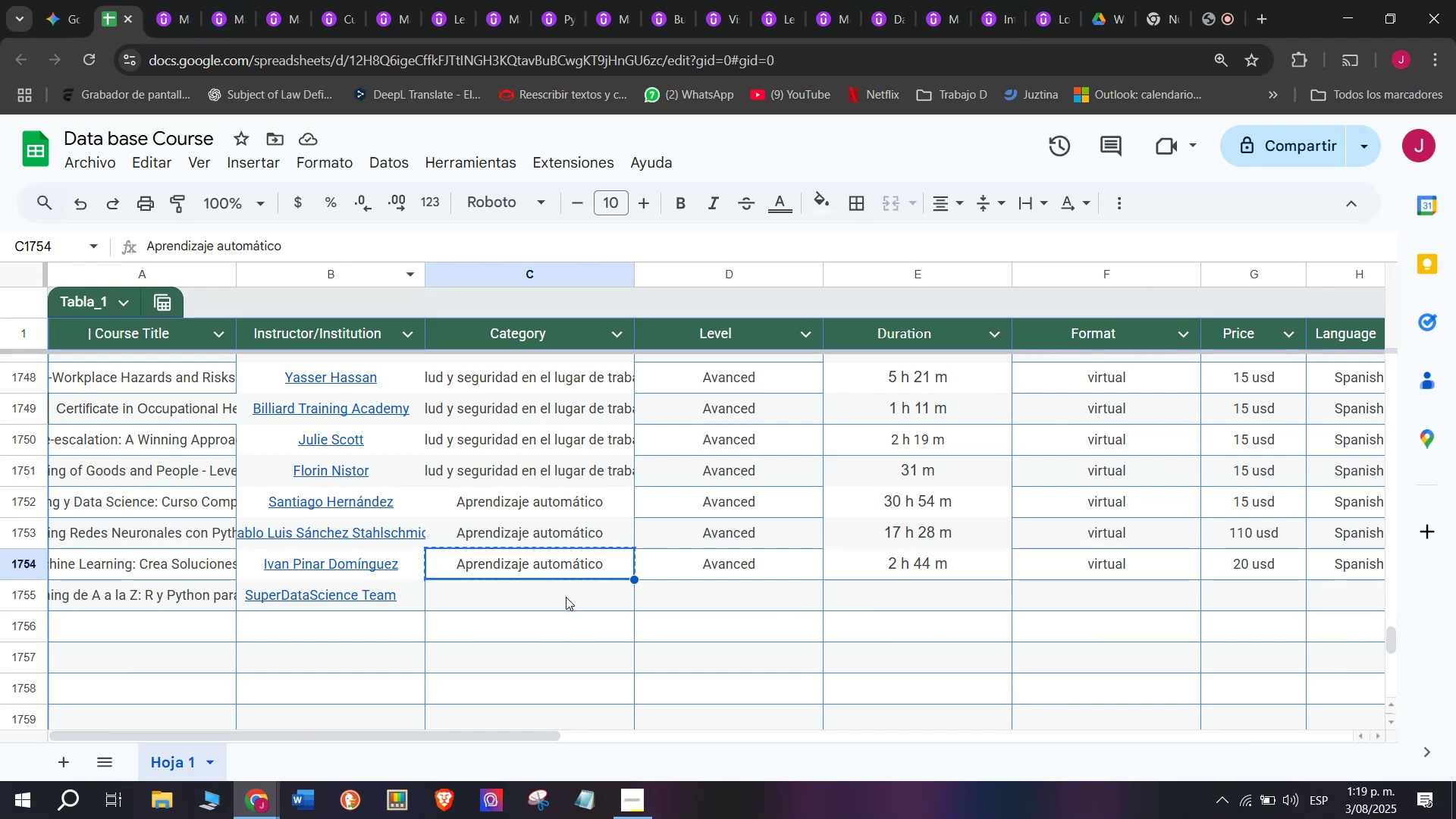 
key(Control+ControlLeft)
 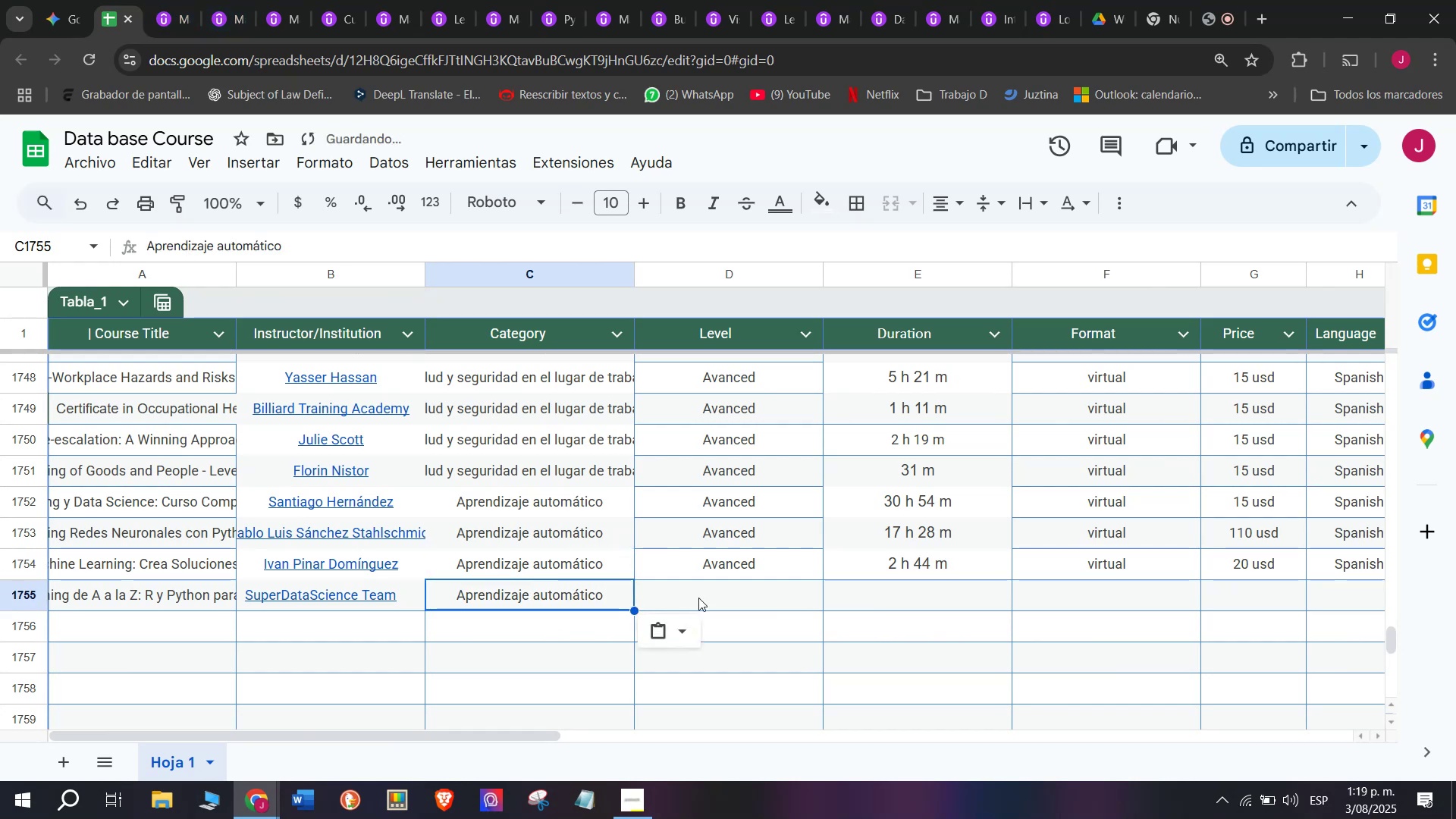 
double_click([566, 597])
 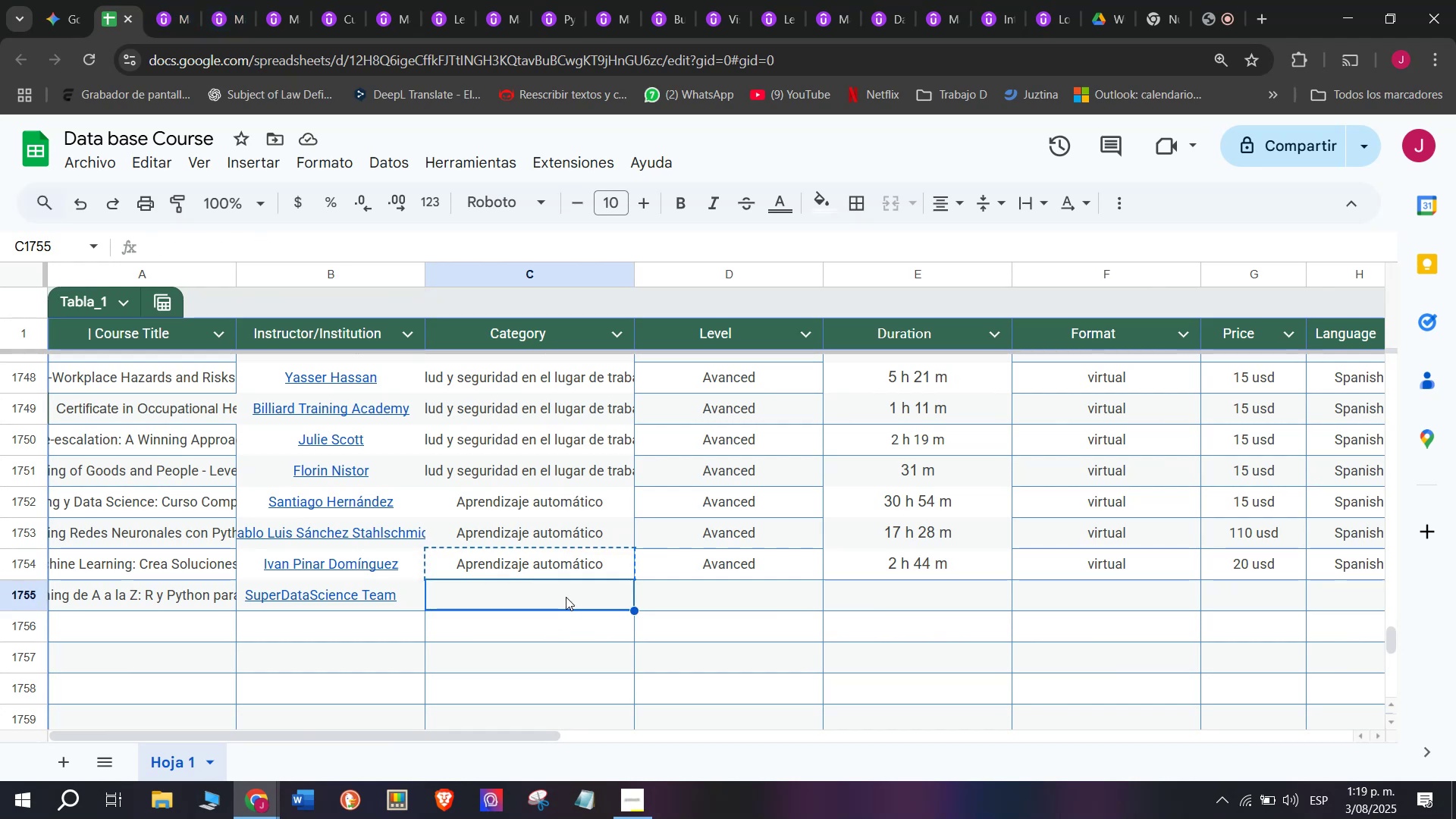 
key(Z)
 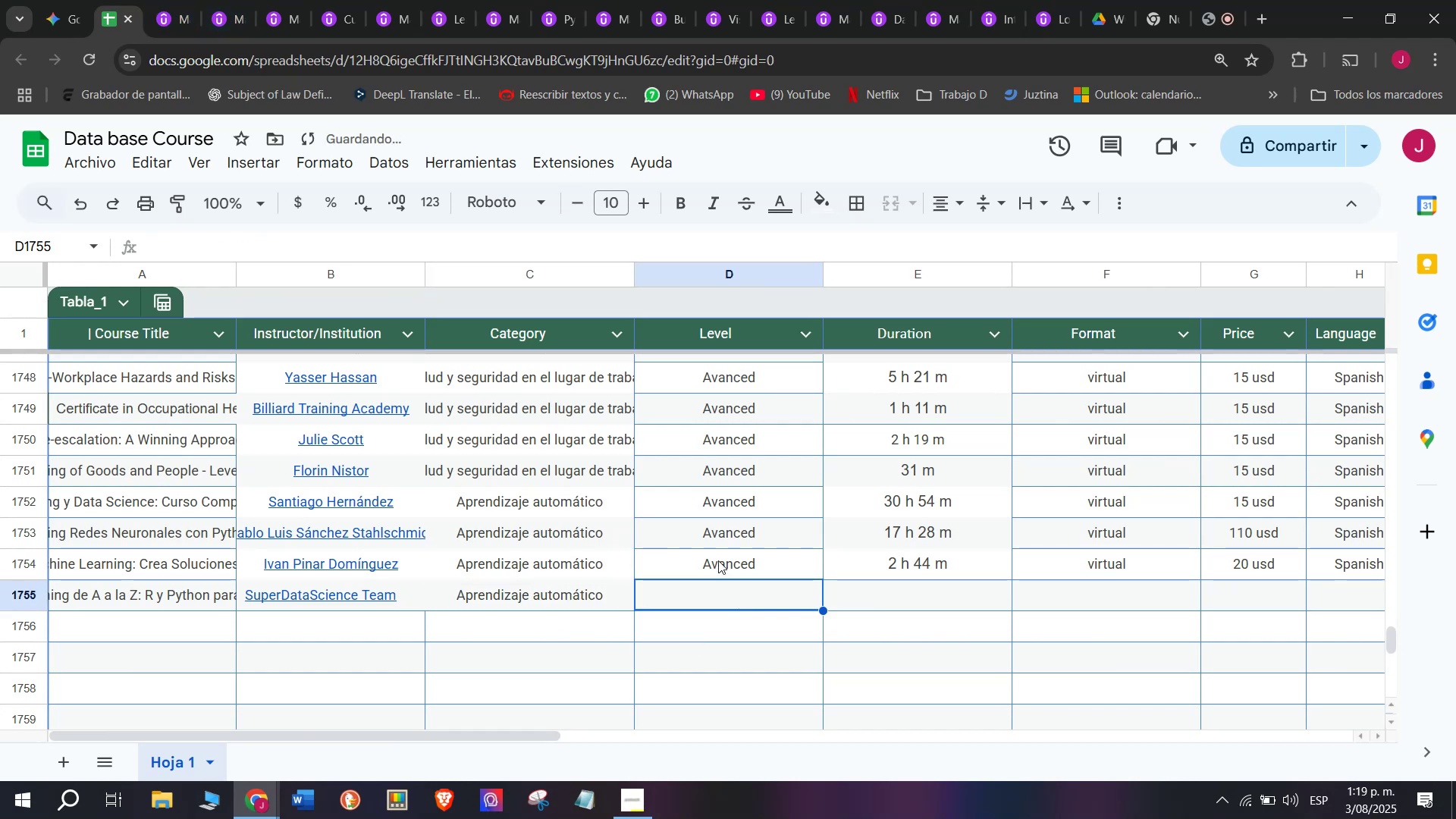 
key(Control+ControlLeft)
 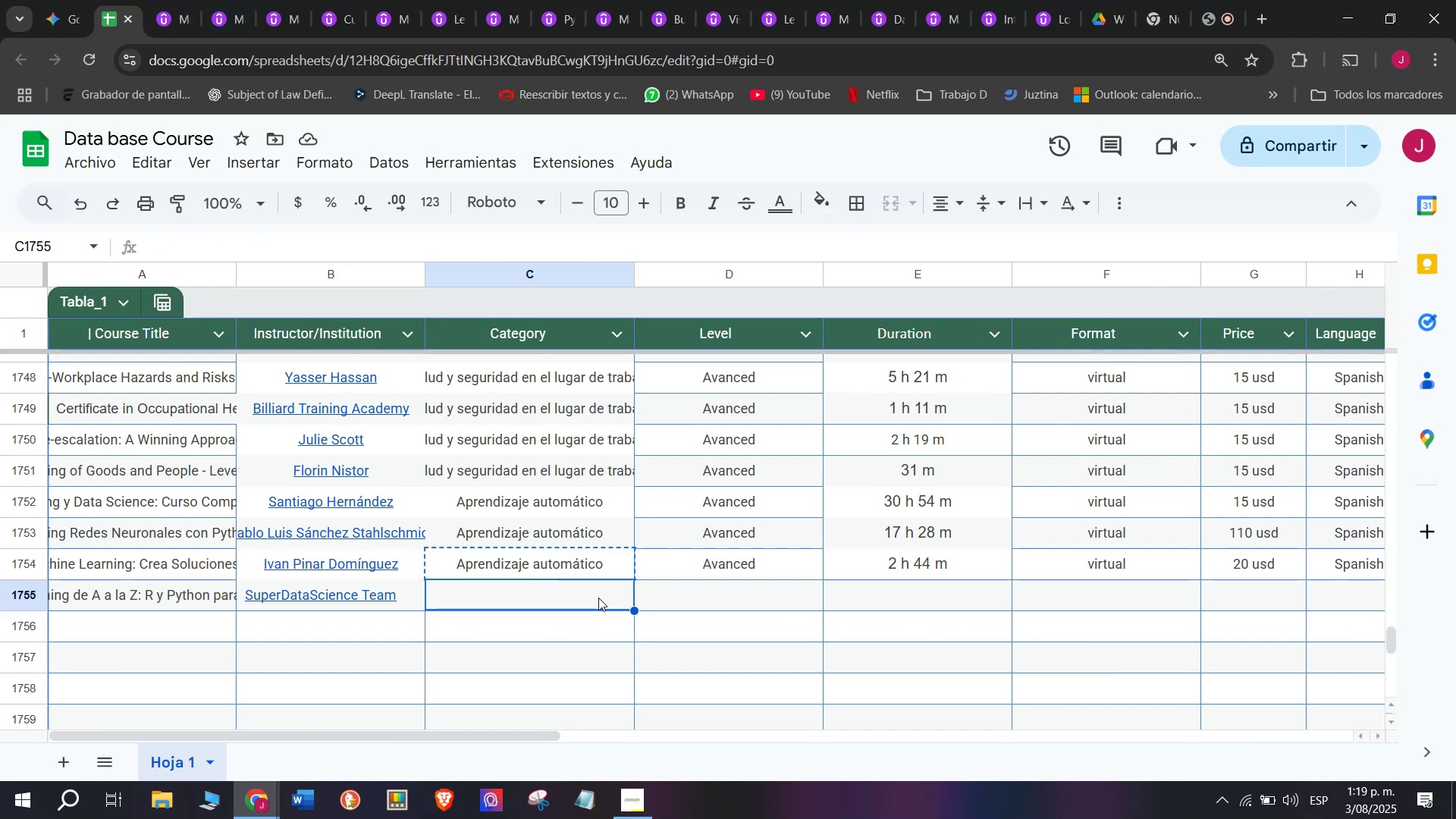 
key(Control+V)
 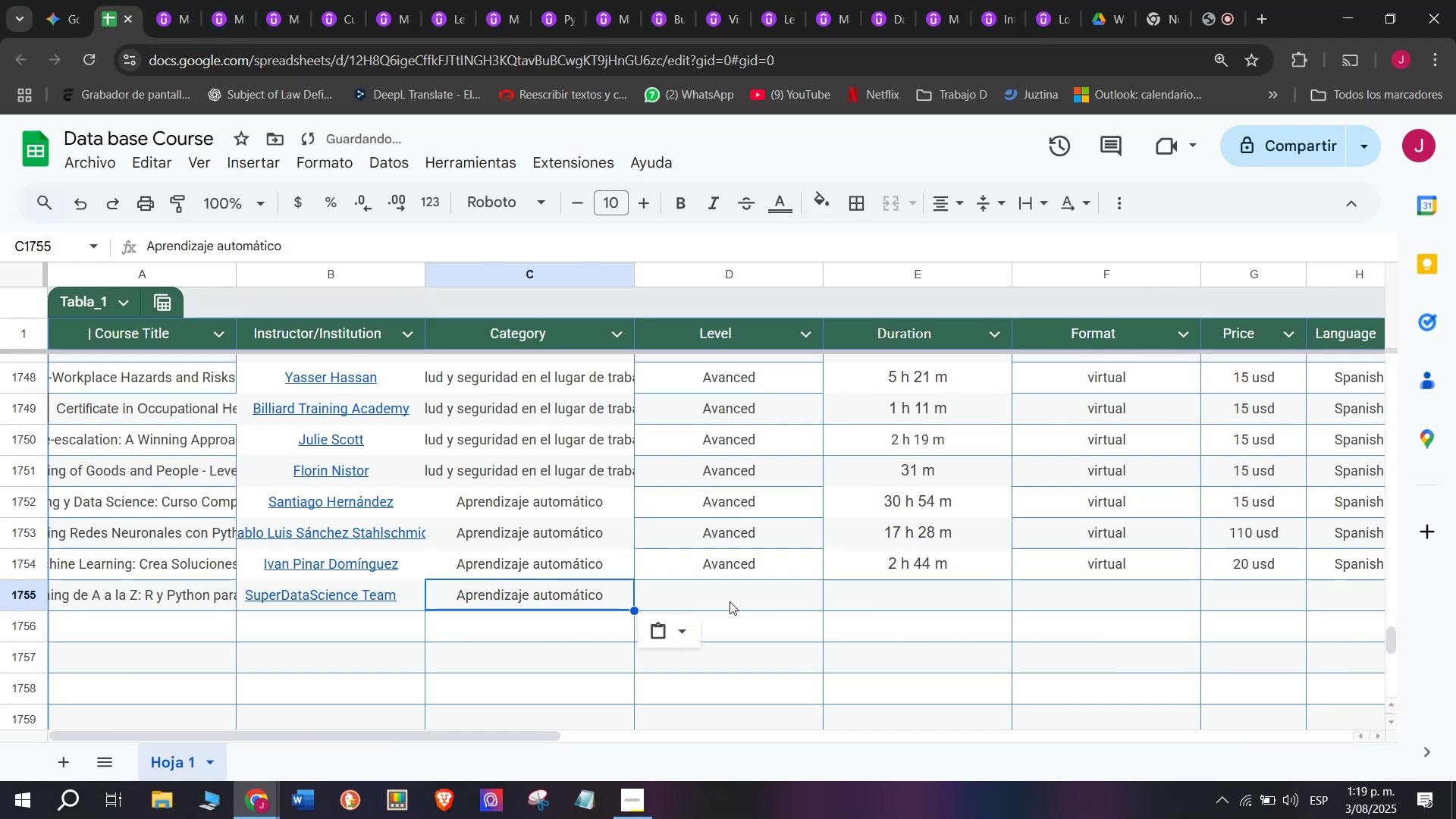 
triple_click([730, 601])
 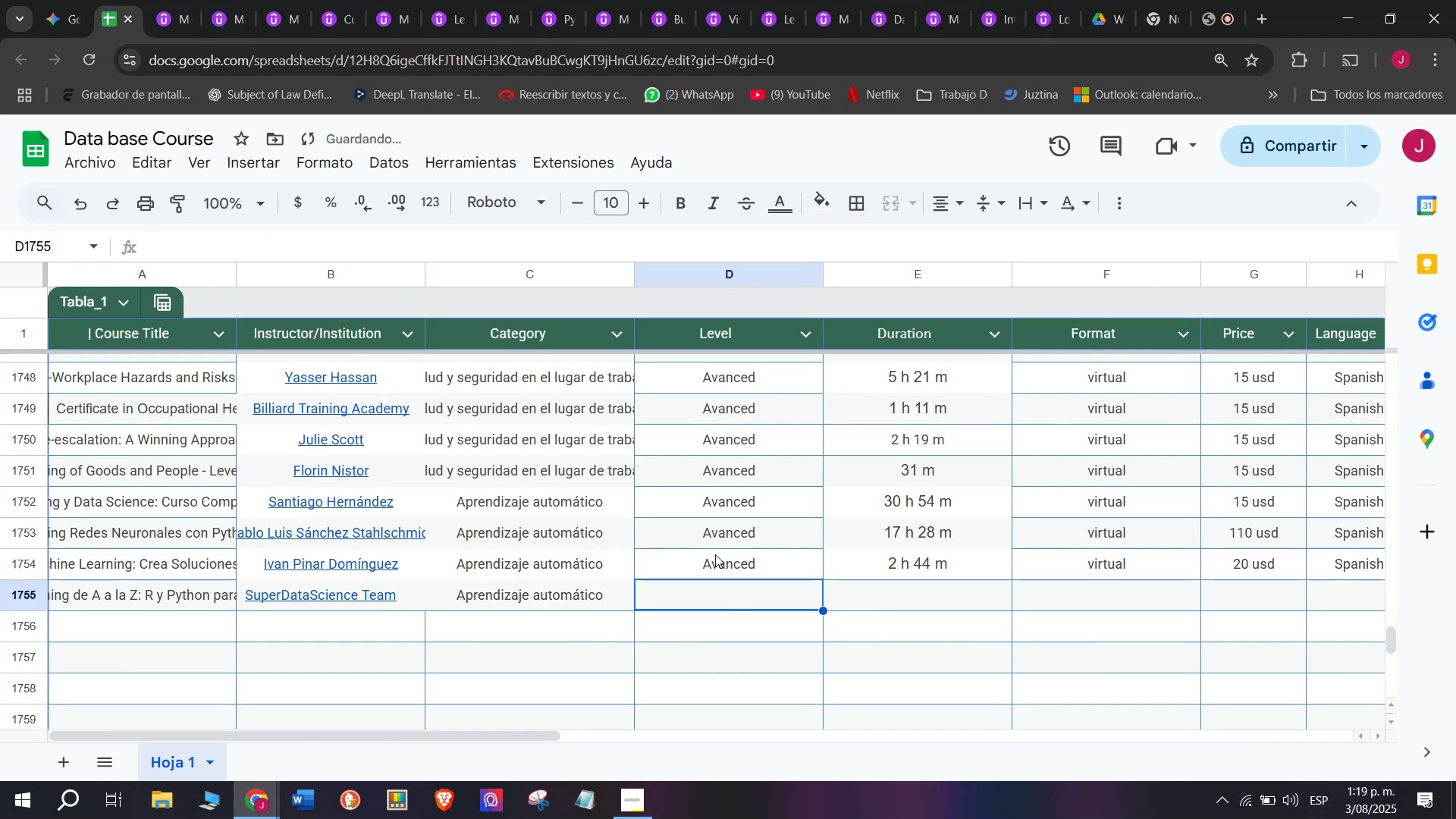 
triple_click([715, 554])
 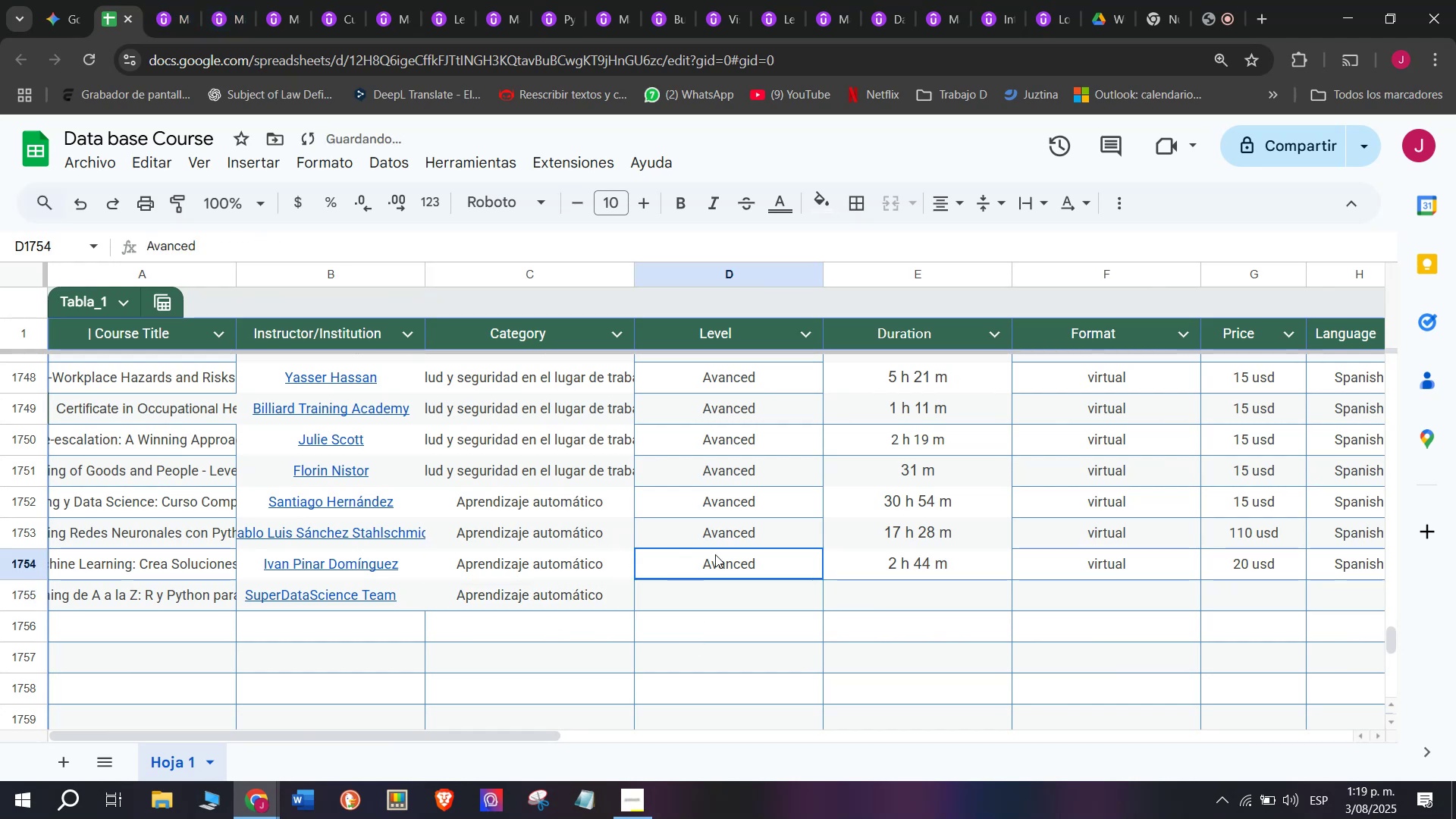 
key(Break)
 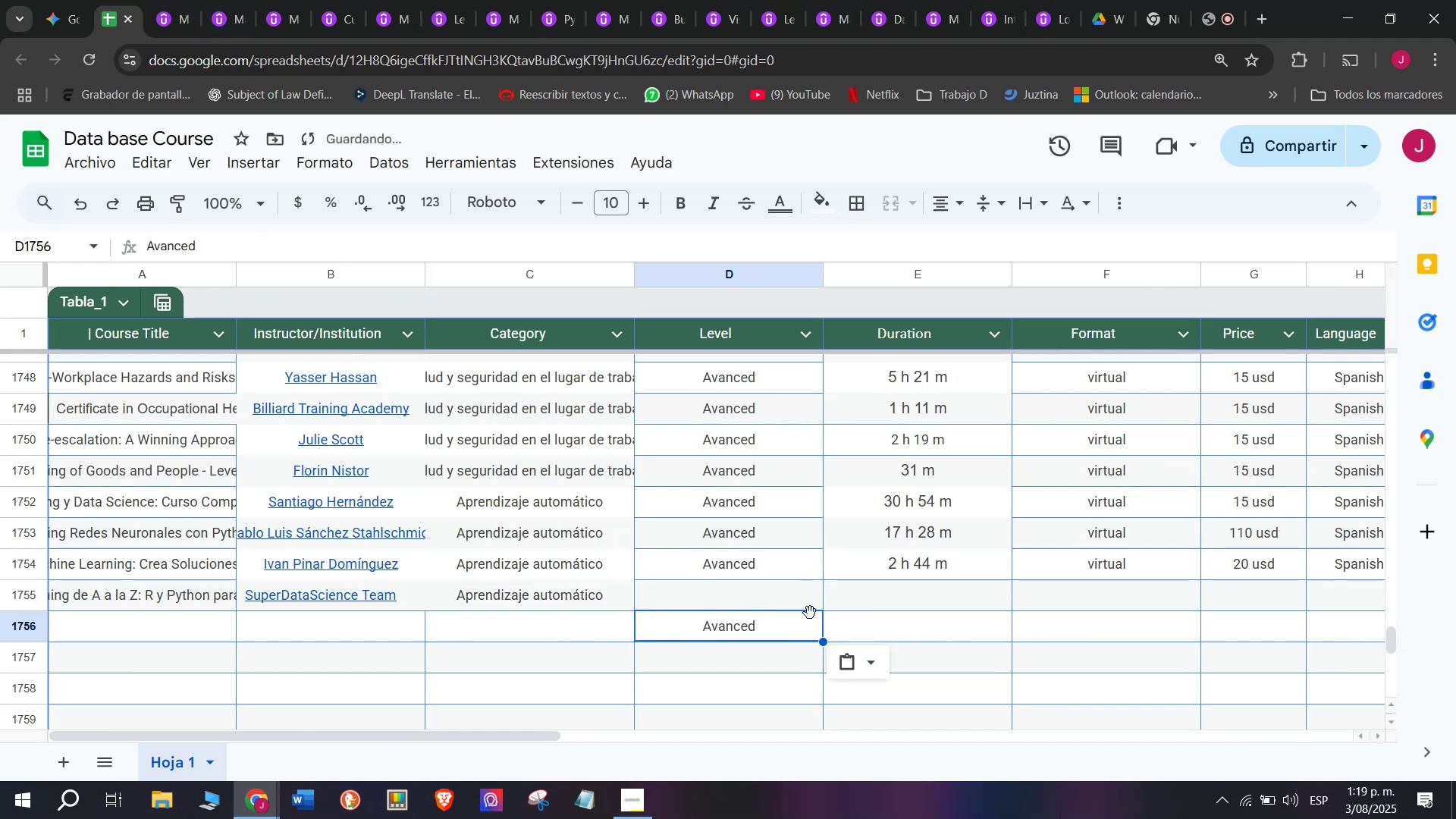 
key(Control+ControlLeft)
 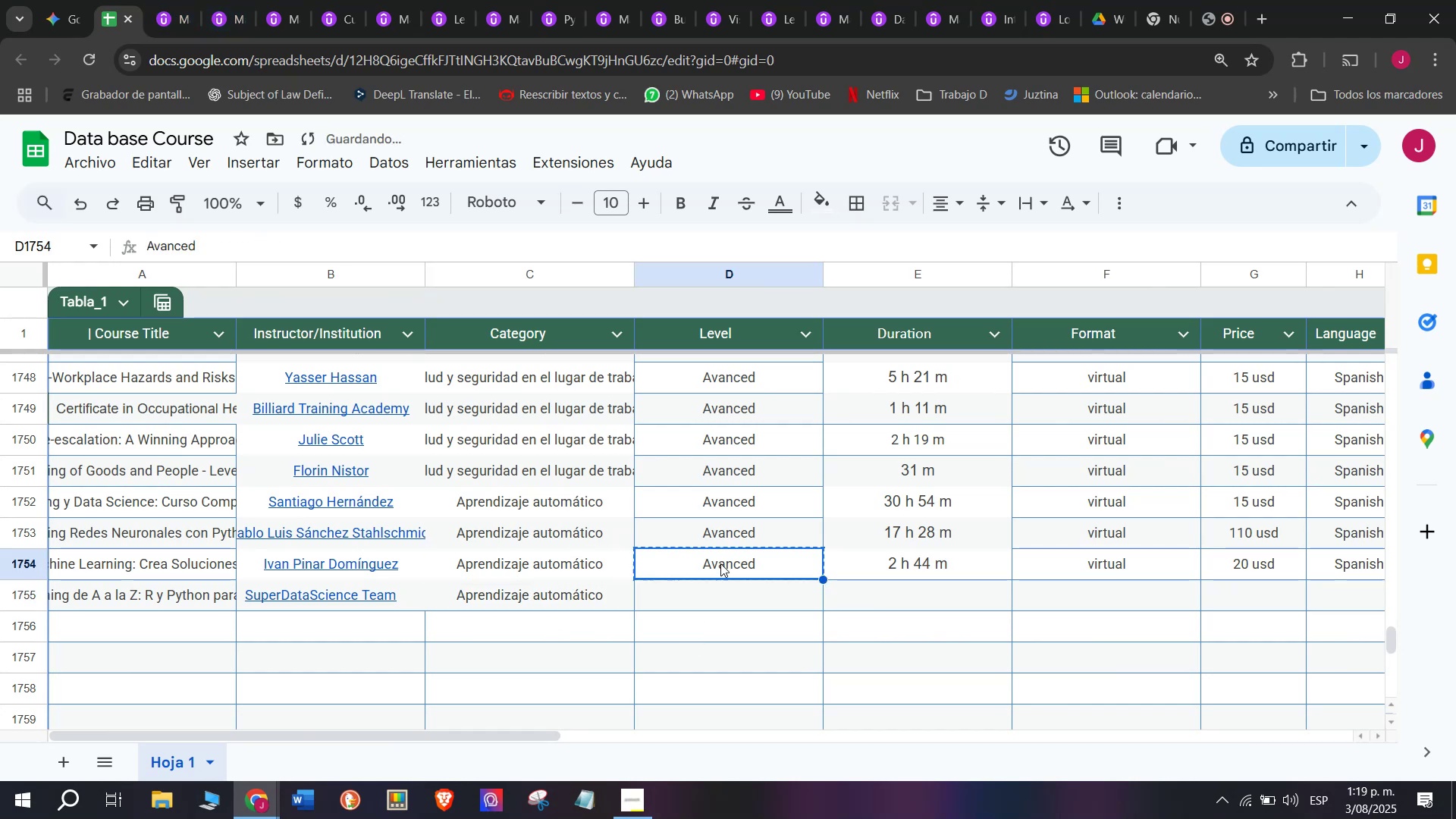 
key(Control+C)
 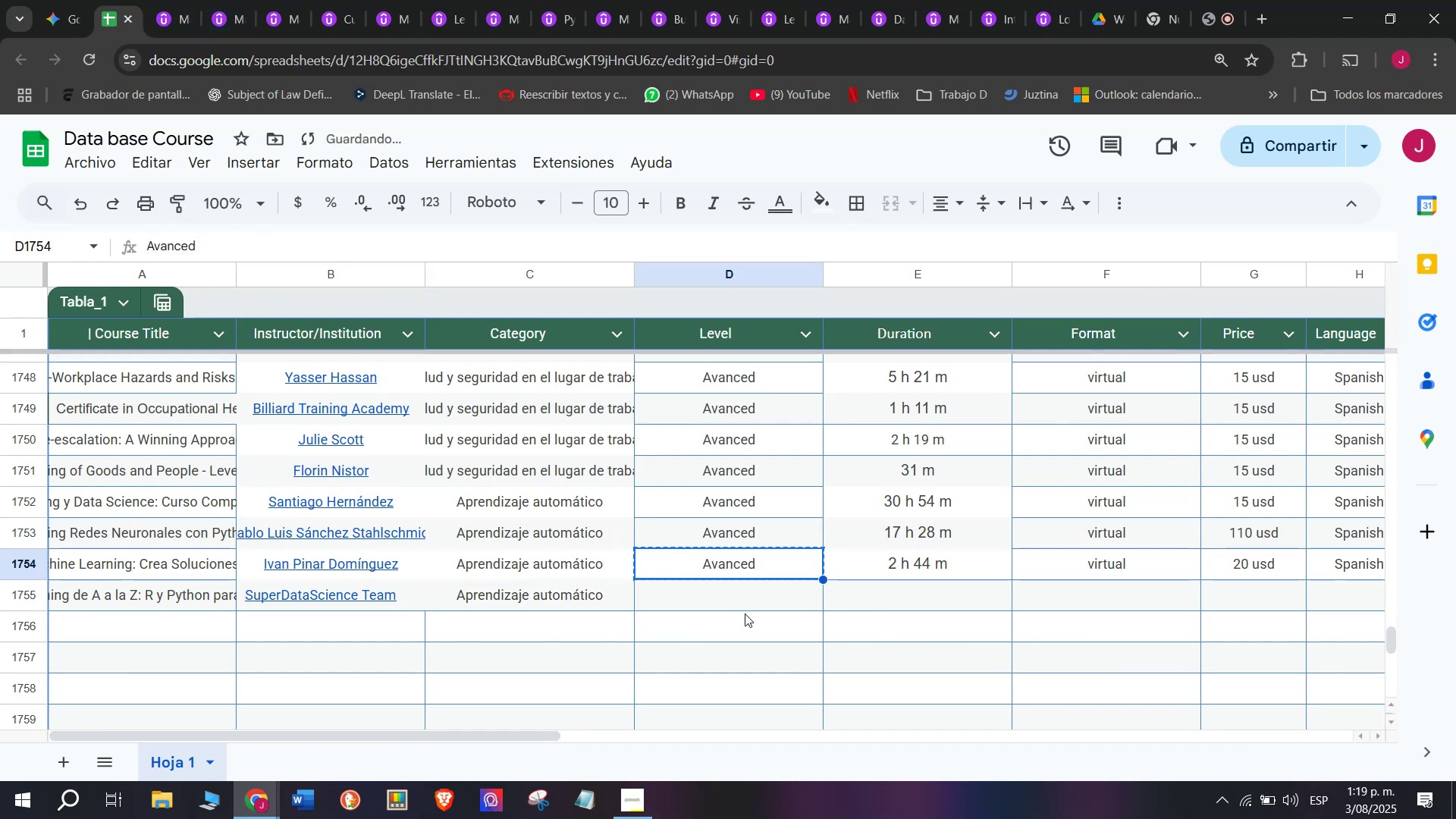 
key(Z)
 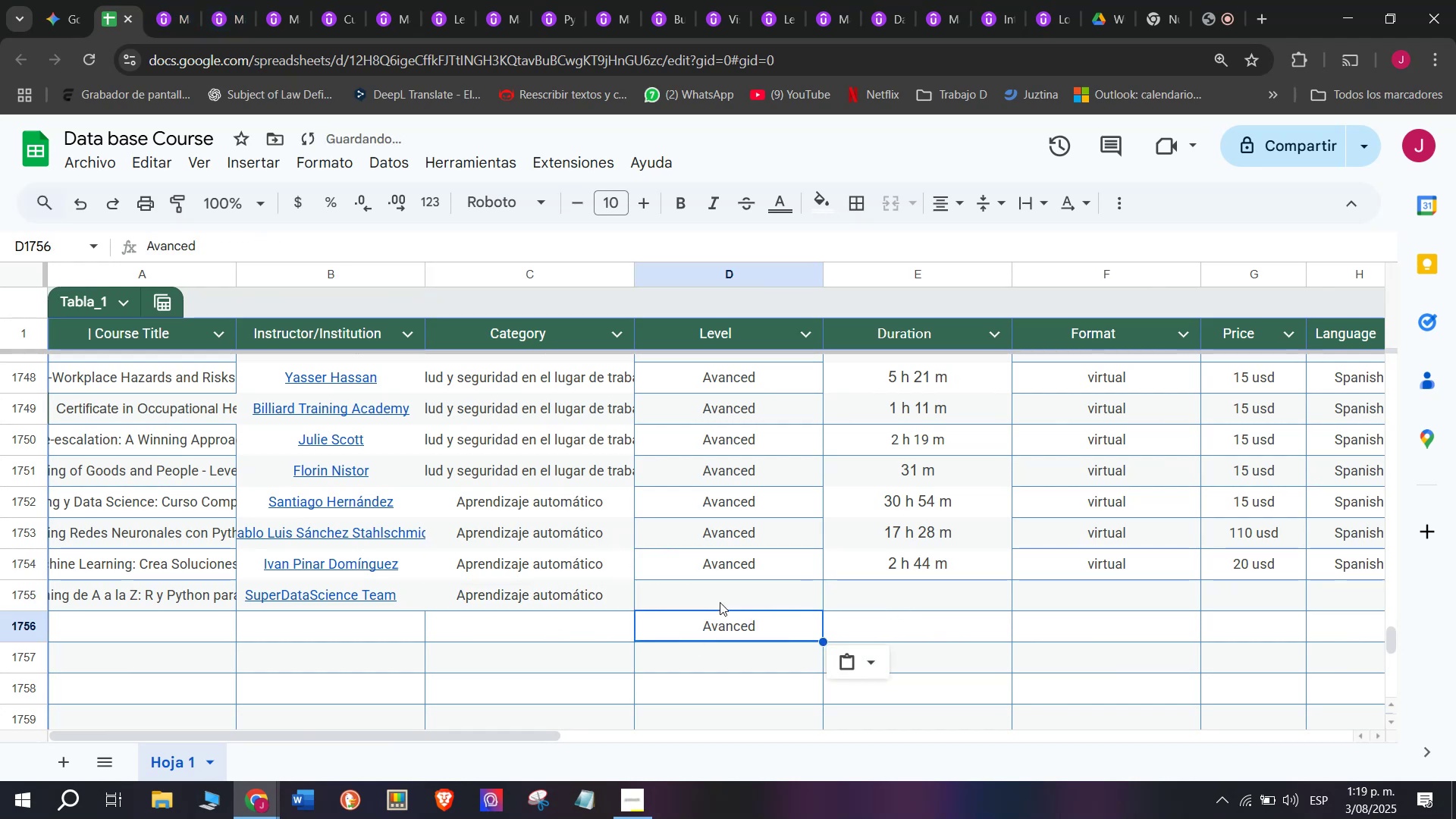 
key(Control+ControlLeft)
 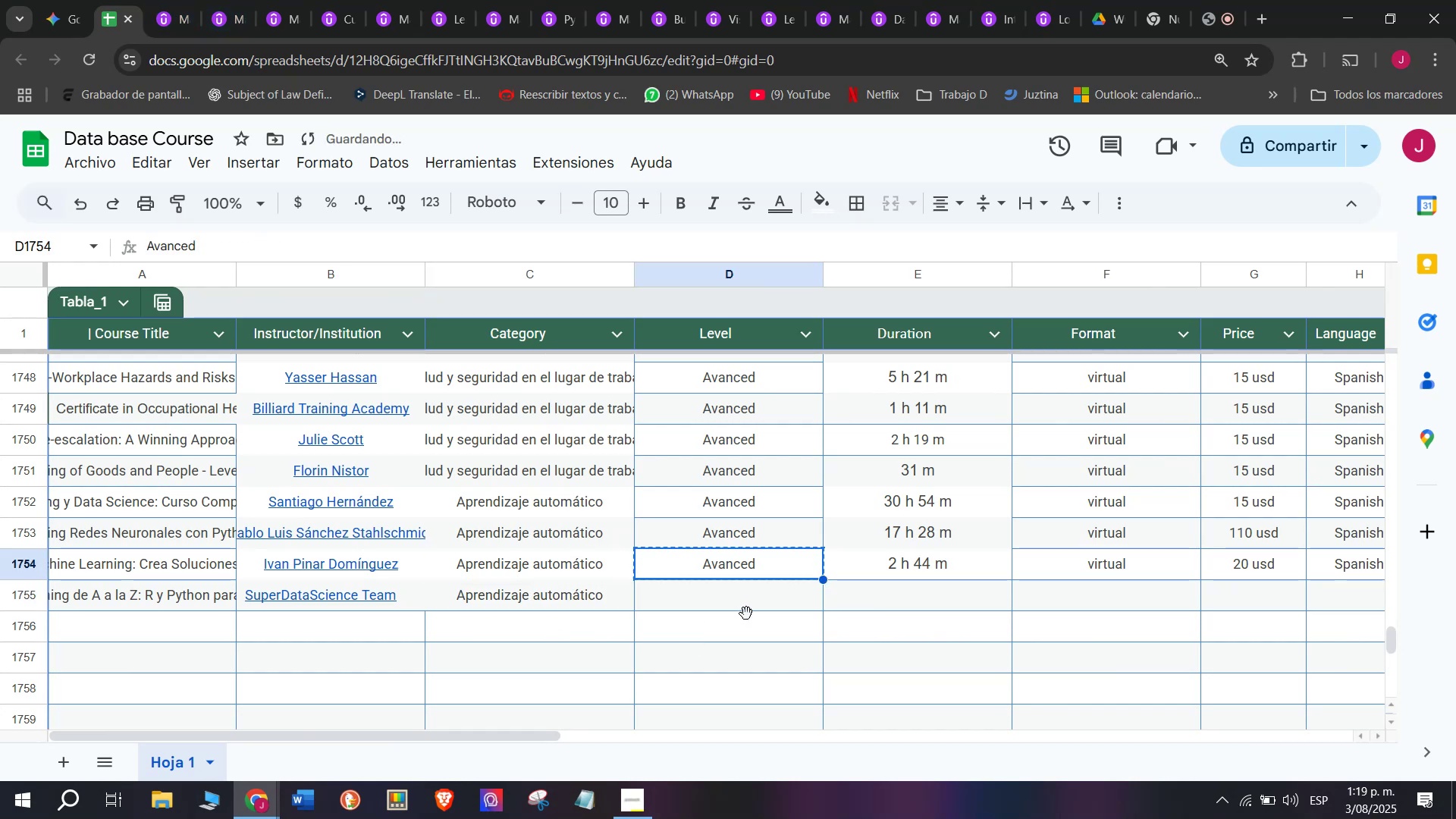 
key(Control+V)
 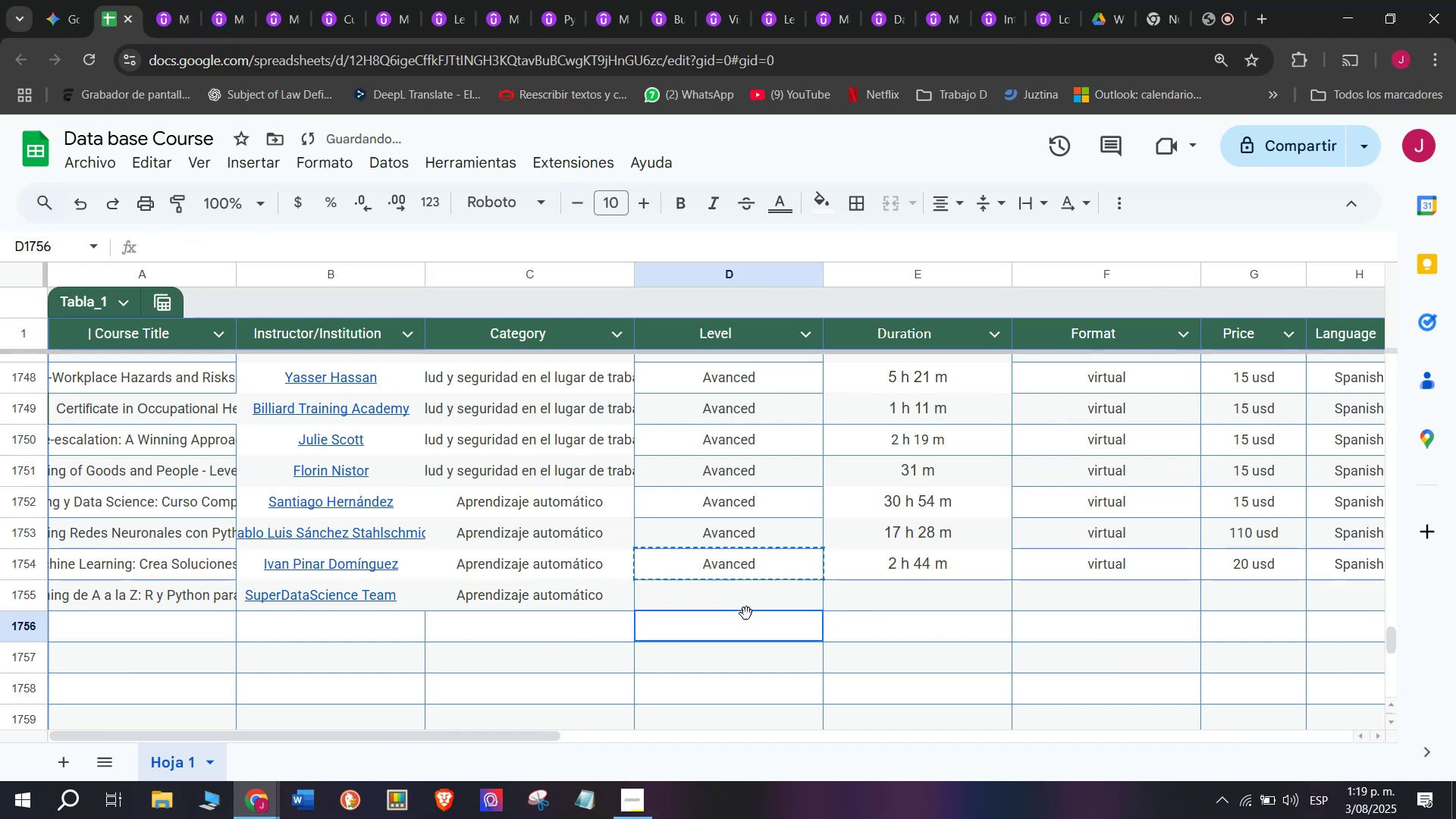 
triple_click([746, 613])
 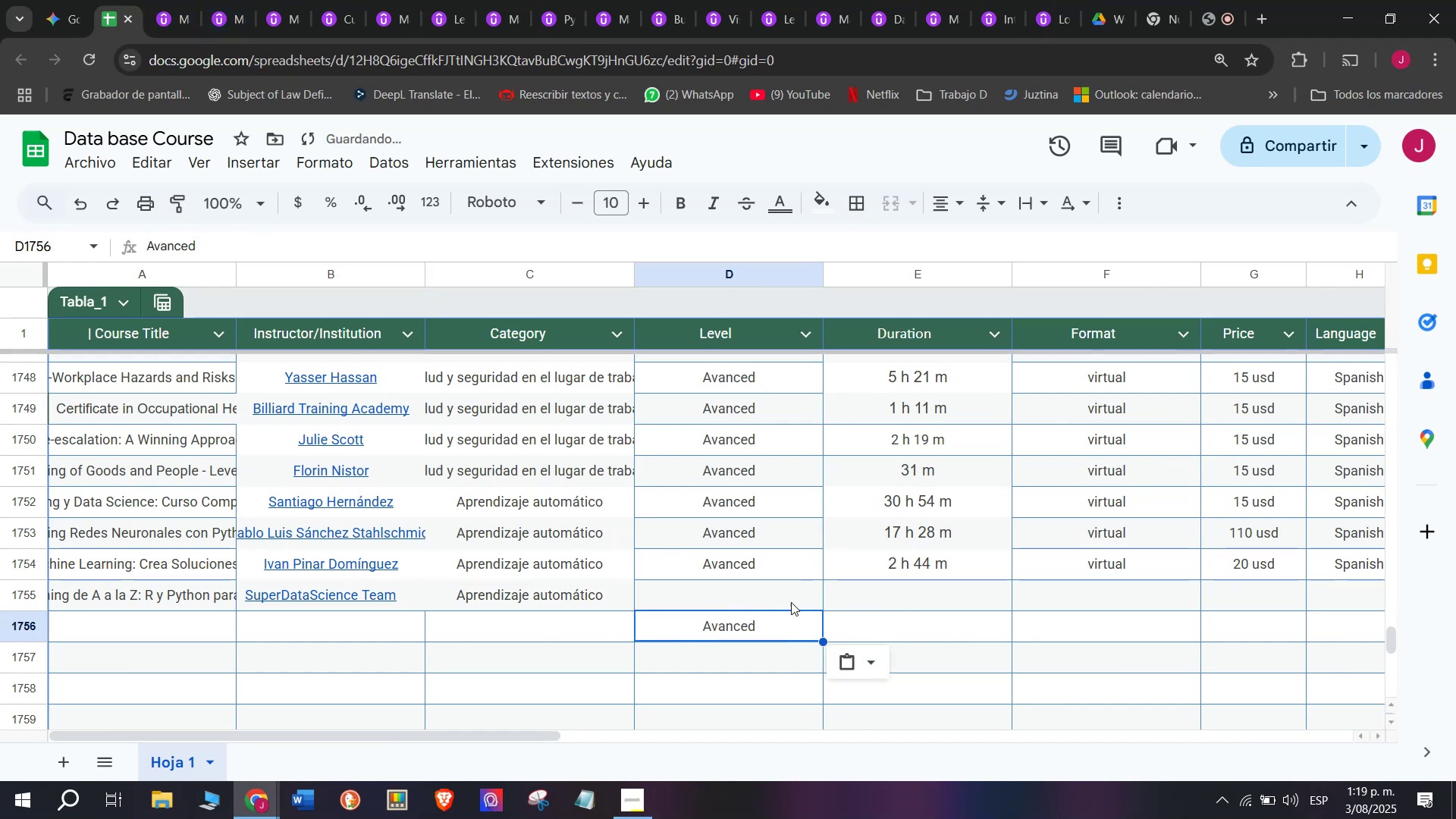 
key(Shift+ShiftLeft)
 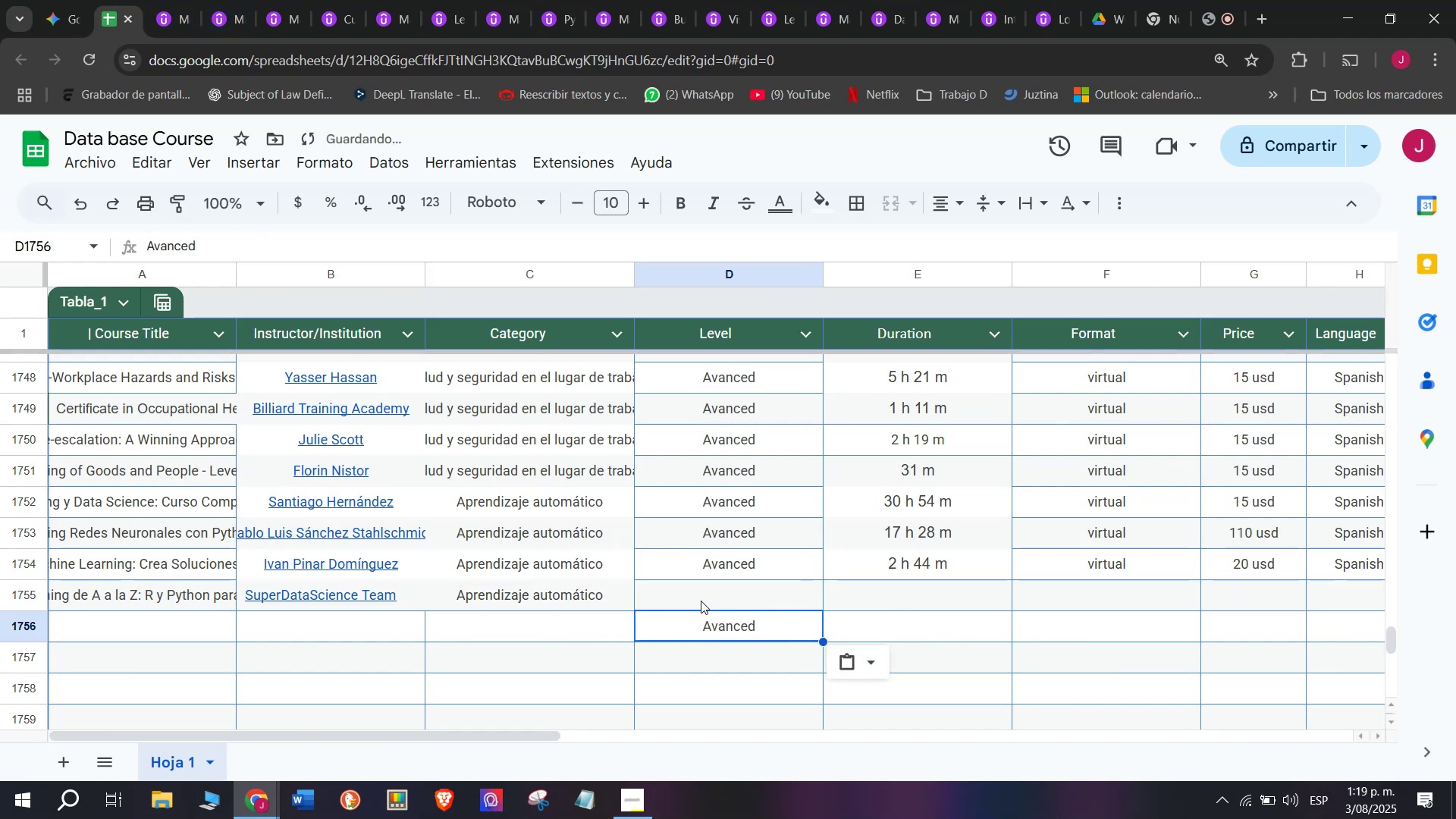 
key(Control+Shift+ControlLeft)
 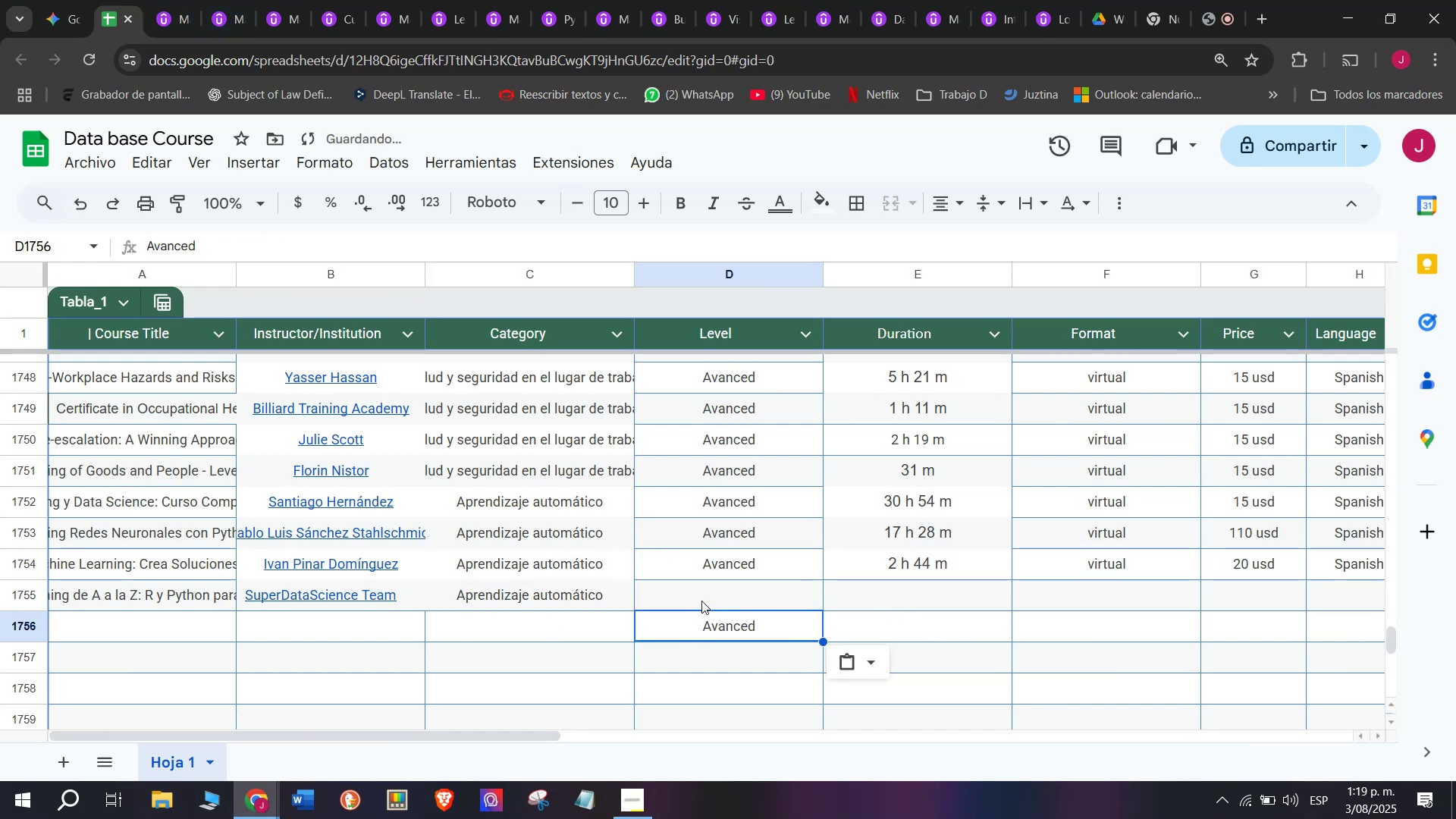 
key(Control+Shift+Z)
 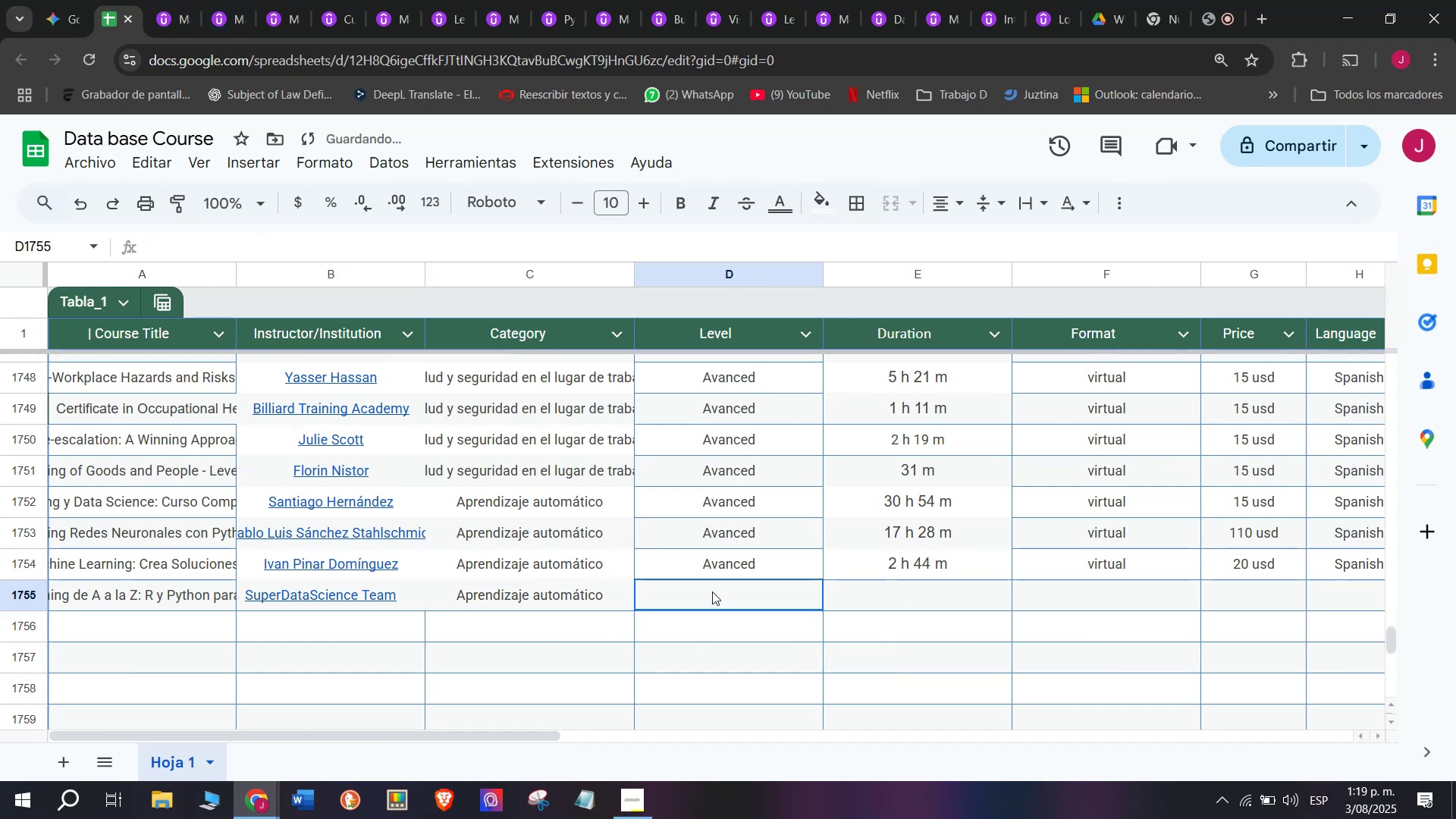 
key(Control+ControlLeft)
 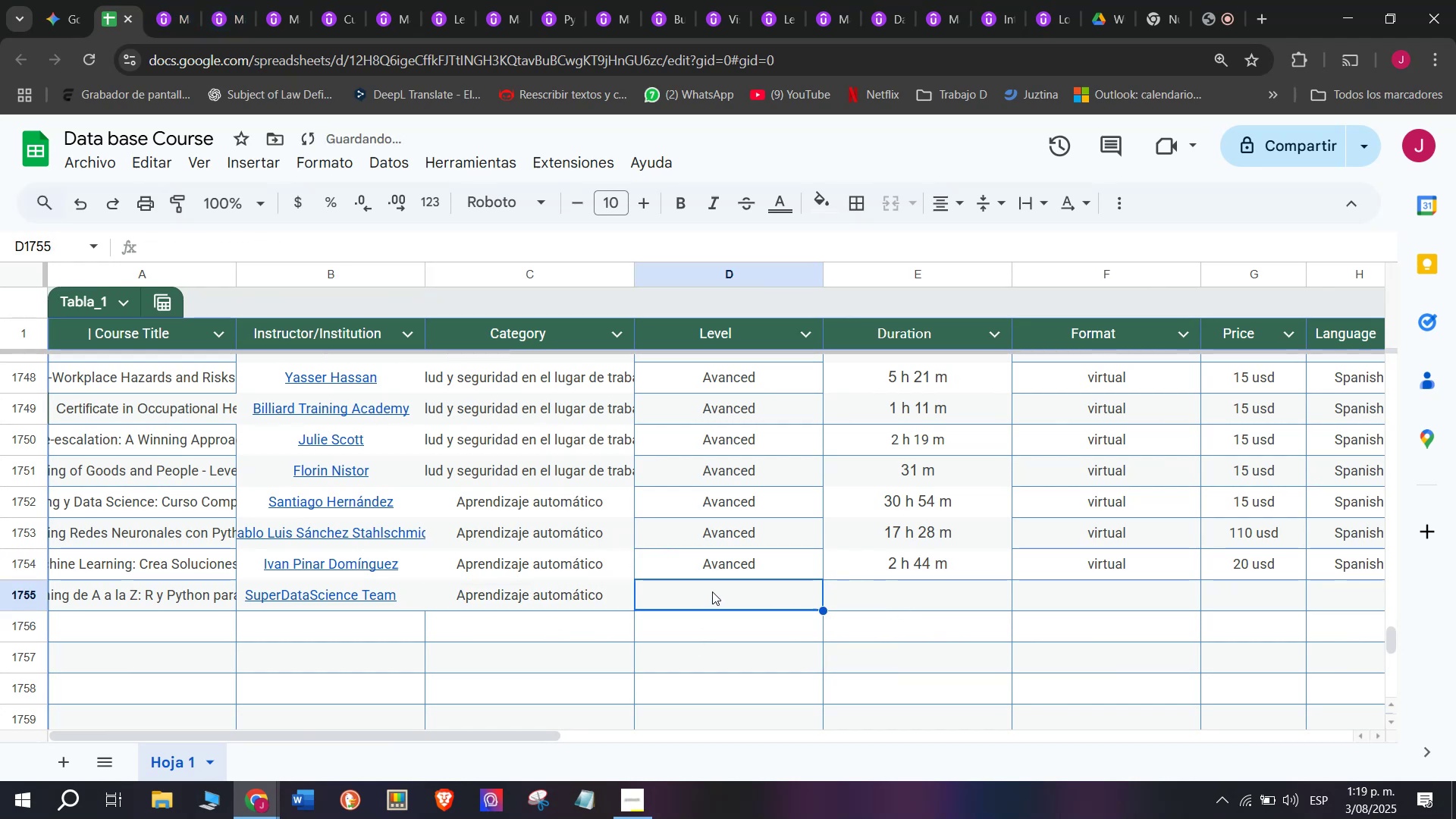 
key(Z)
 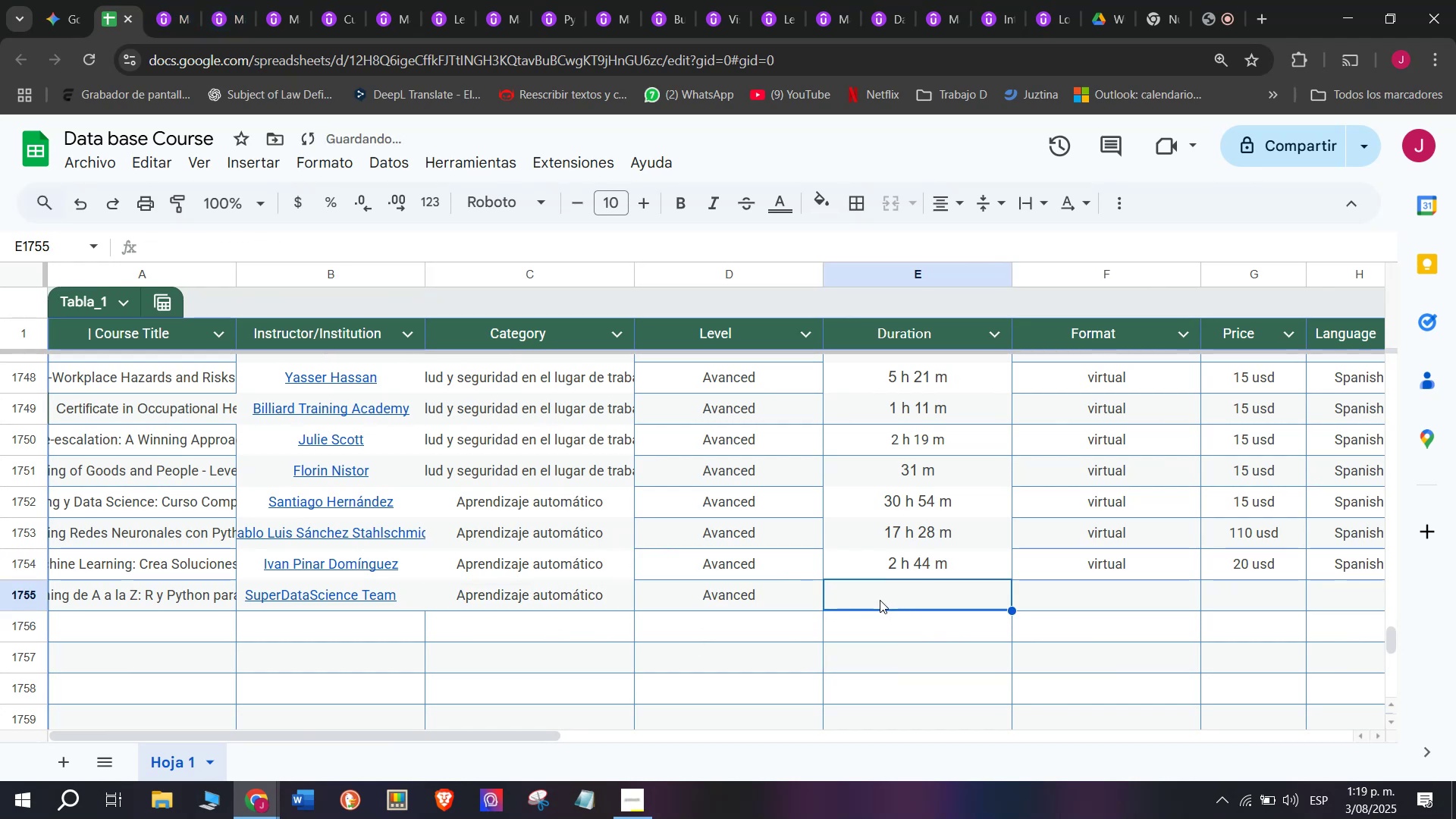 
key(Control+V)
 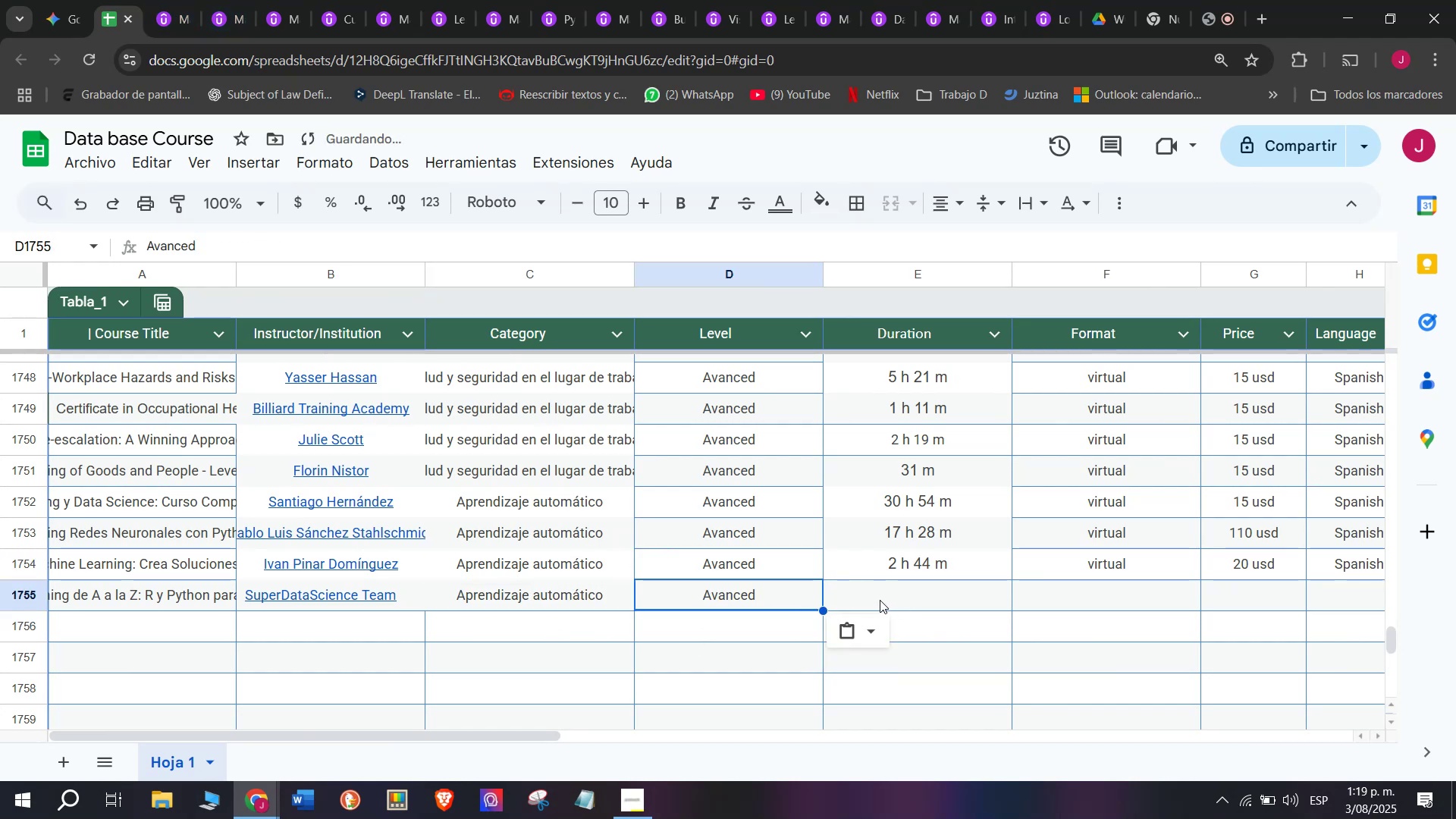 
double_click([880, 600])
 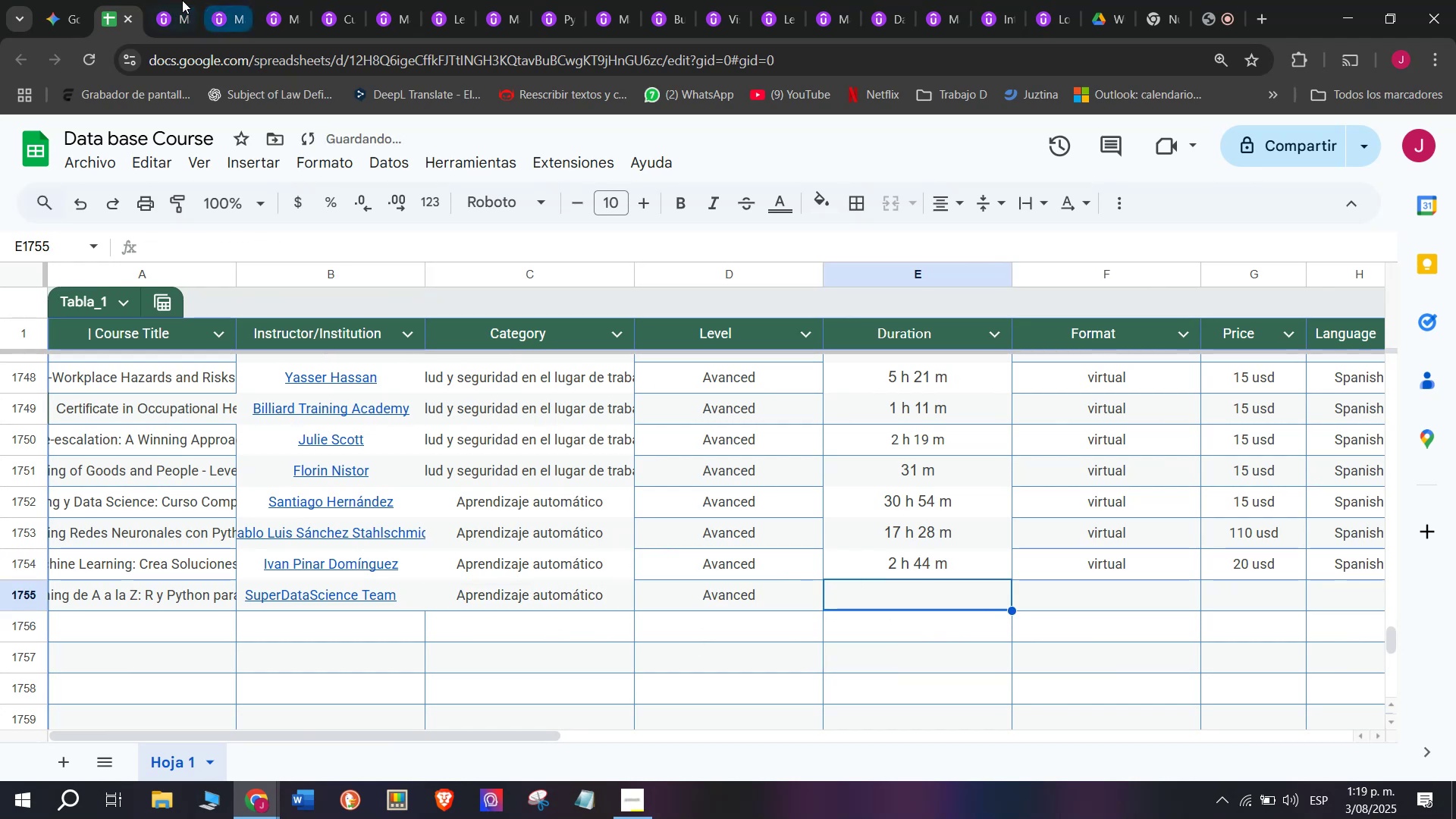 
left_click([155, 0])
 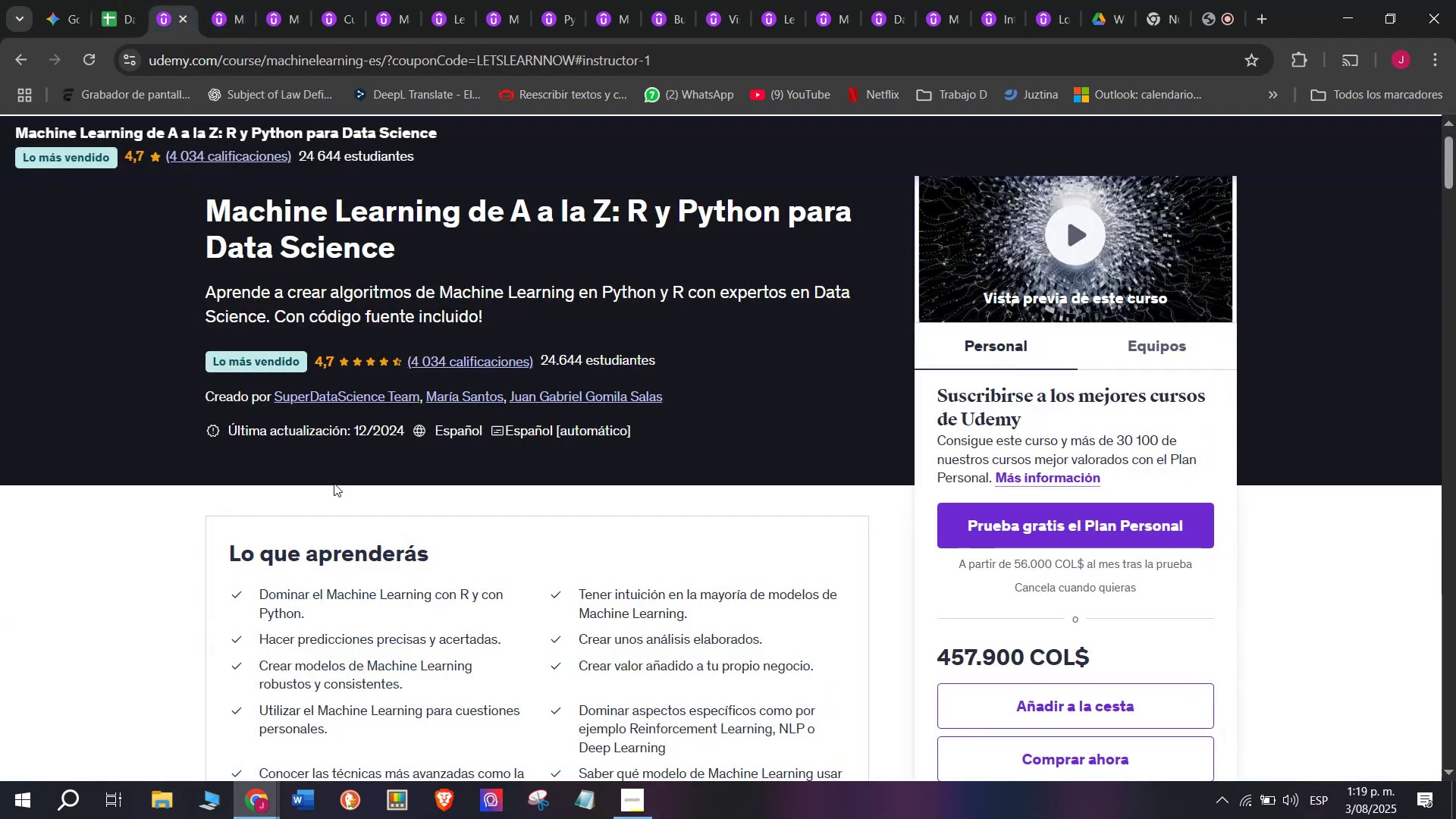 
scroll: coordinate [334, 483], scroll_direction: up, amount: 1.0
 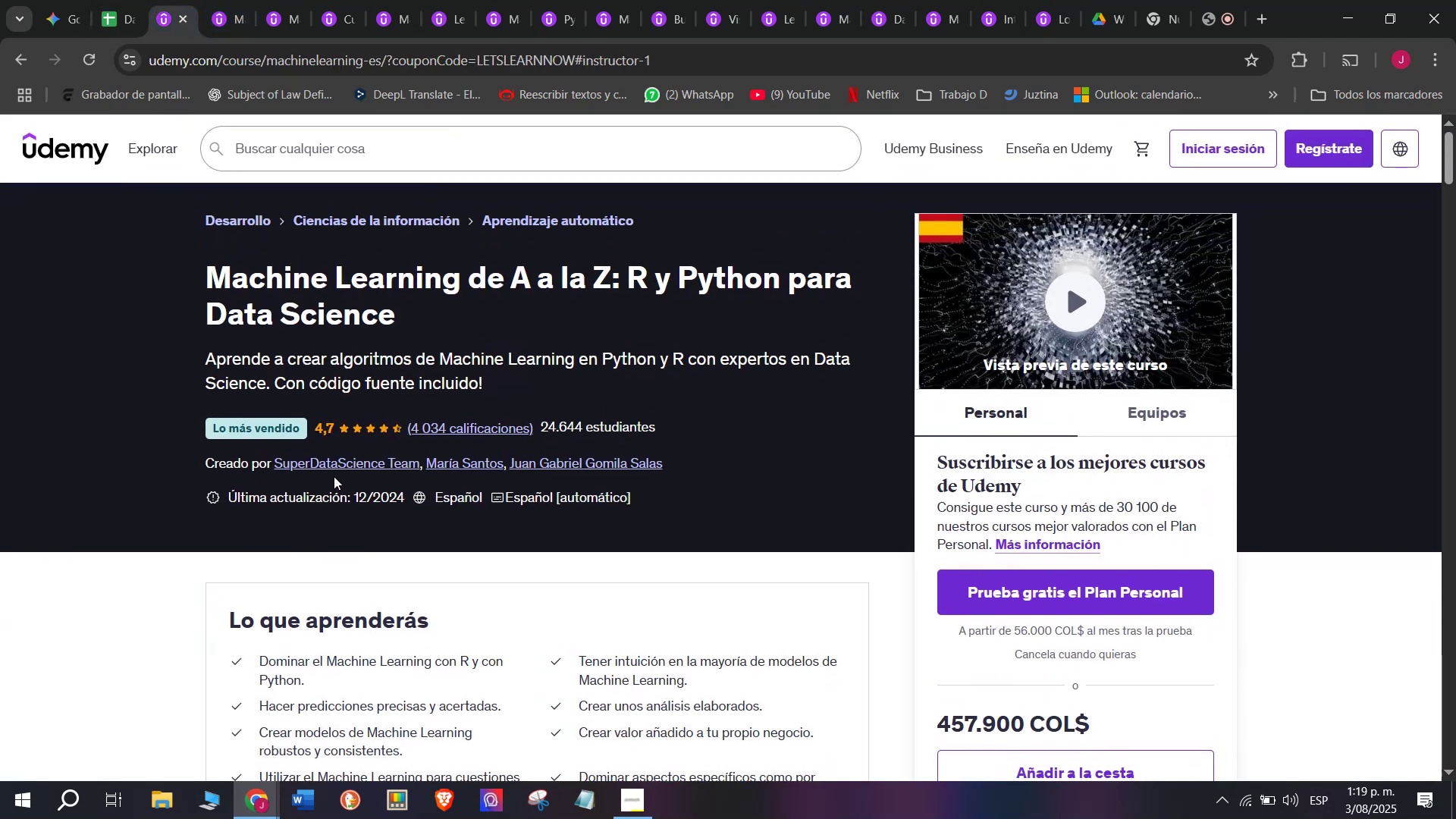 
double_click([335, 468])
 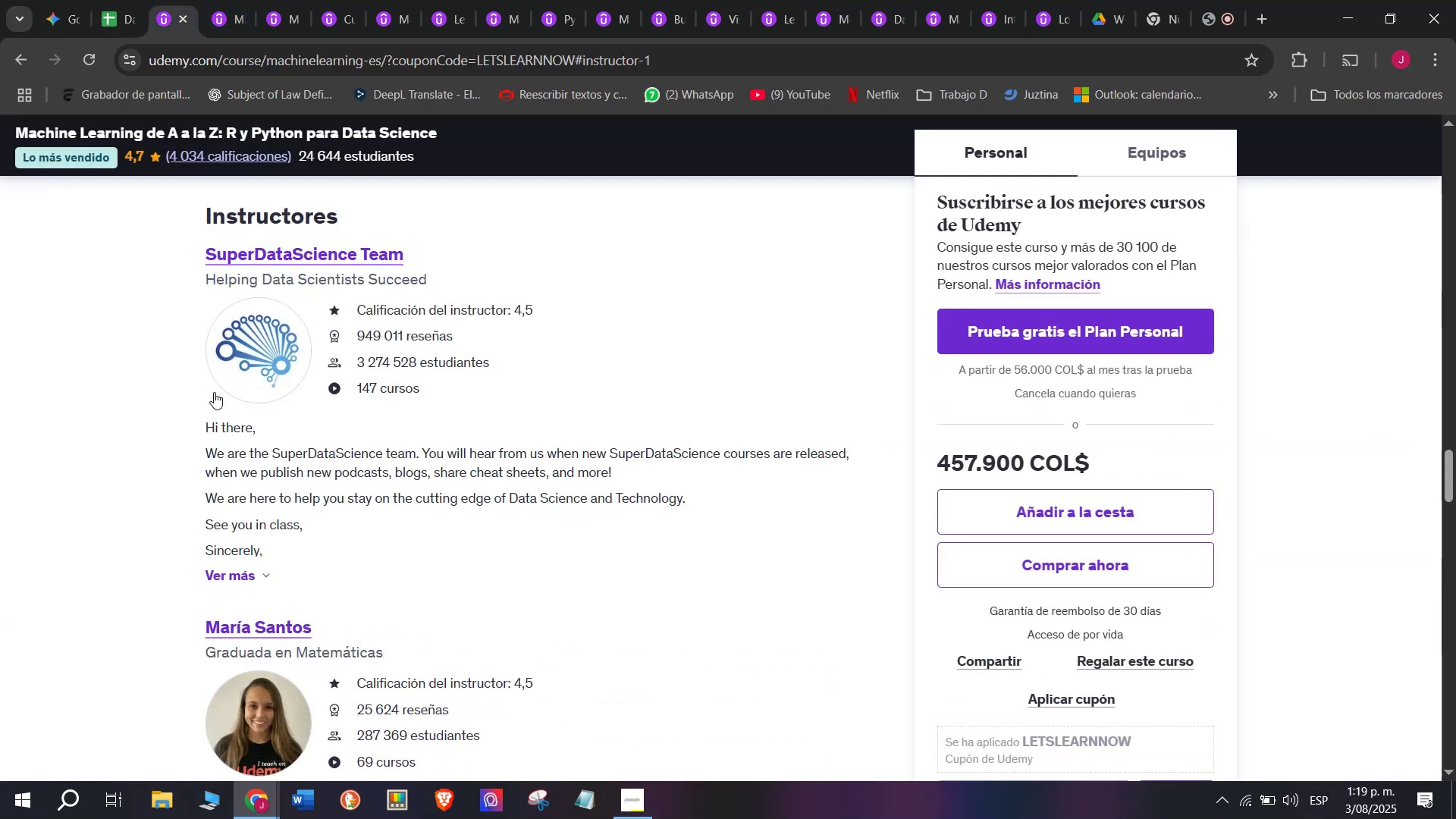 
scroll: coordinate [284, 651], scroll_direction: up, amount: 12.0
 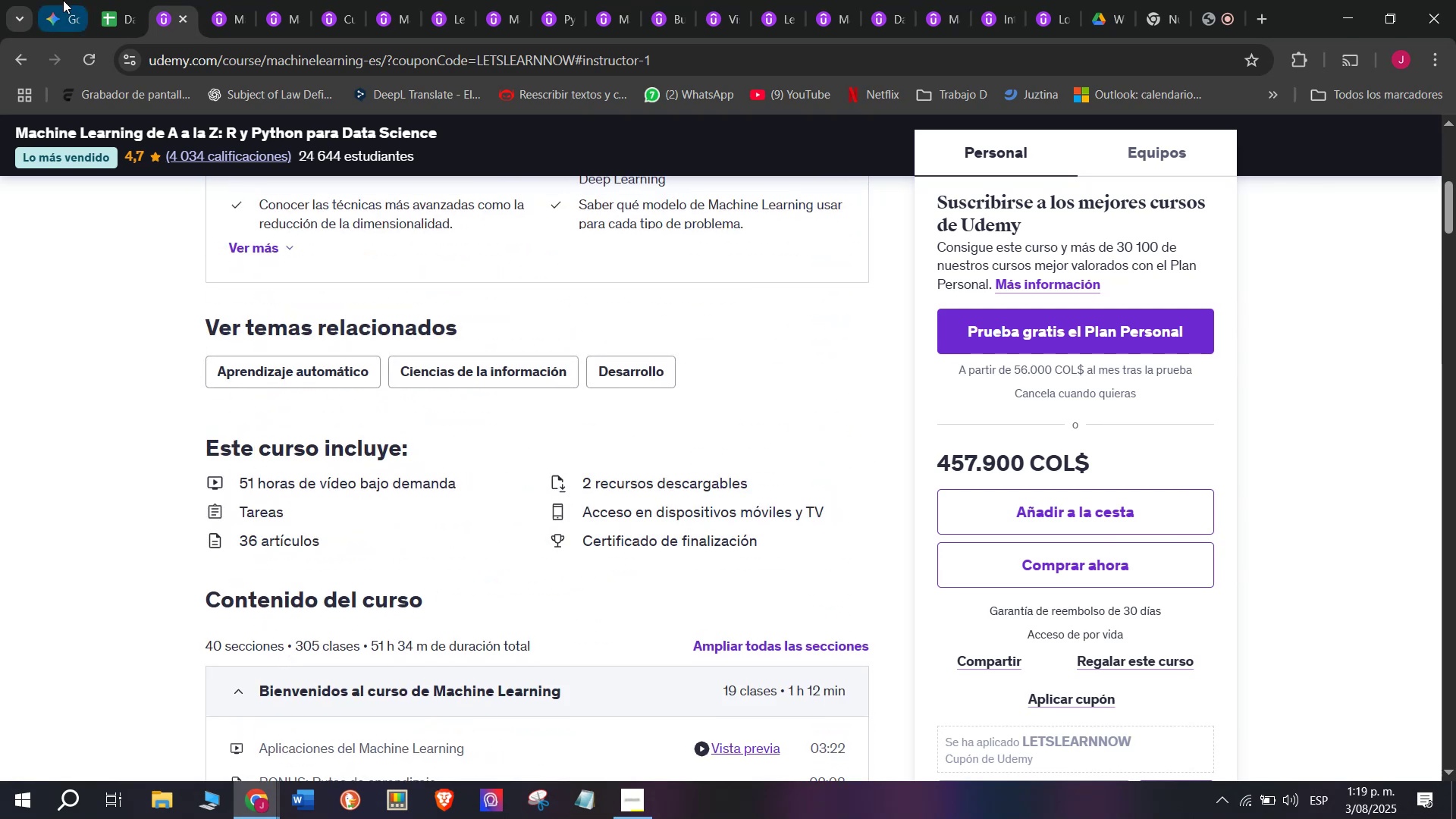 
left_click_drag(start_coordinate=[92, 0], to_coordinate=[96, 0])
 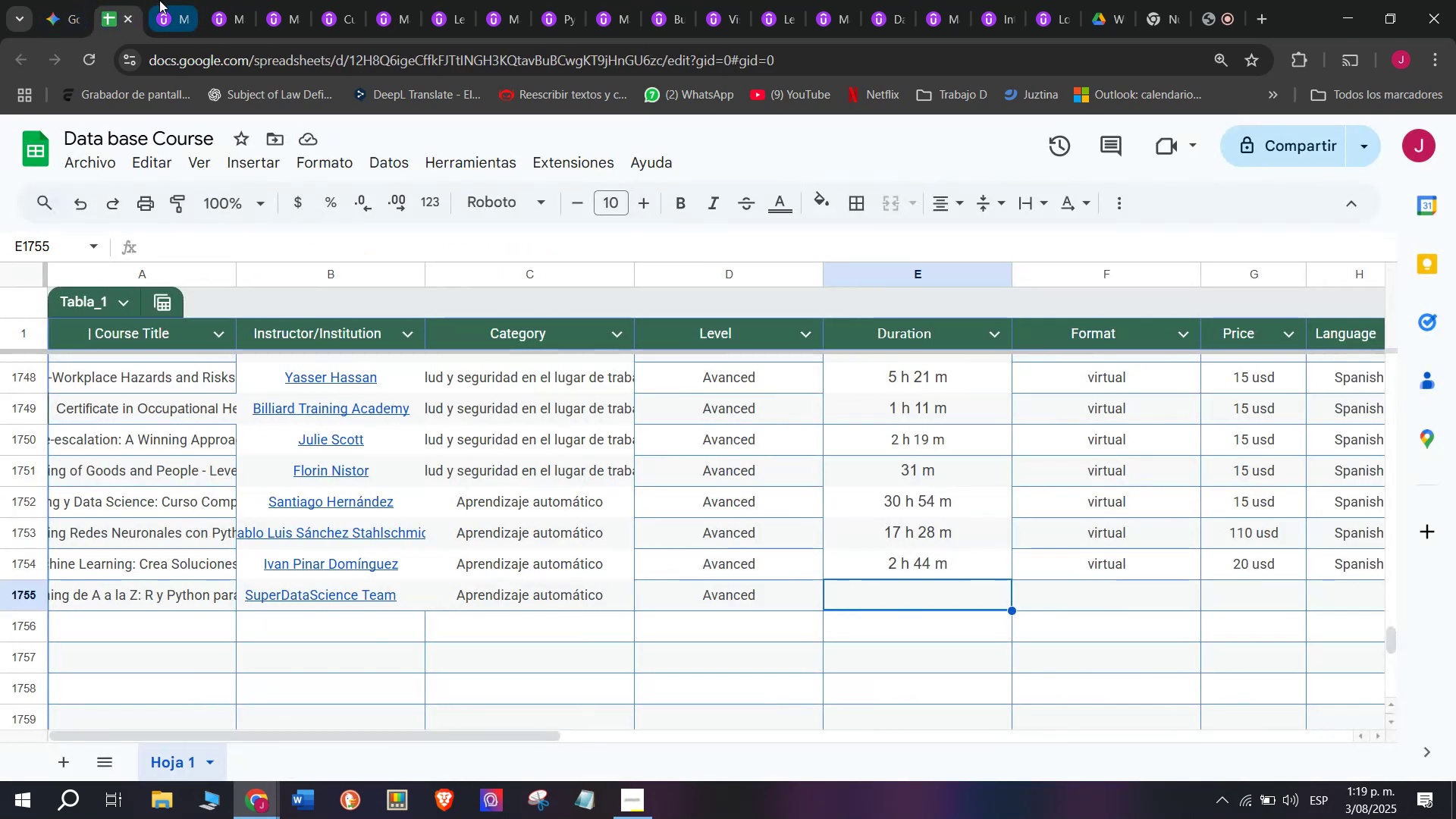 
left_click([159, 0])
 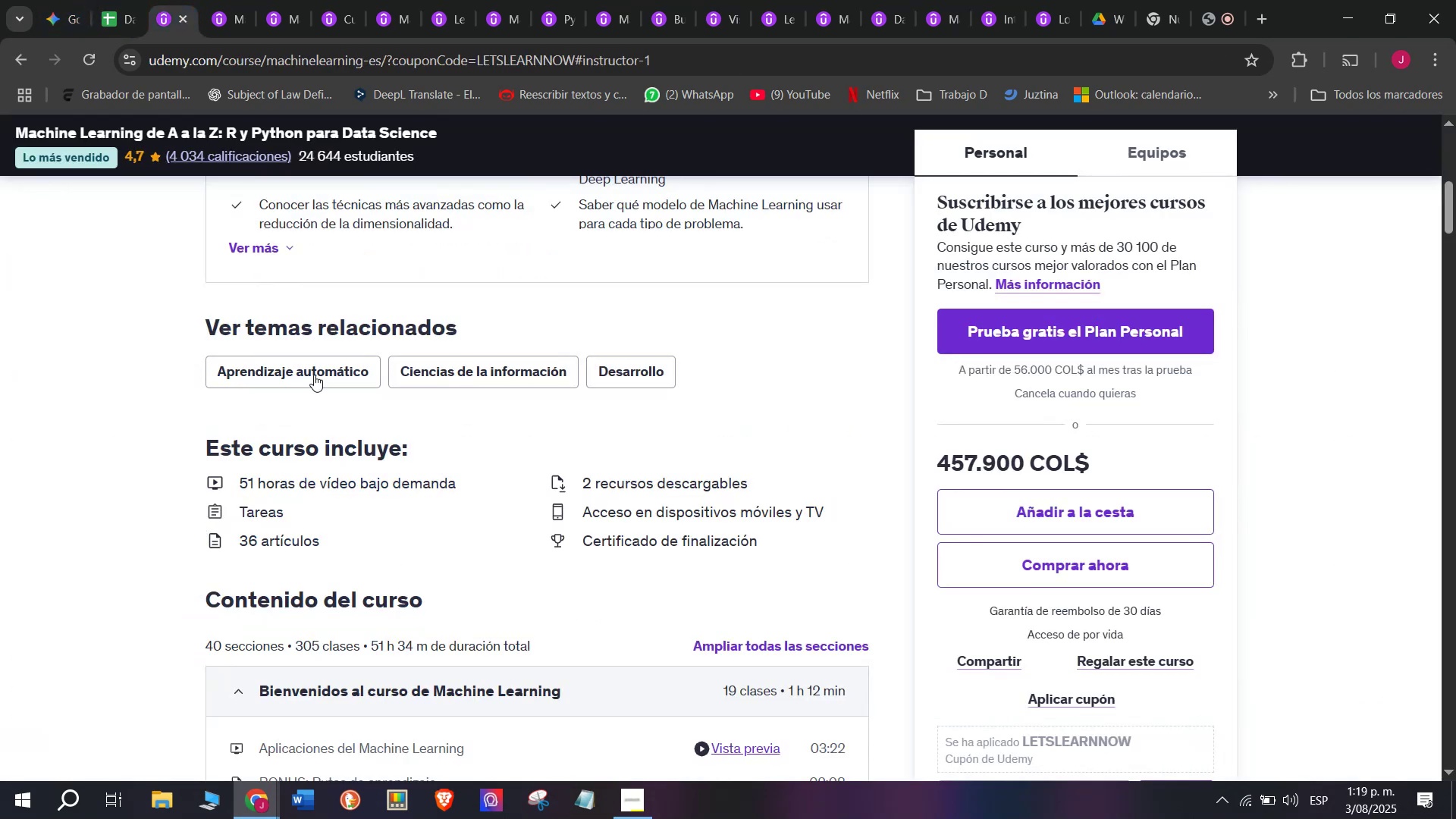 
scroll: coordinate [340, 479], scroll_direction: down, amount: 1.0
 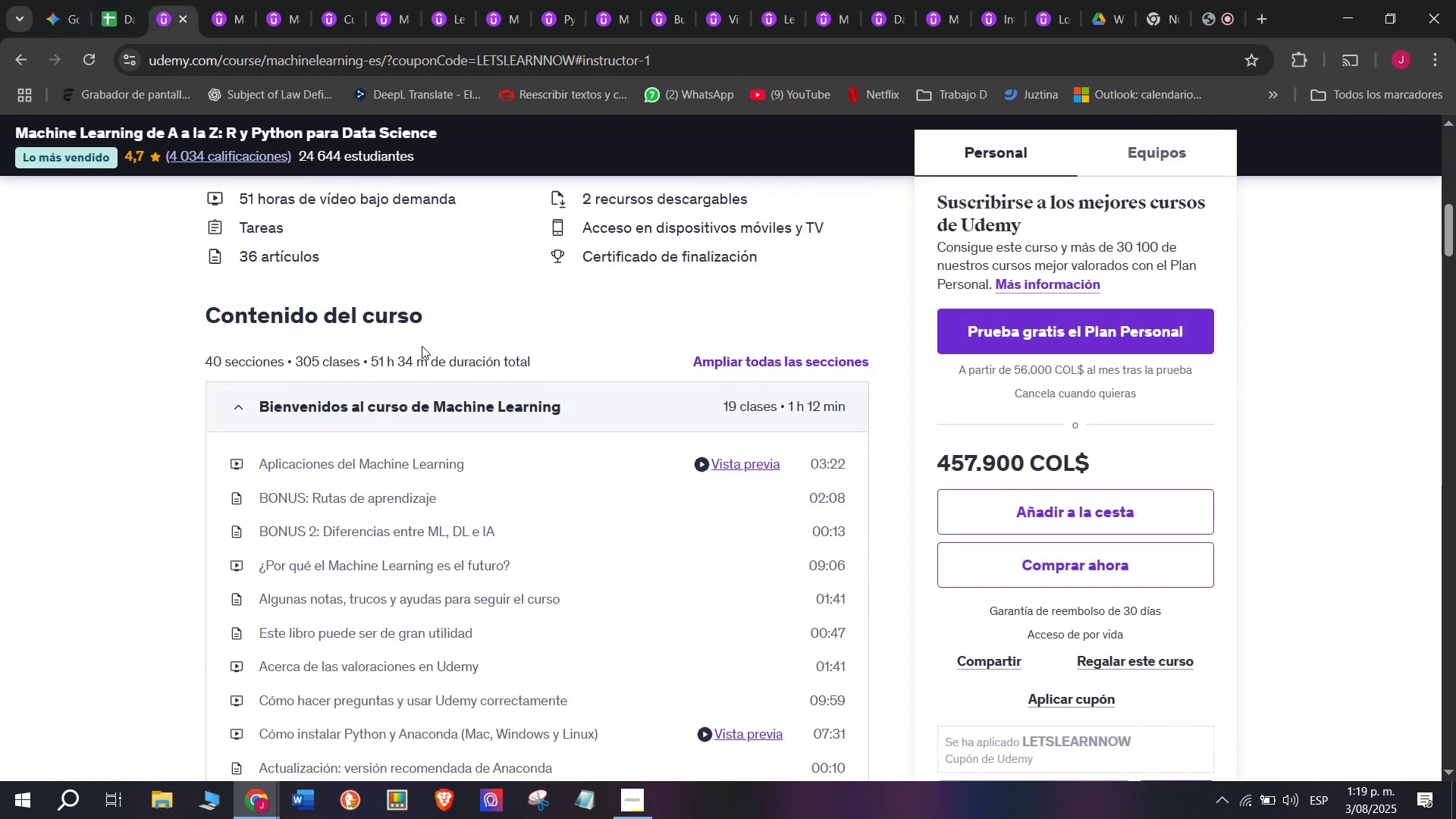 
left_click_drag(start_coordinate=[422, 358], to_coordinate=[382, 358])
 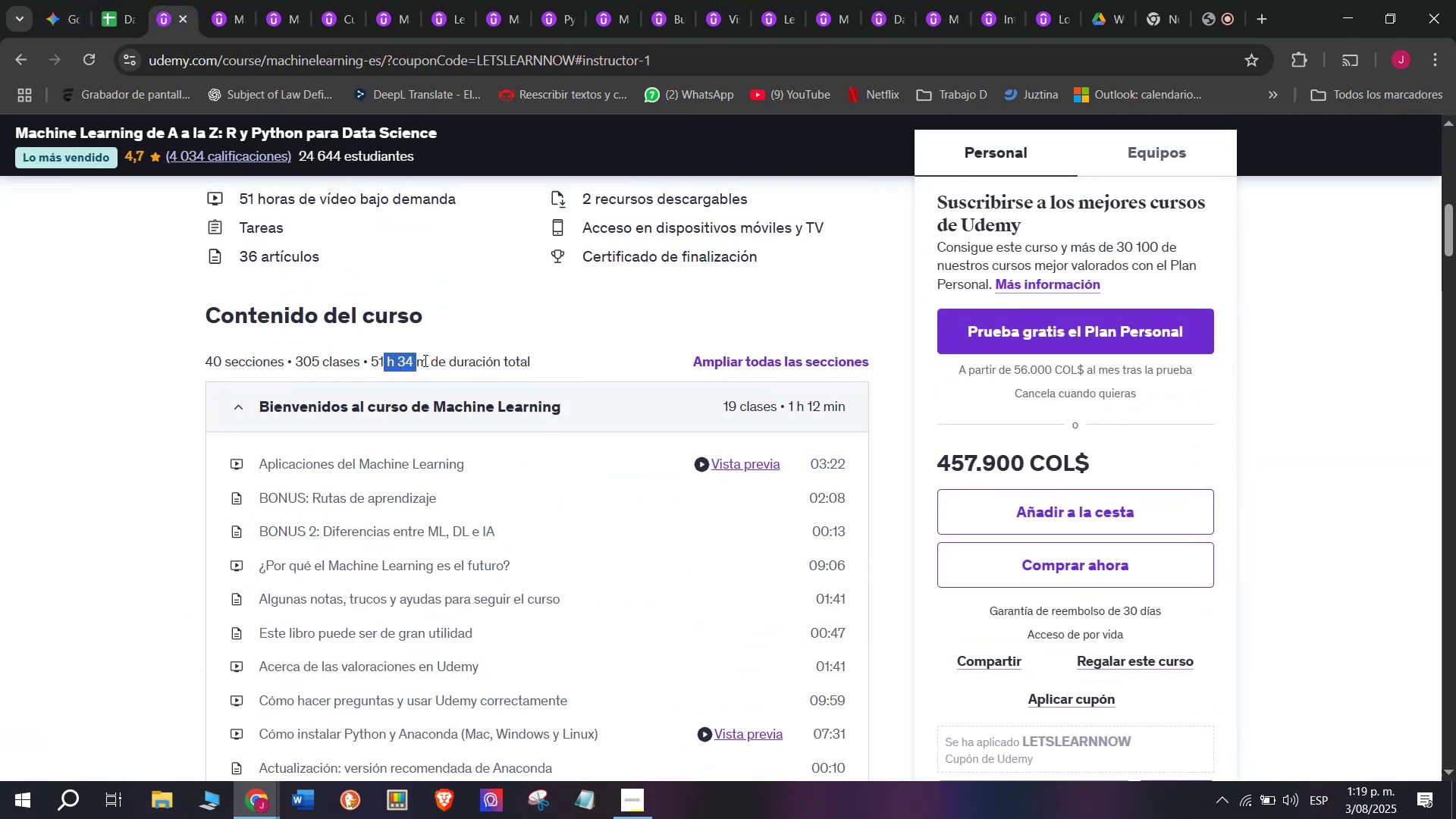 
left_click_drag(start_coordinate=[424, 360], to_coordinate=[374, 358])
 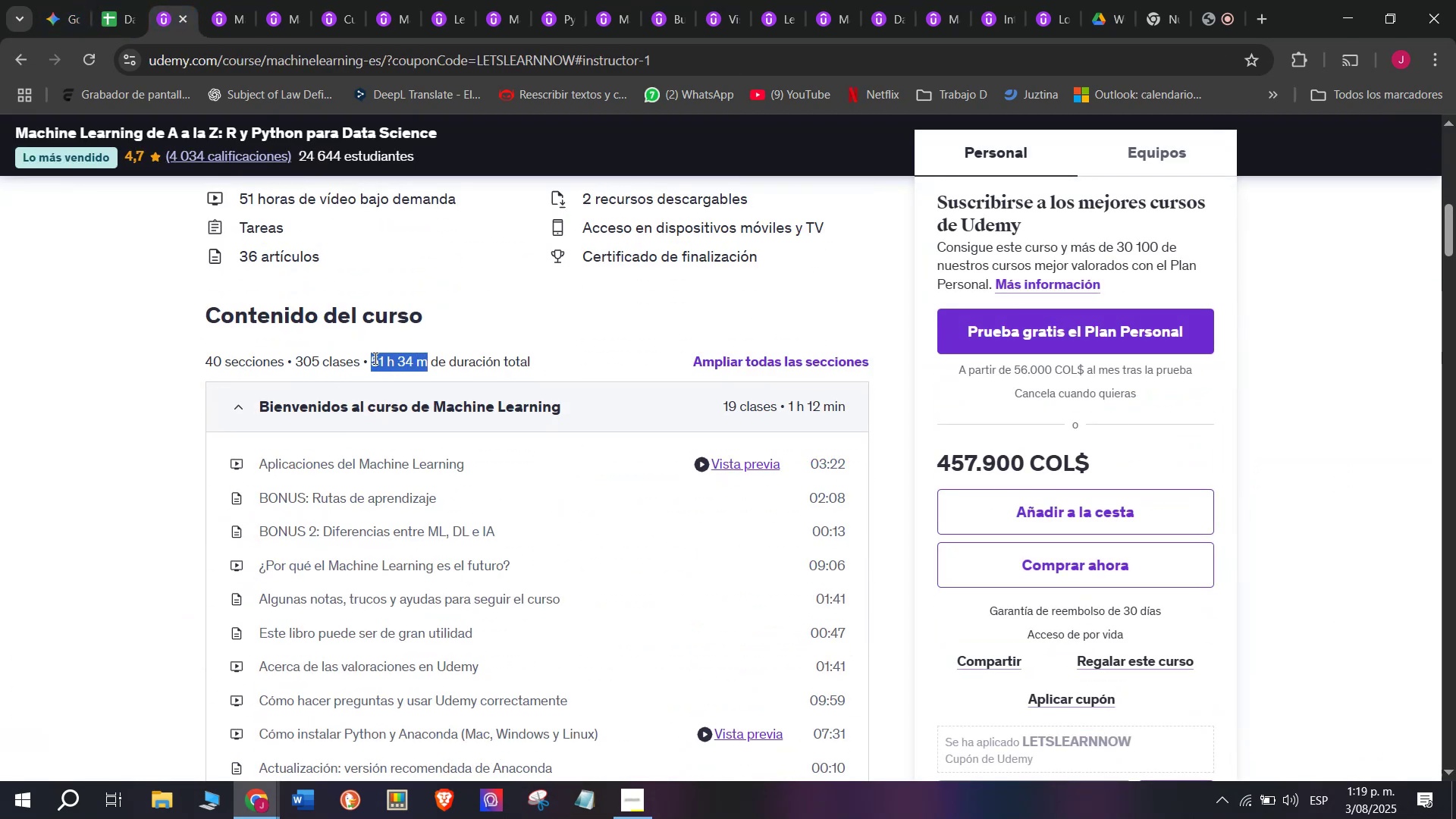 
key(Break)
 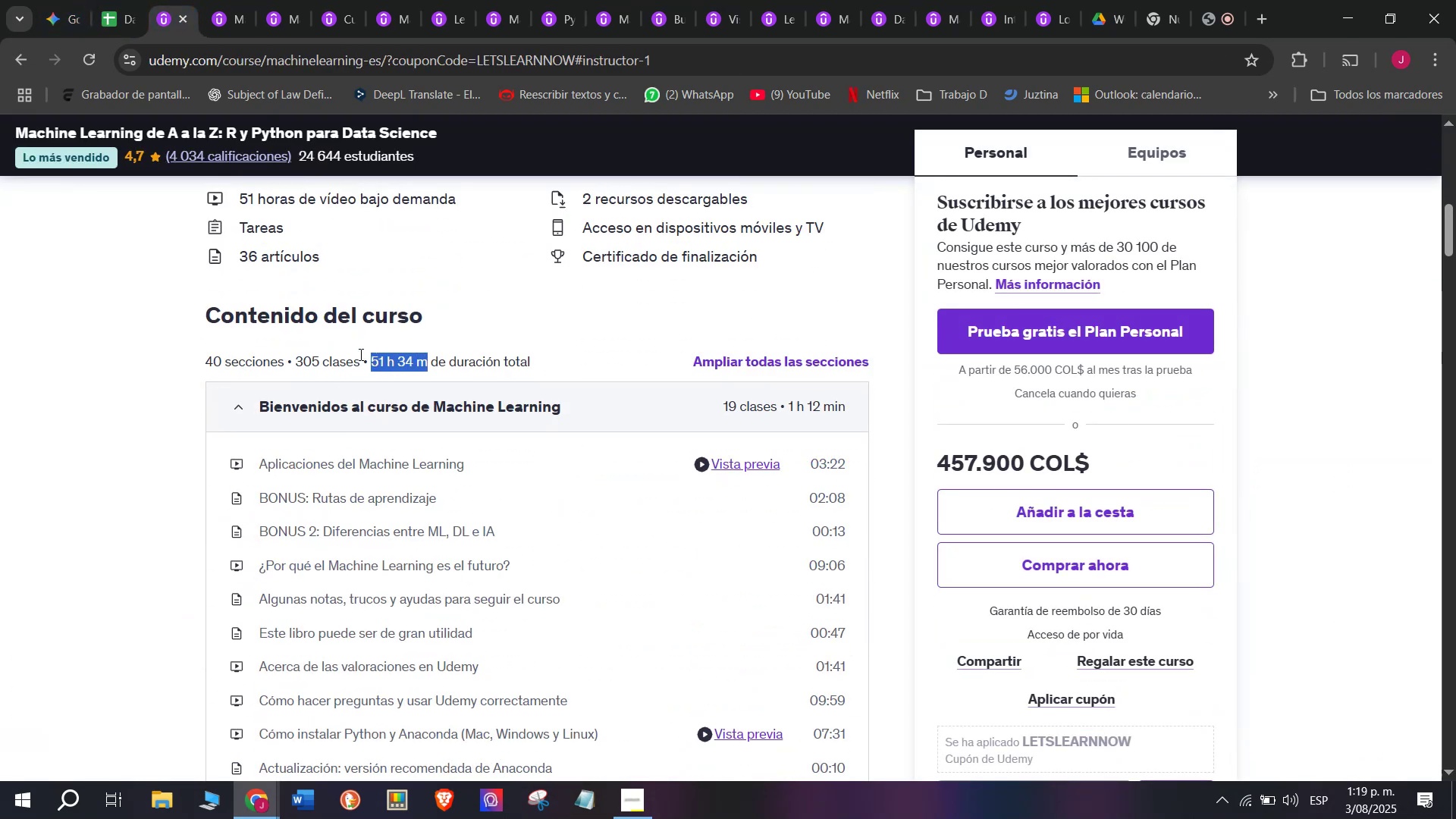 
key(Control+ControlLeft)
 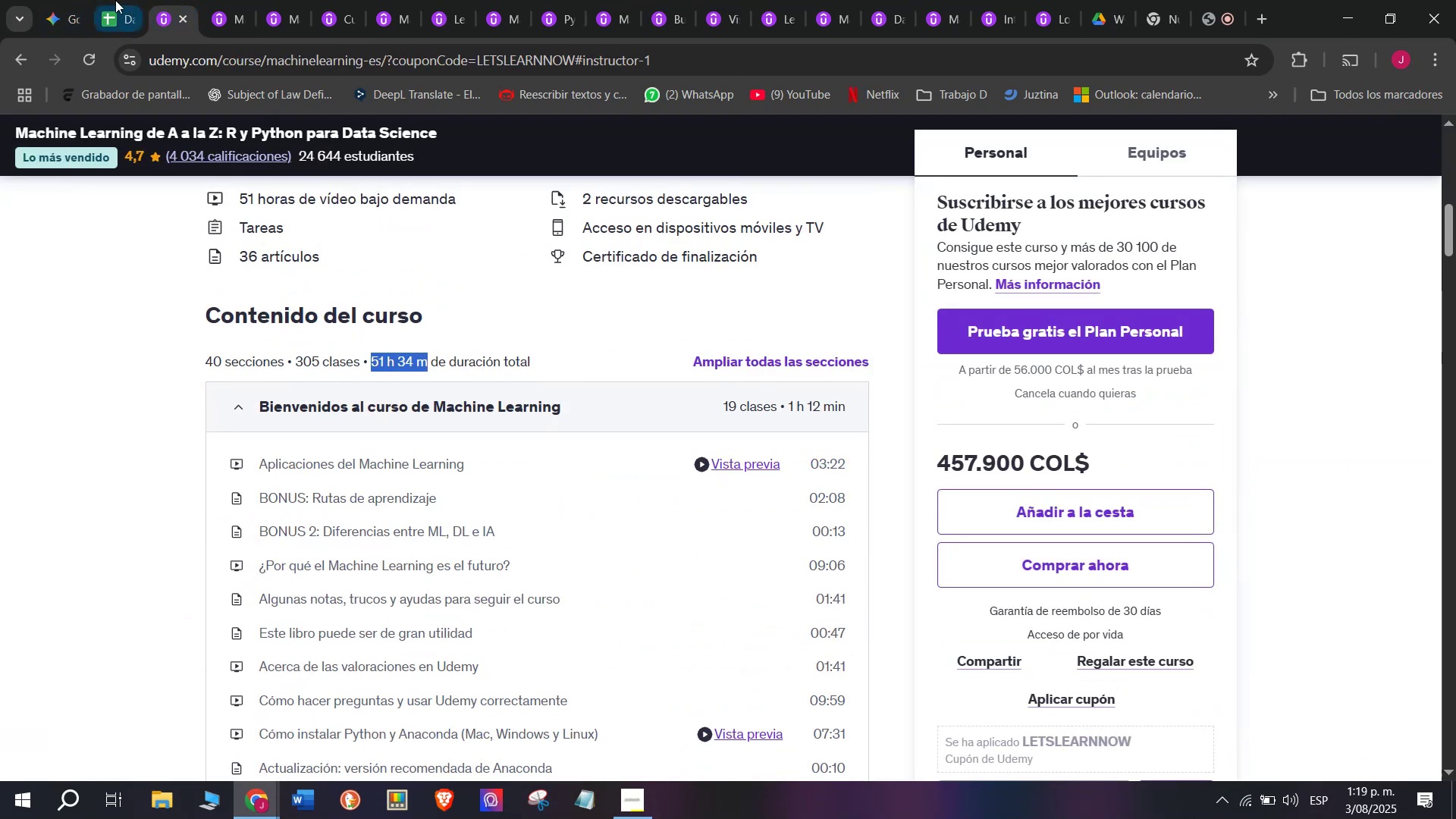 
key(Control+C)
 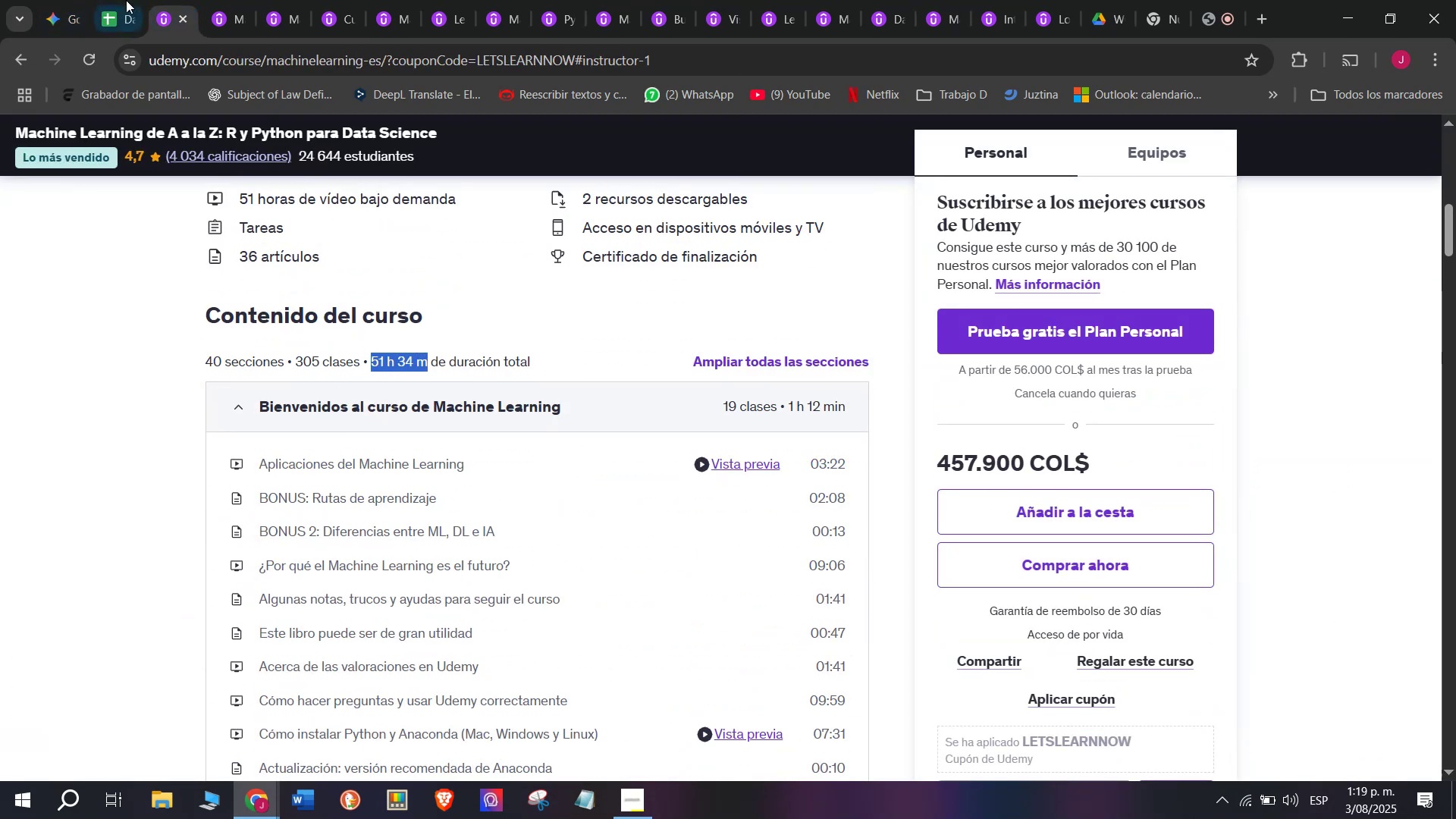 
left_click([109, 0])
 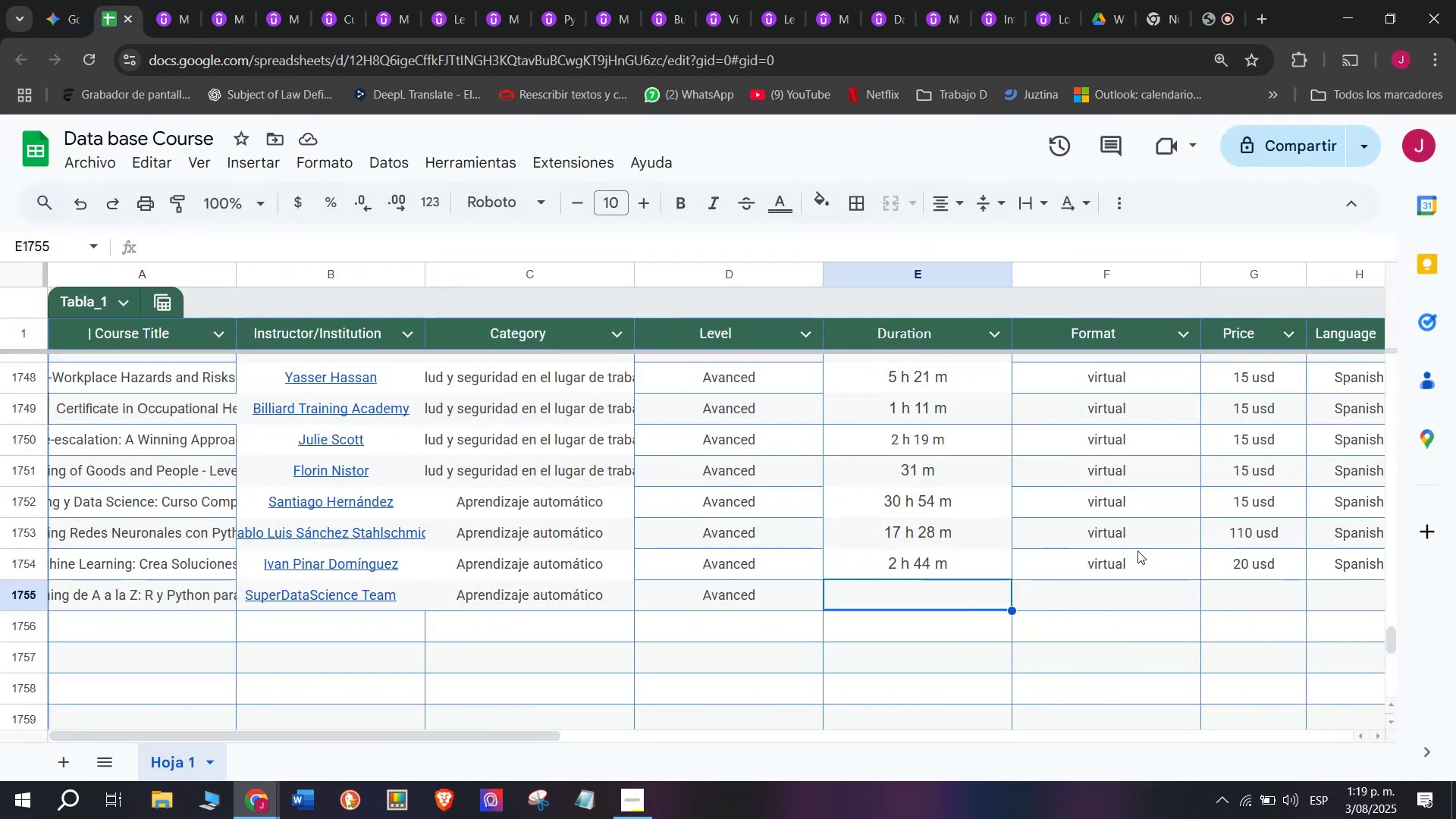 
key(Z)
 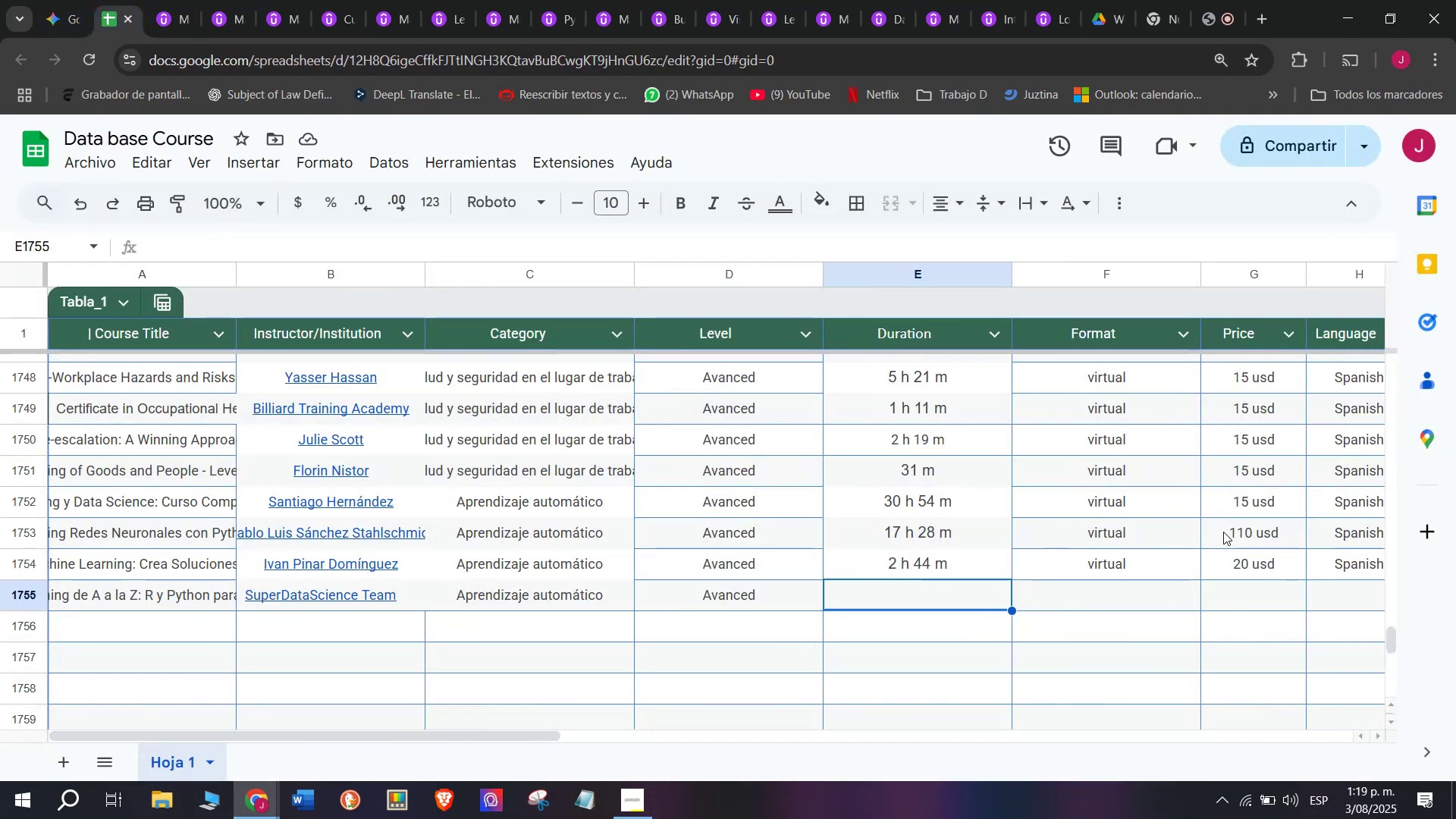 
key(Control+ControlLeft)
 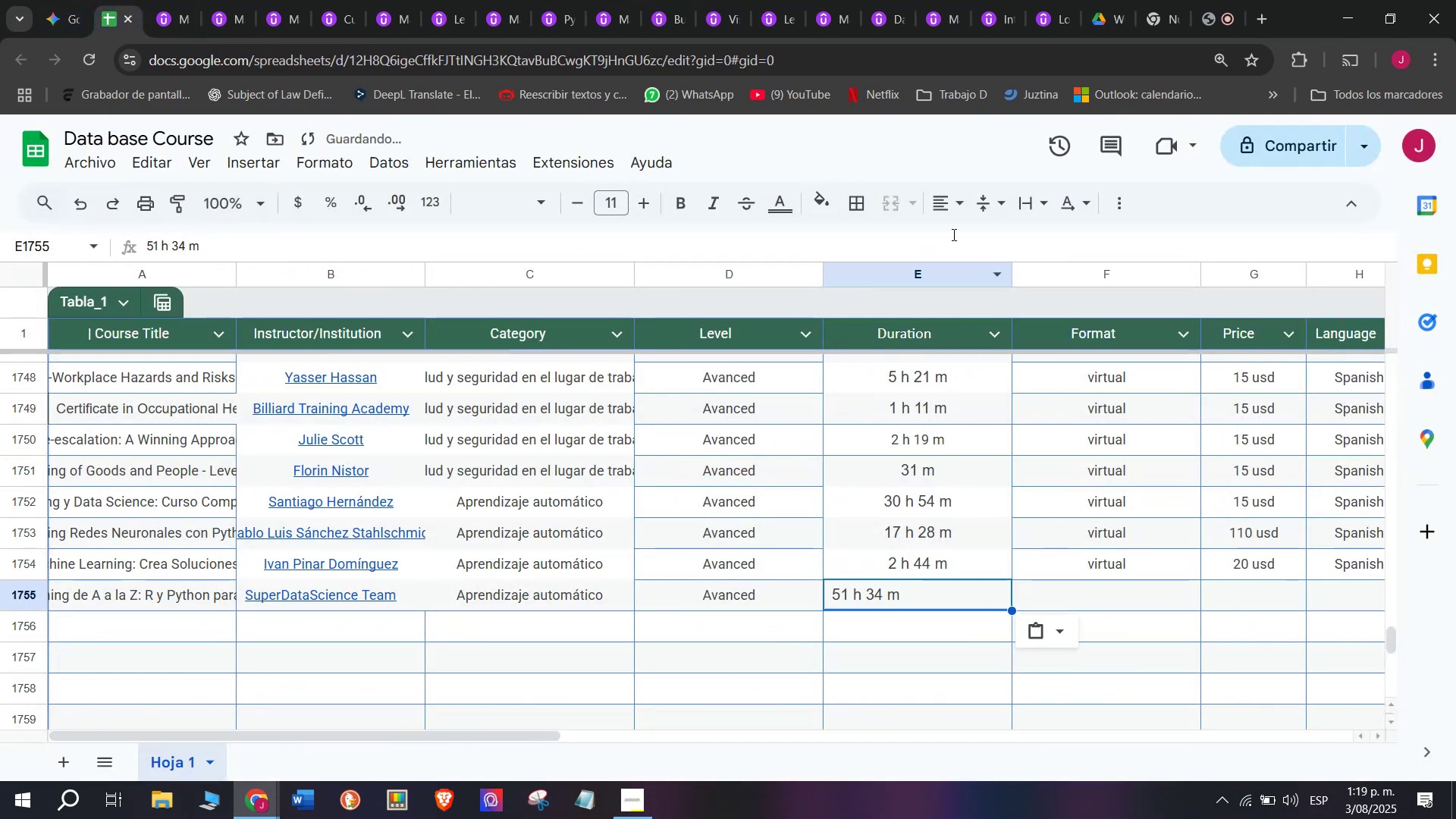 
key(Control+V)
 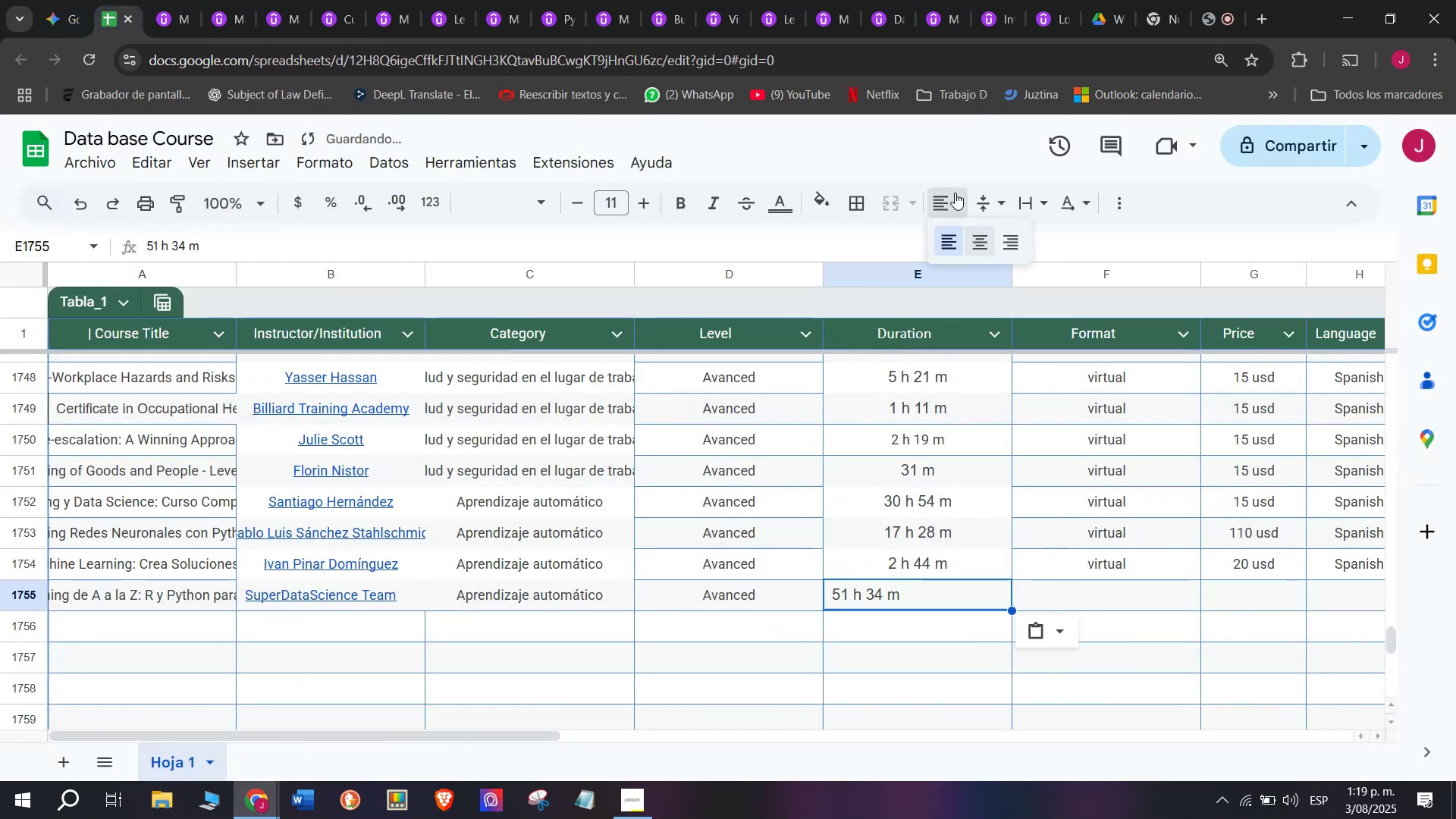 
double_click([978, 235])
 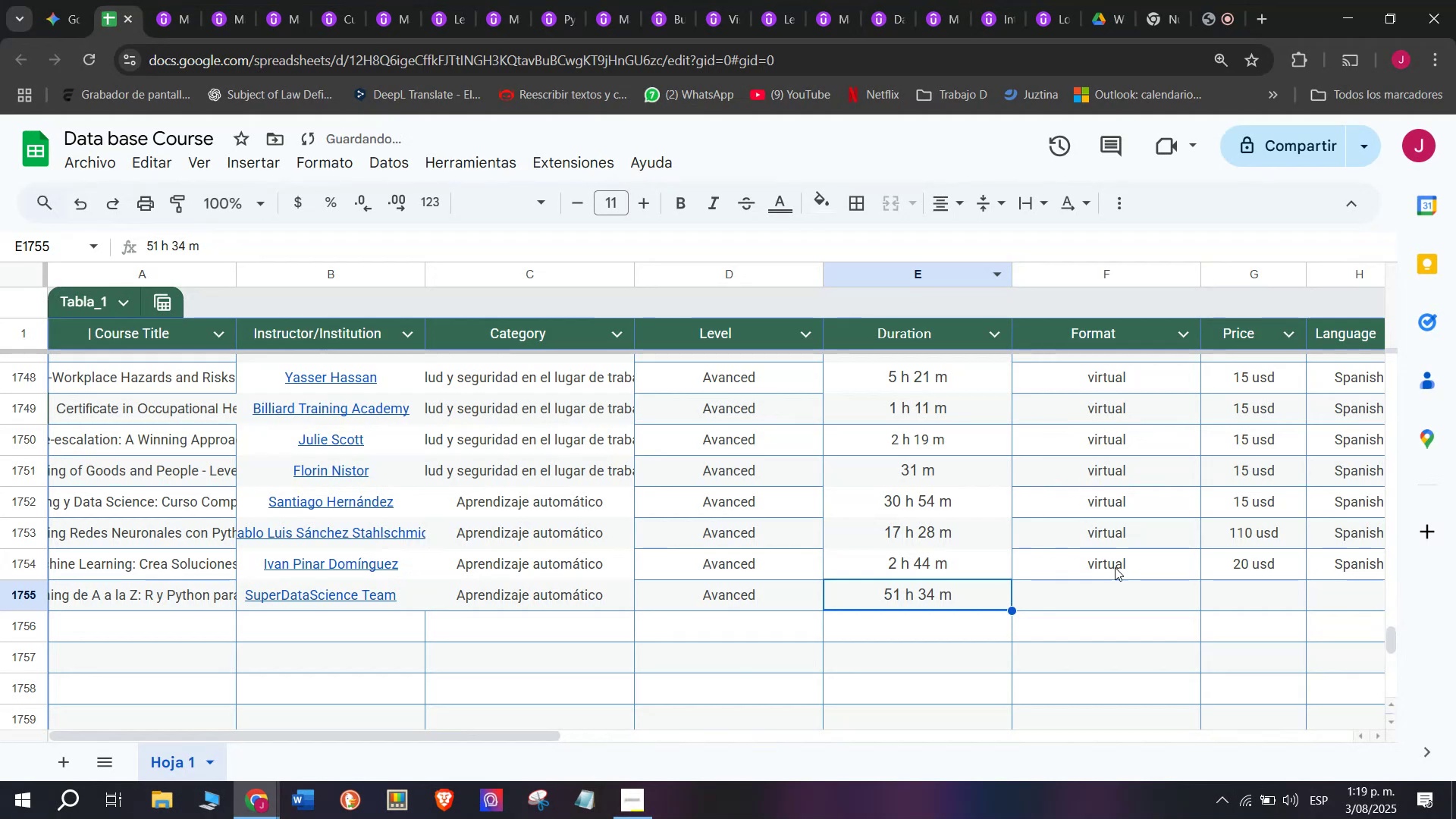 
left_click([1116, 567])
 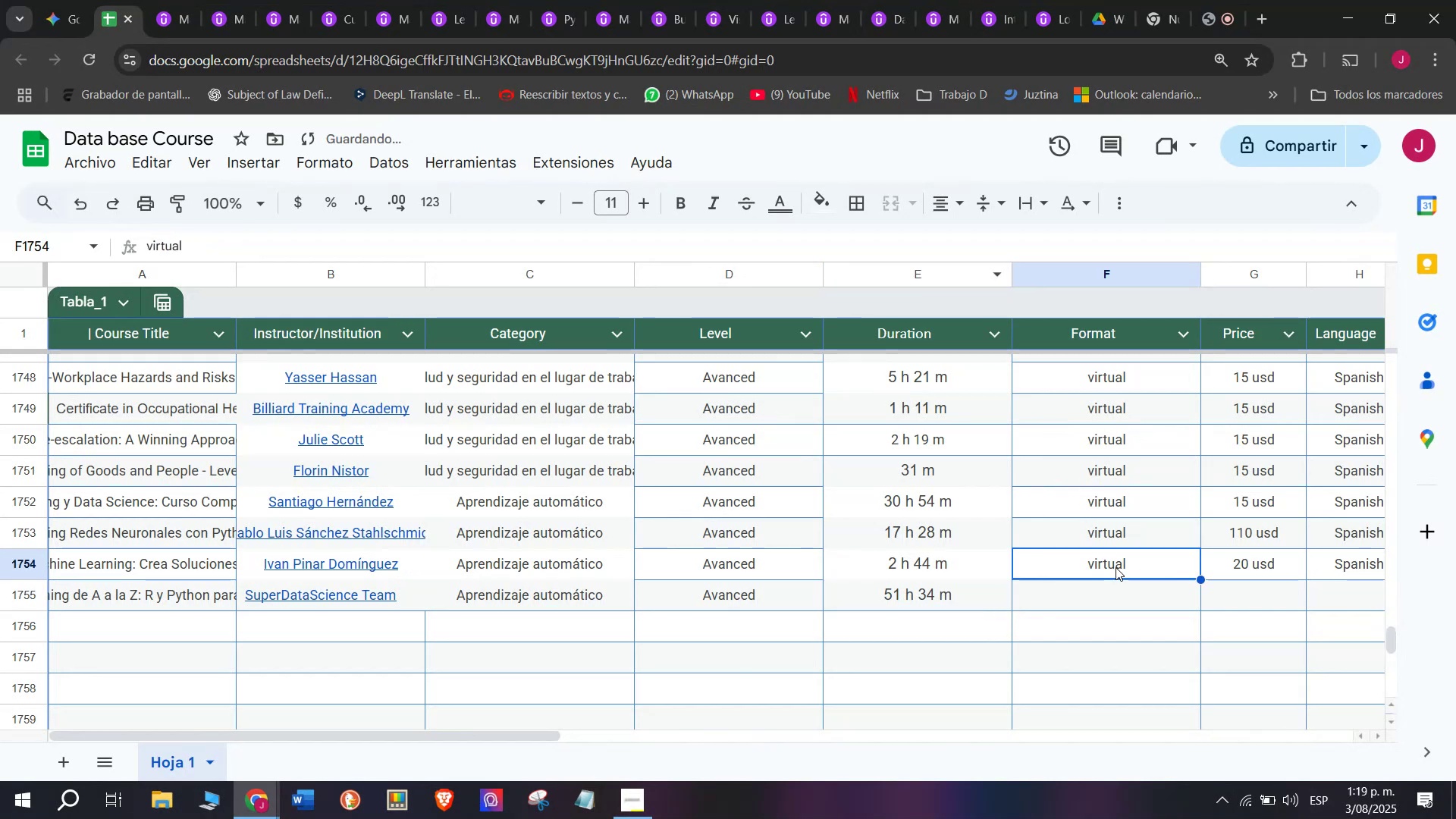 
key(Control+C)
 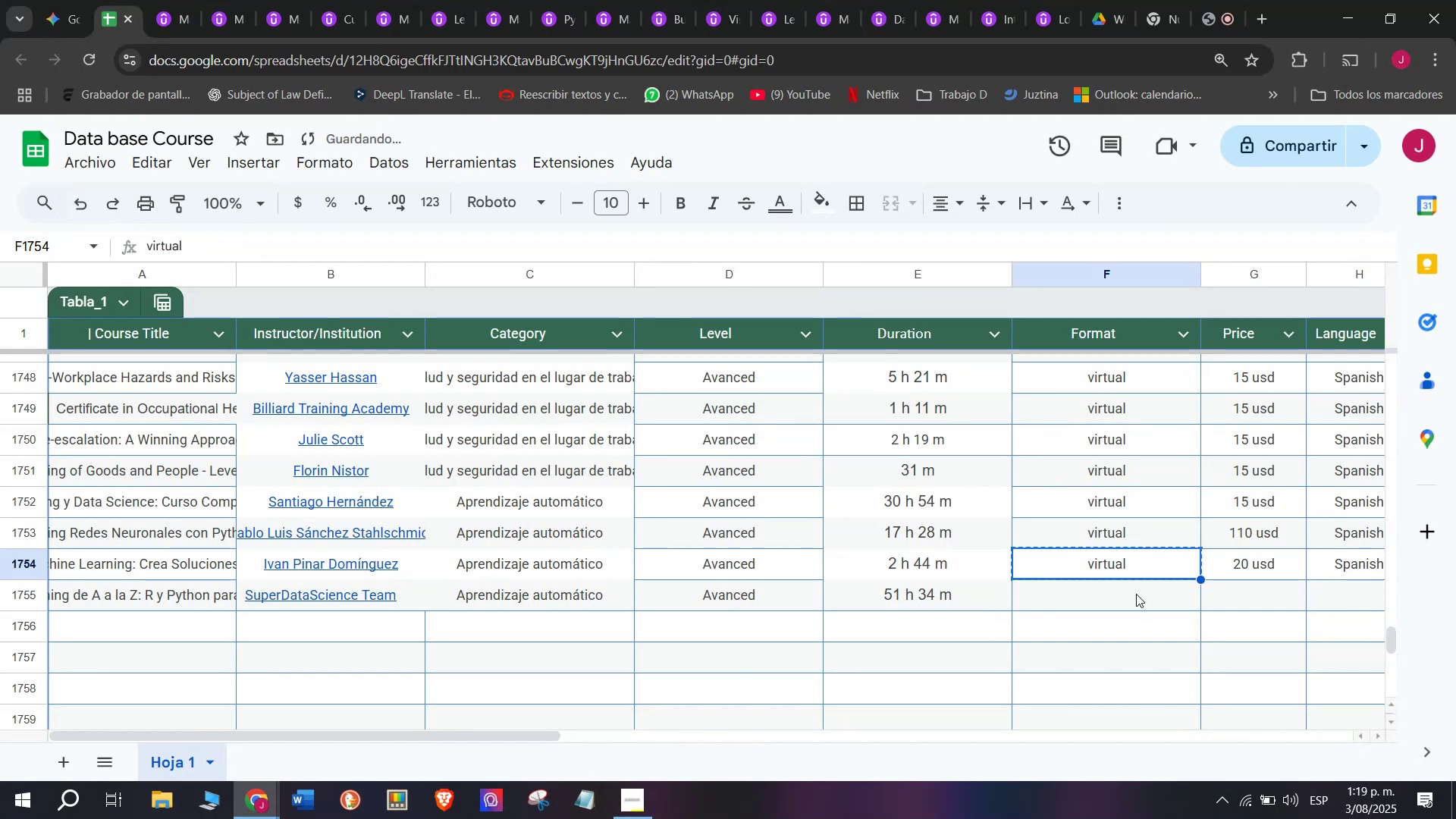 
key(Break)
 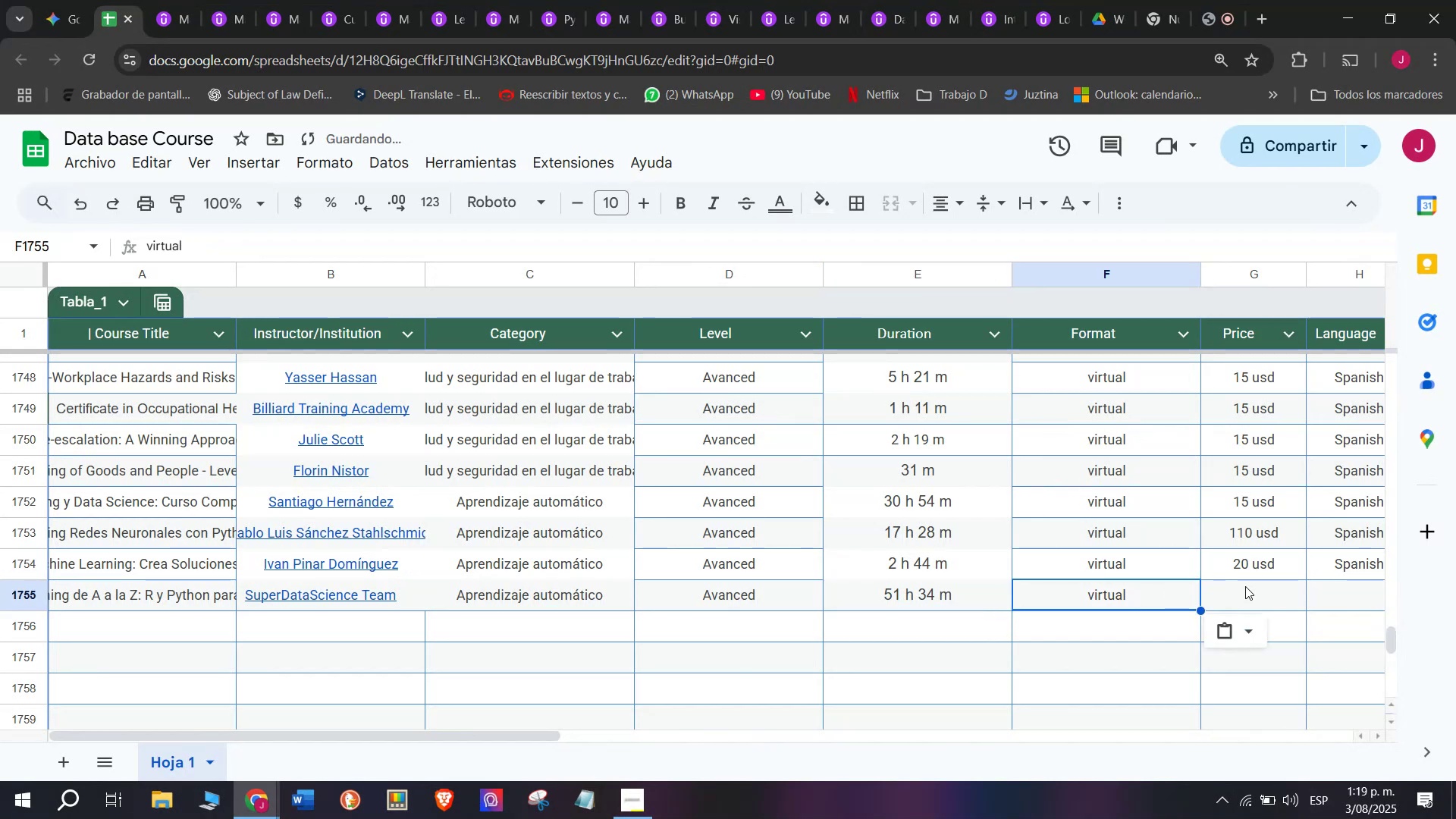 
key(Control+ControlLeft)
 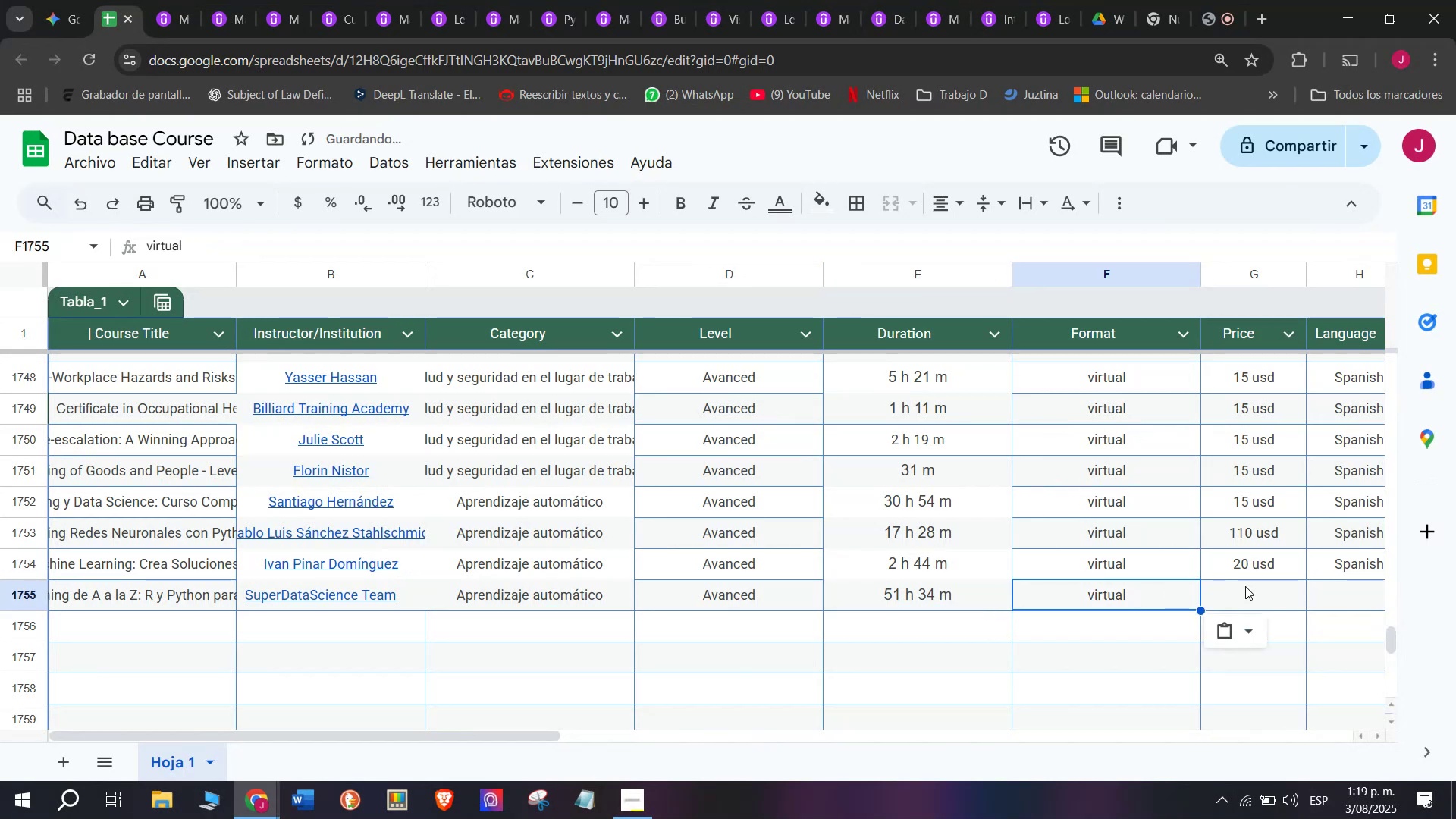 
key(Z)
 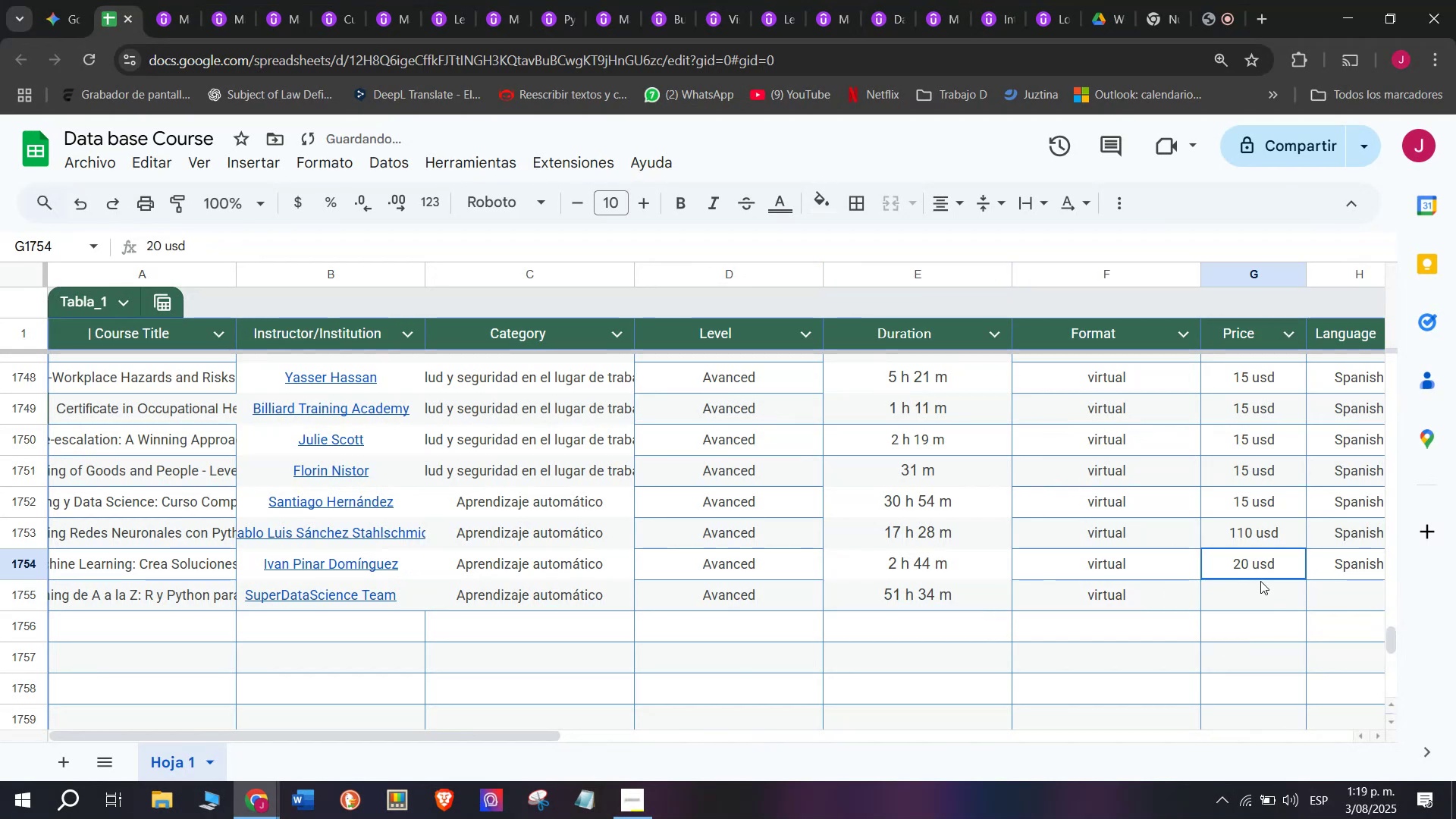 
key(Control+ControlLeft)
 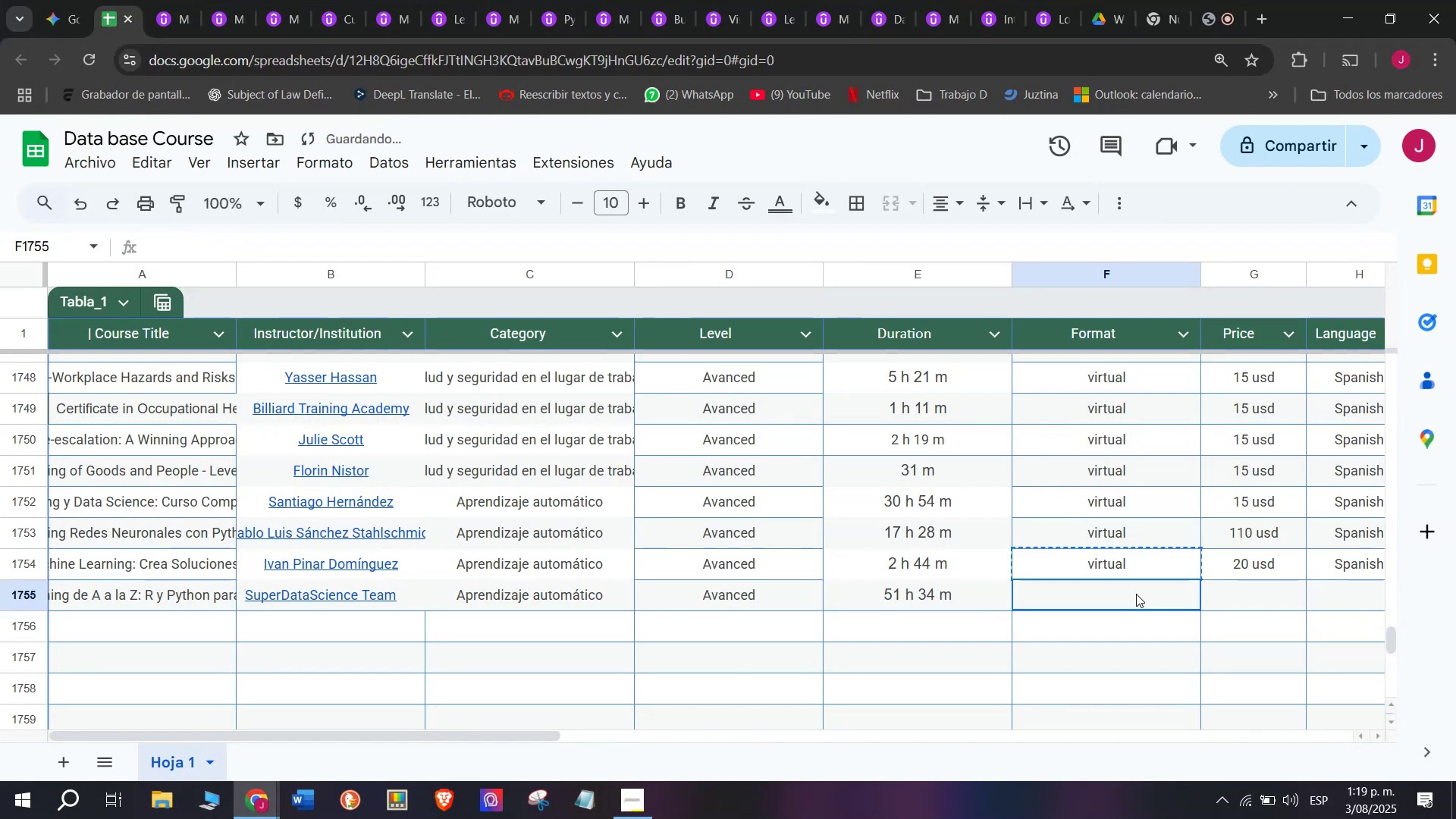 
key(Control+V)
 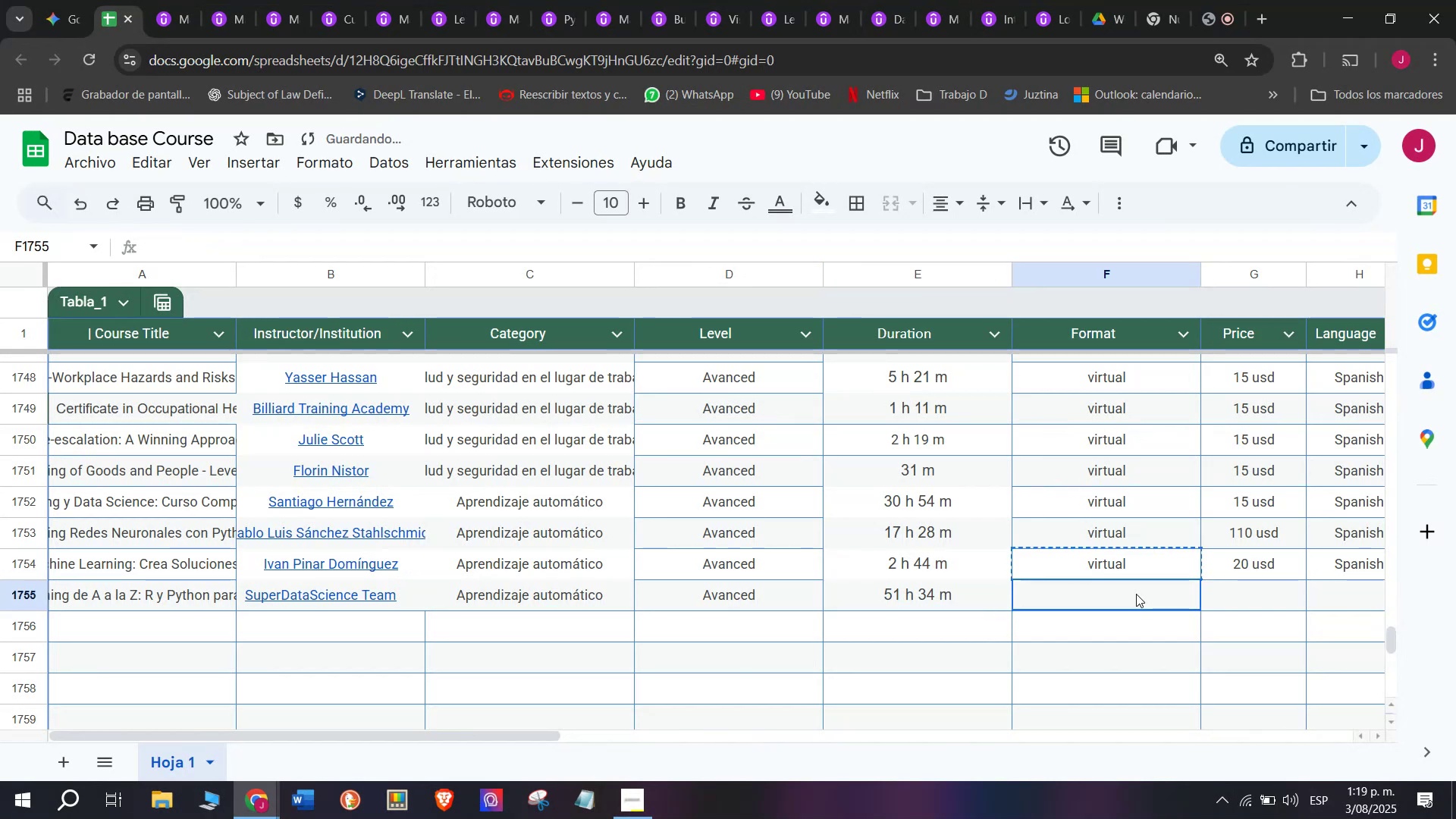 
double_click([1136, 594])
 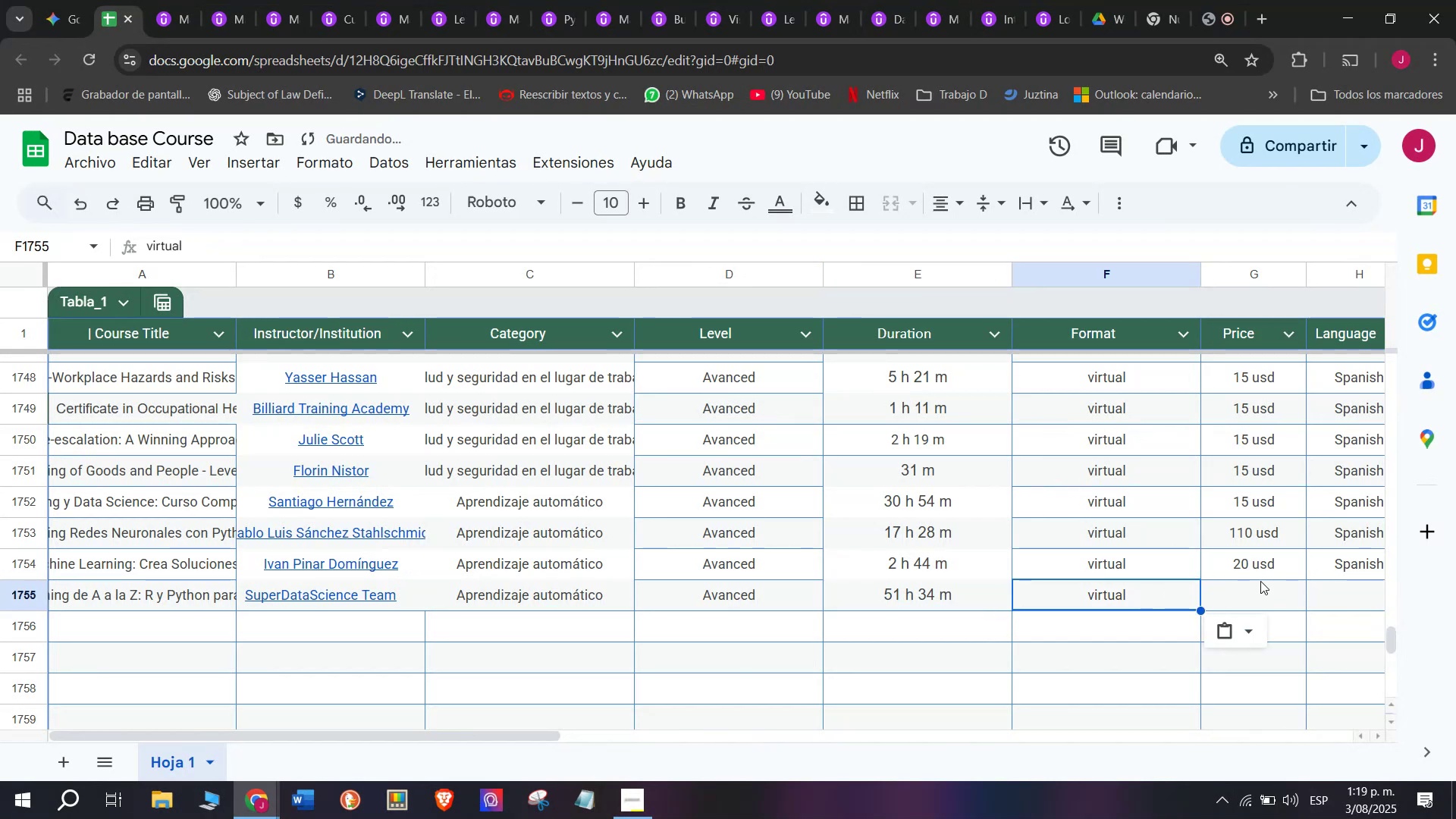 
triple_click([1260, 581])
 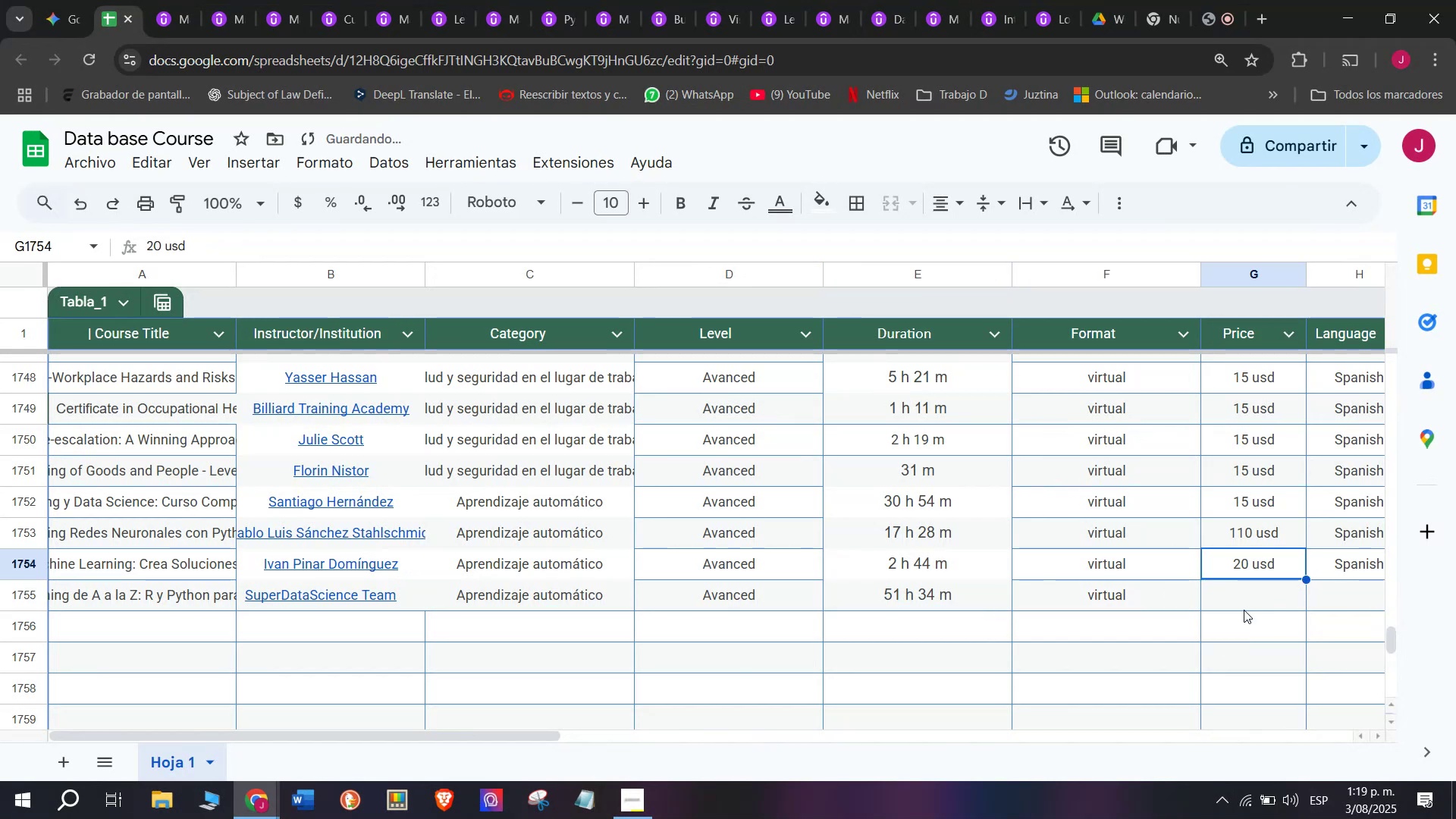 
key(Control+ControlLeft)
 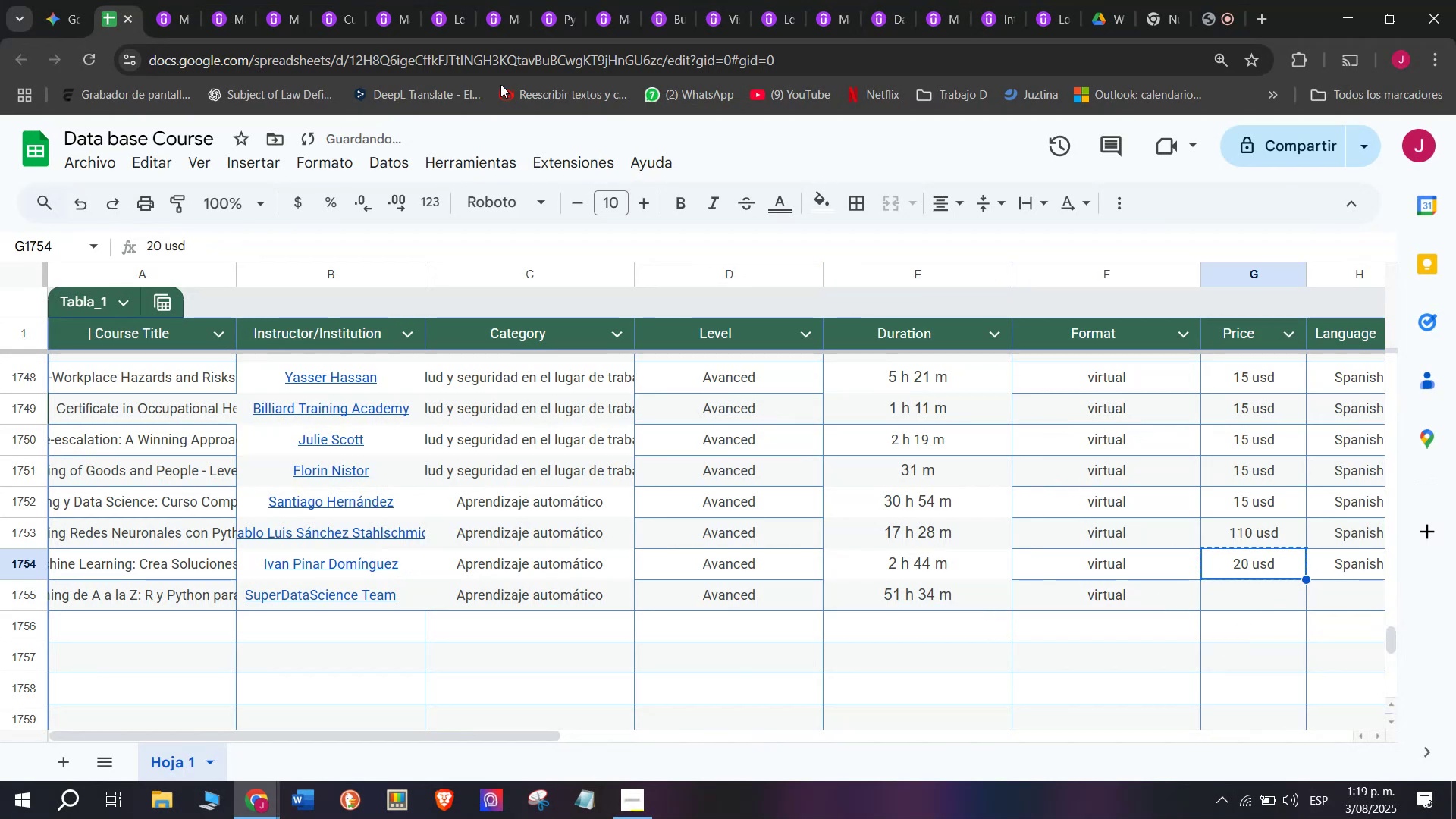 
key(Break)
 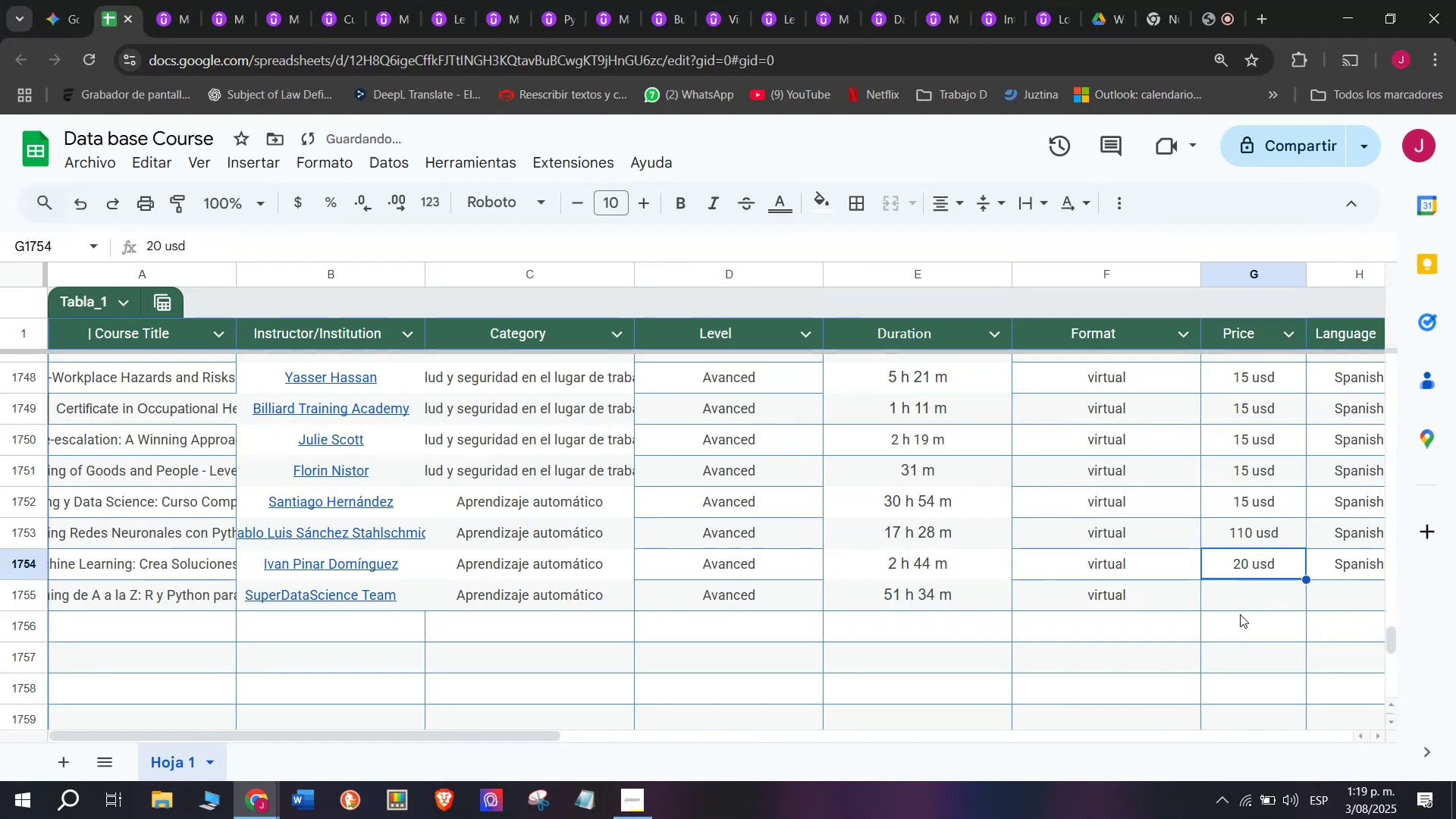 
key(Control+C)
 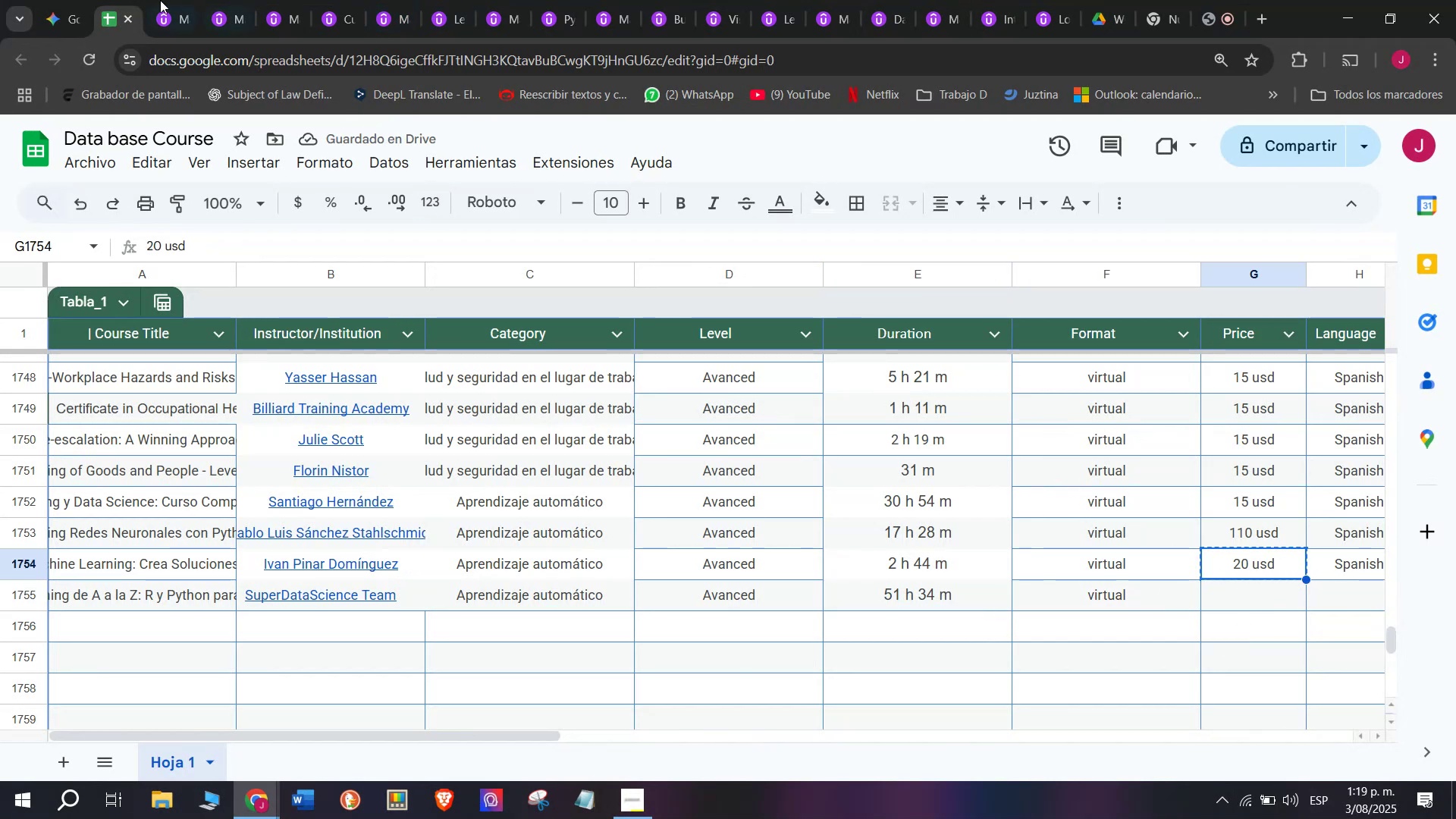 
left_click([149, 0])
 